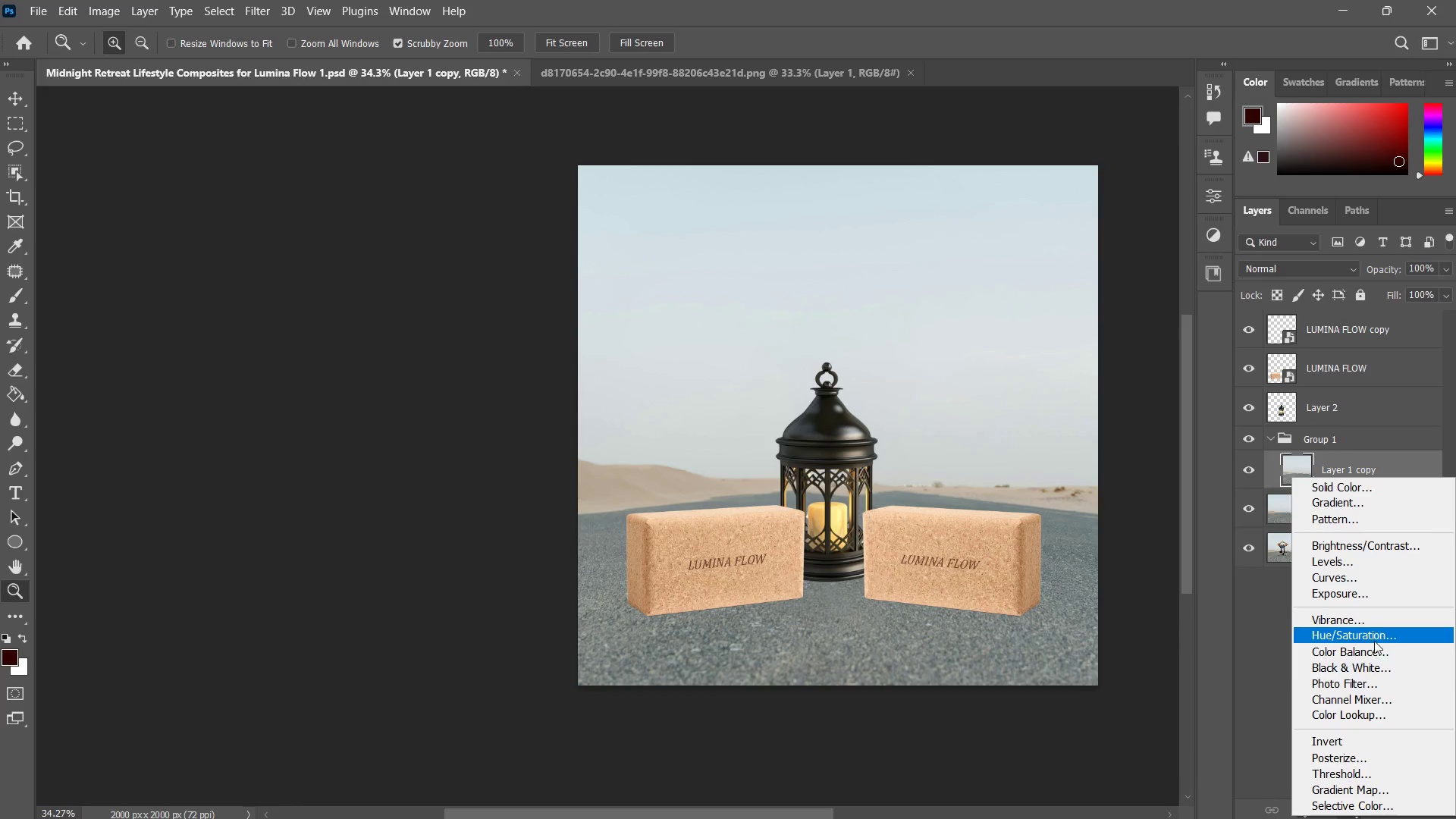 
left_click([1357, 538])
 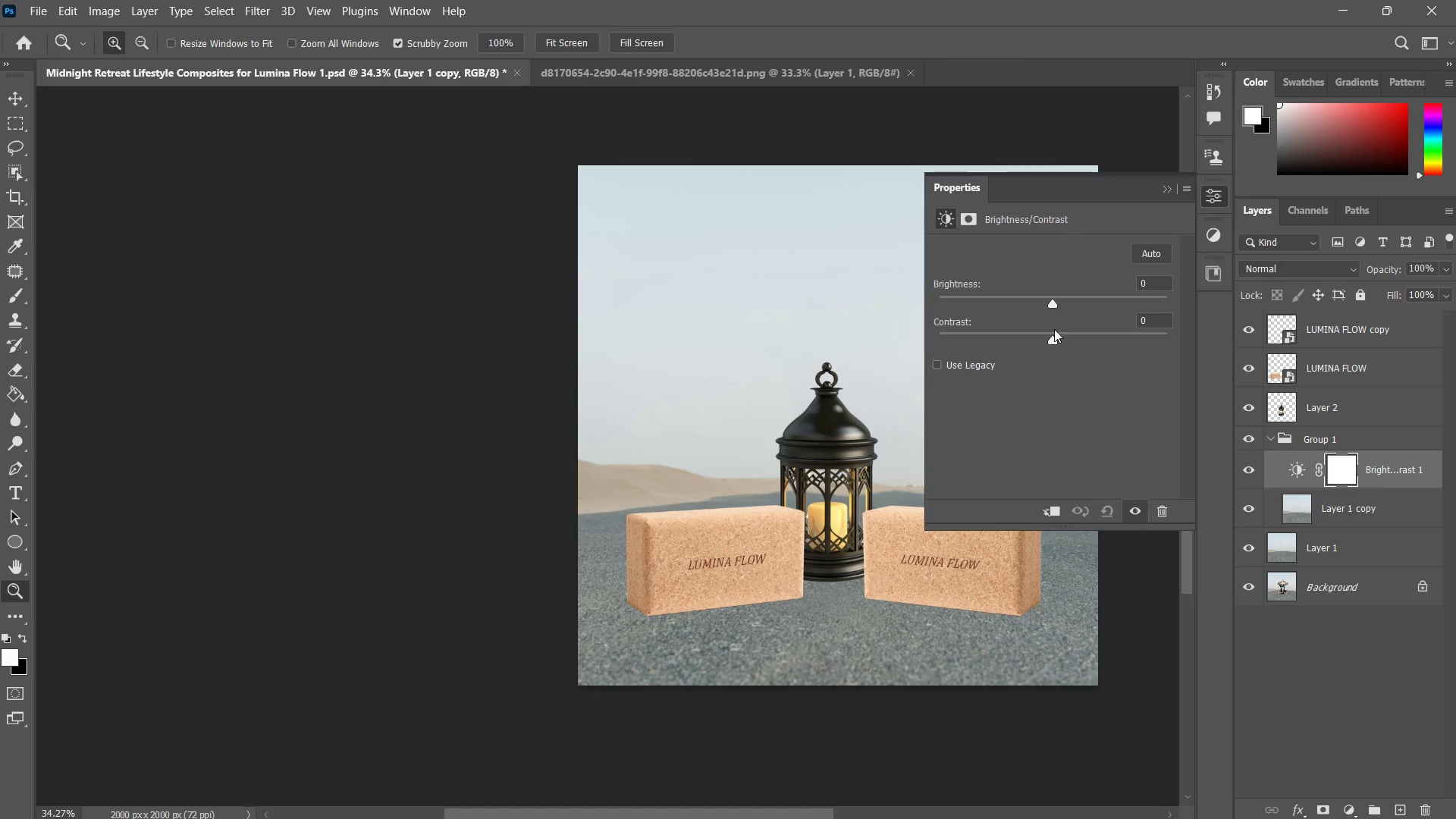 
left_click_drag(start_coordinate=[1045, 302], to_coordinate=[985, 284])
 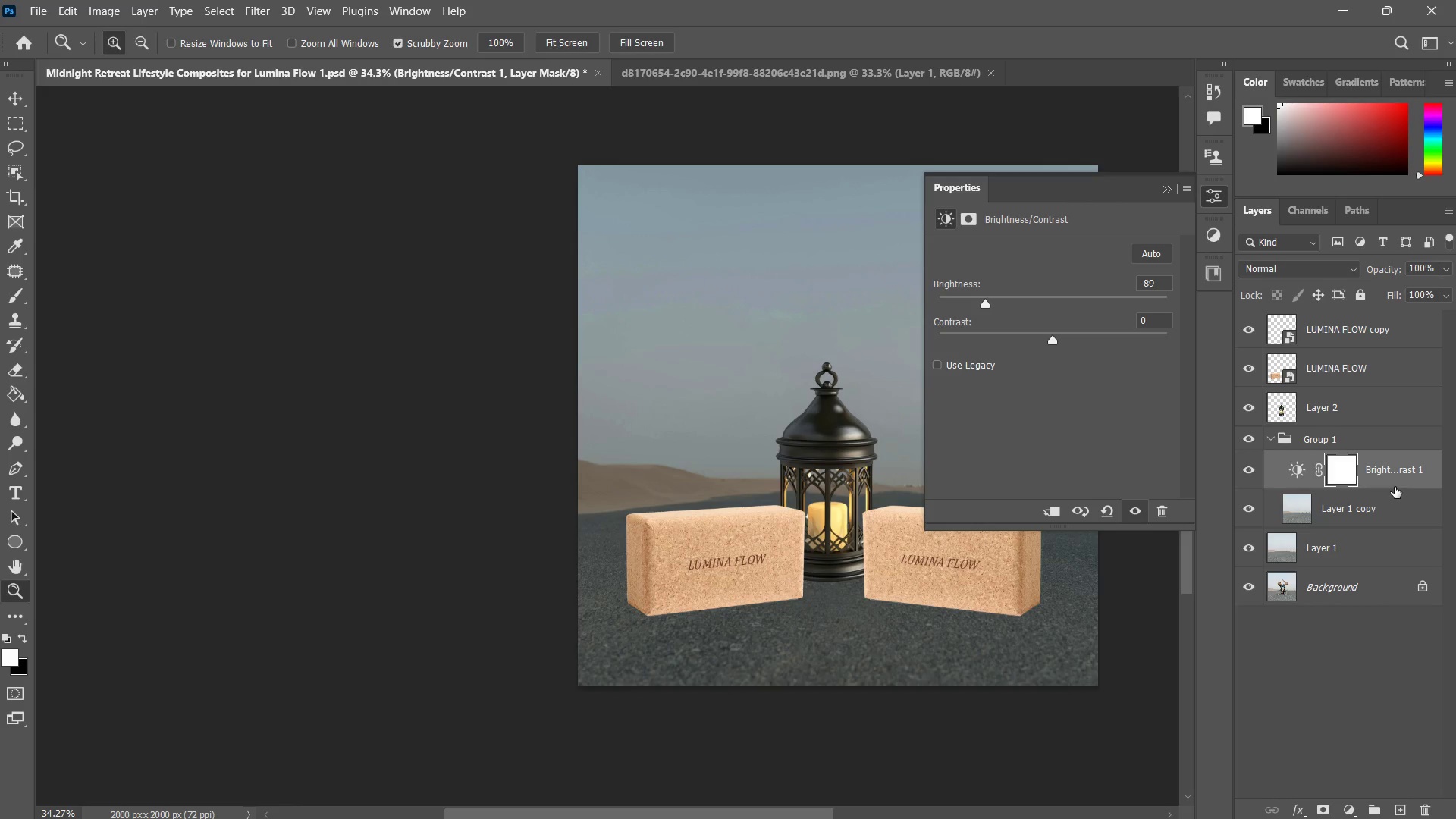 
hold_key(key=AltLeft, duration=0.95)
left_click([1390, 485])
 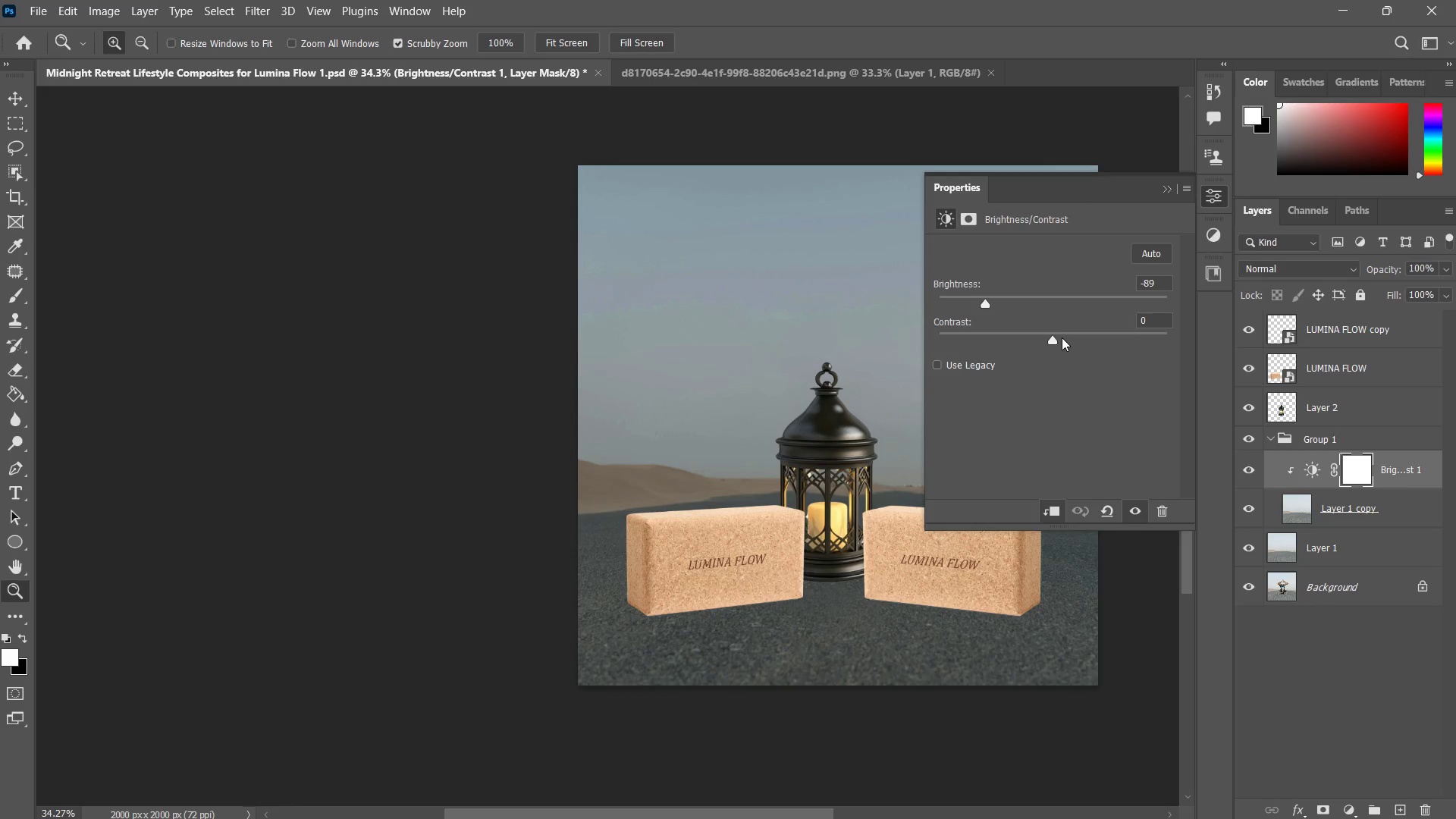 
left_click_drag(start_coordinate=[1047, 339], to_coordinate=[1151, 361])
 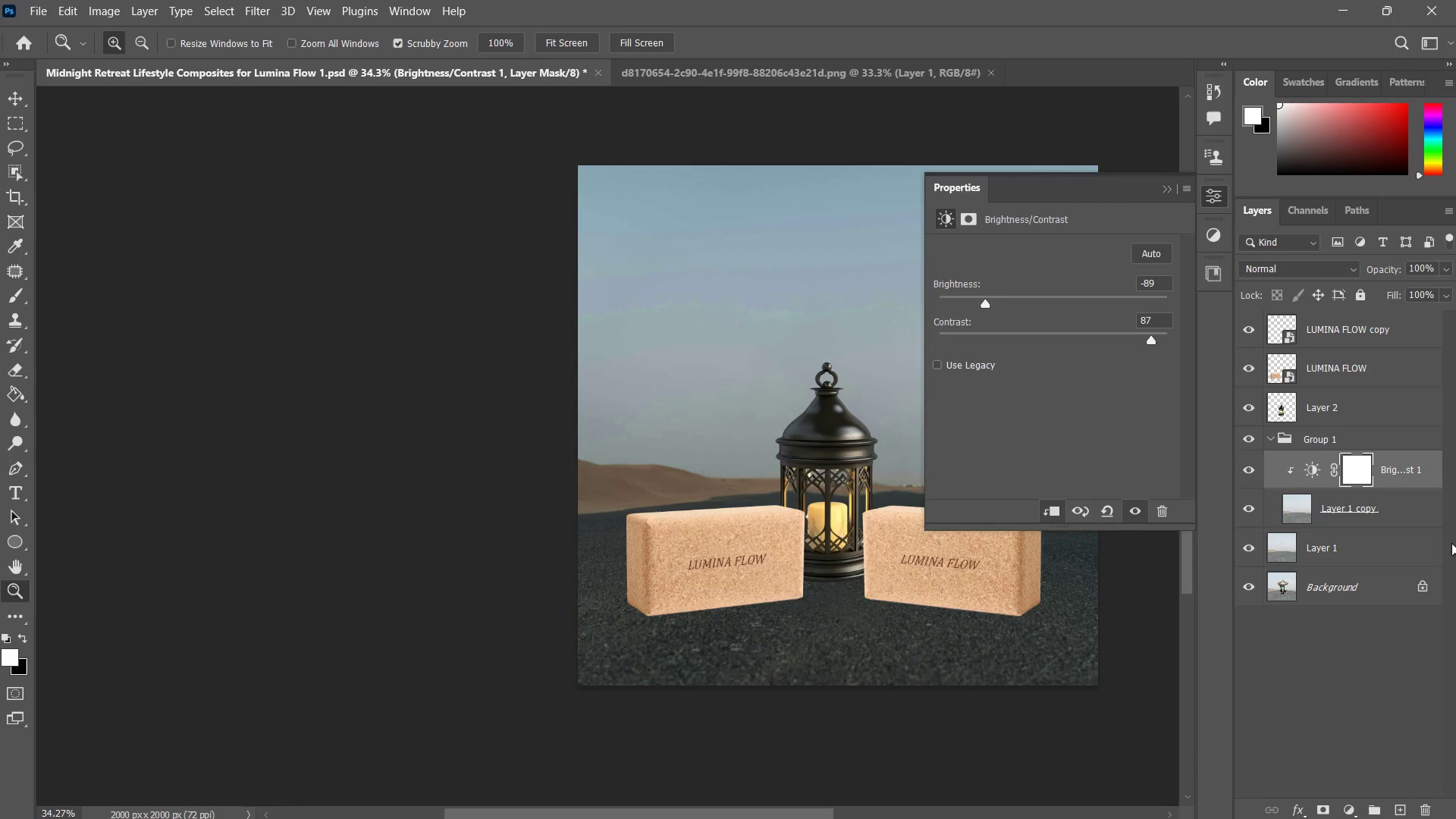 
left_click([1407, 485])
 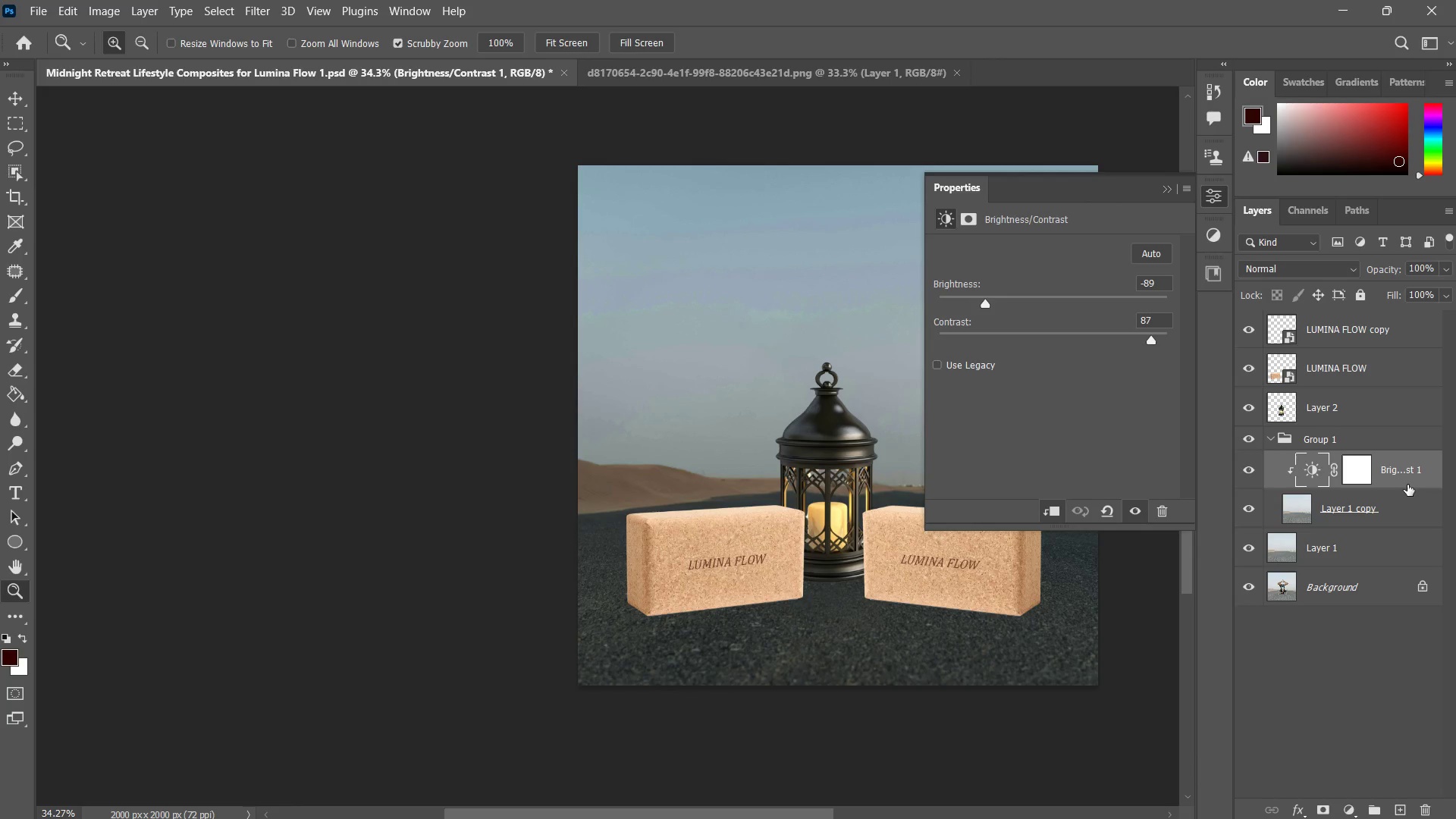 
key(Control+J)
 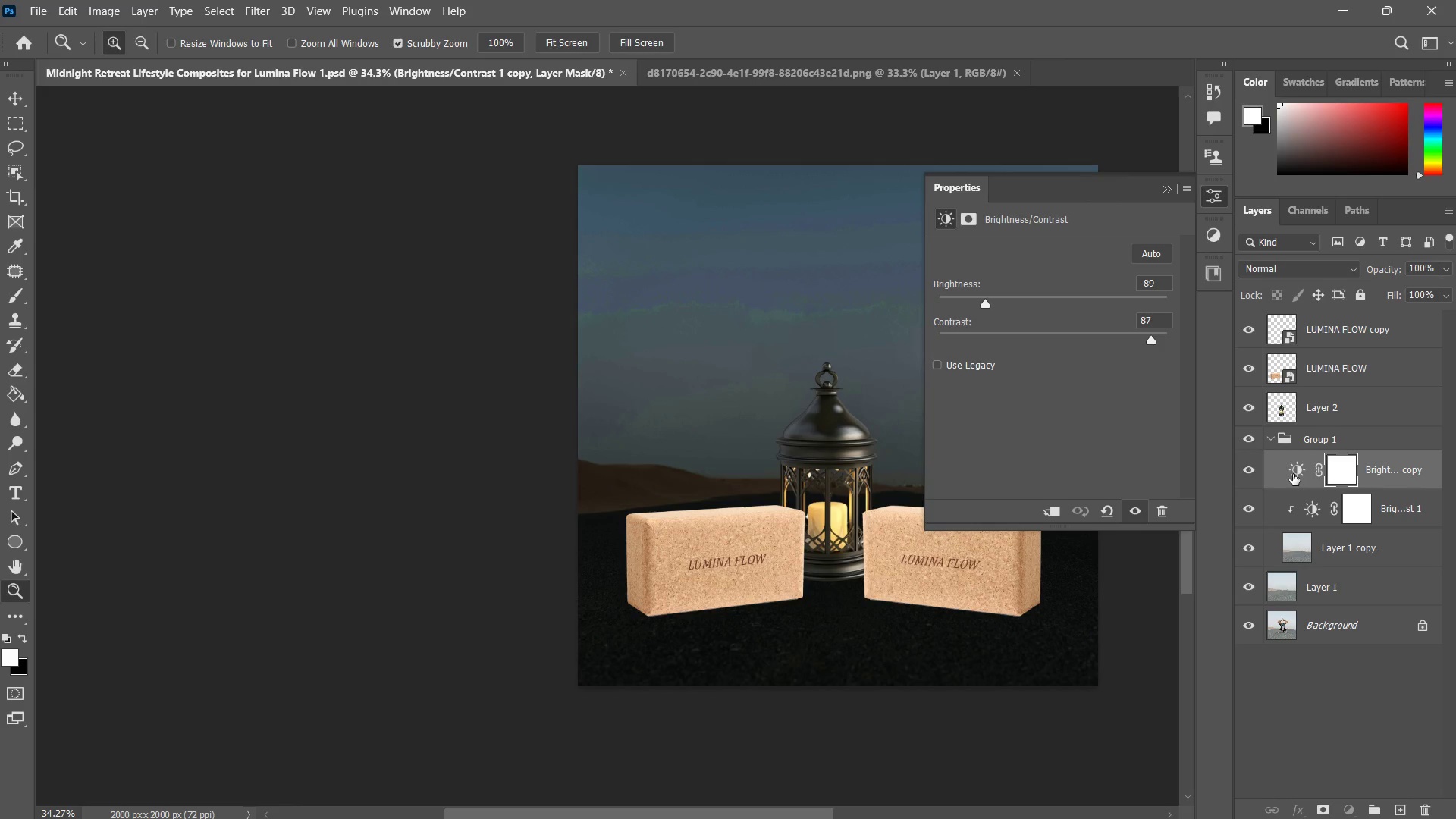 
hold_key(key=AltLeft, duration=0.75)
left_click([1407, 490])
 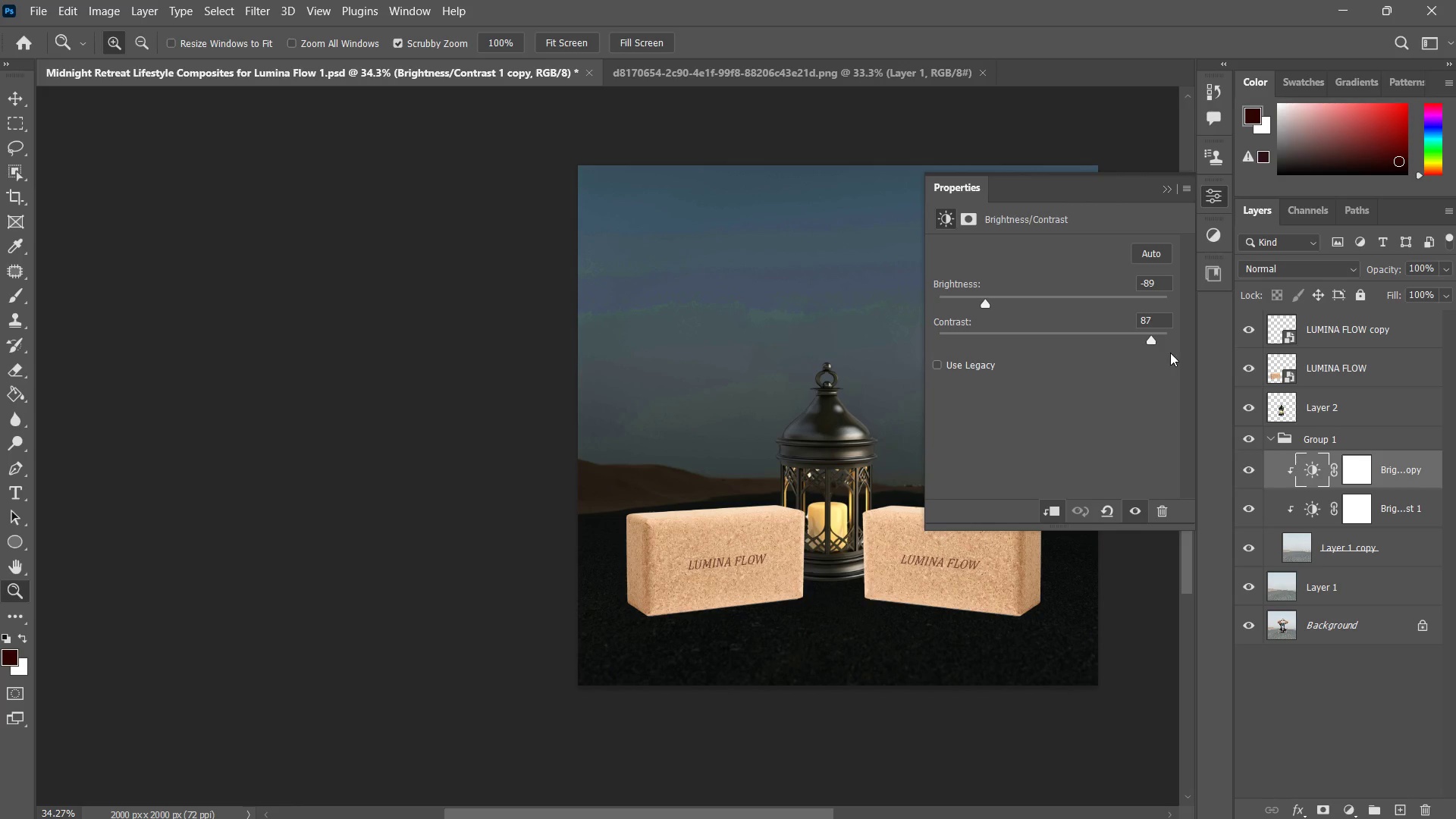 
left_click_drag(start_coordinate=[1140, 337], to_coordinate=[990, 372])
 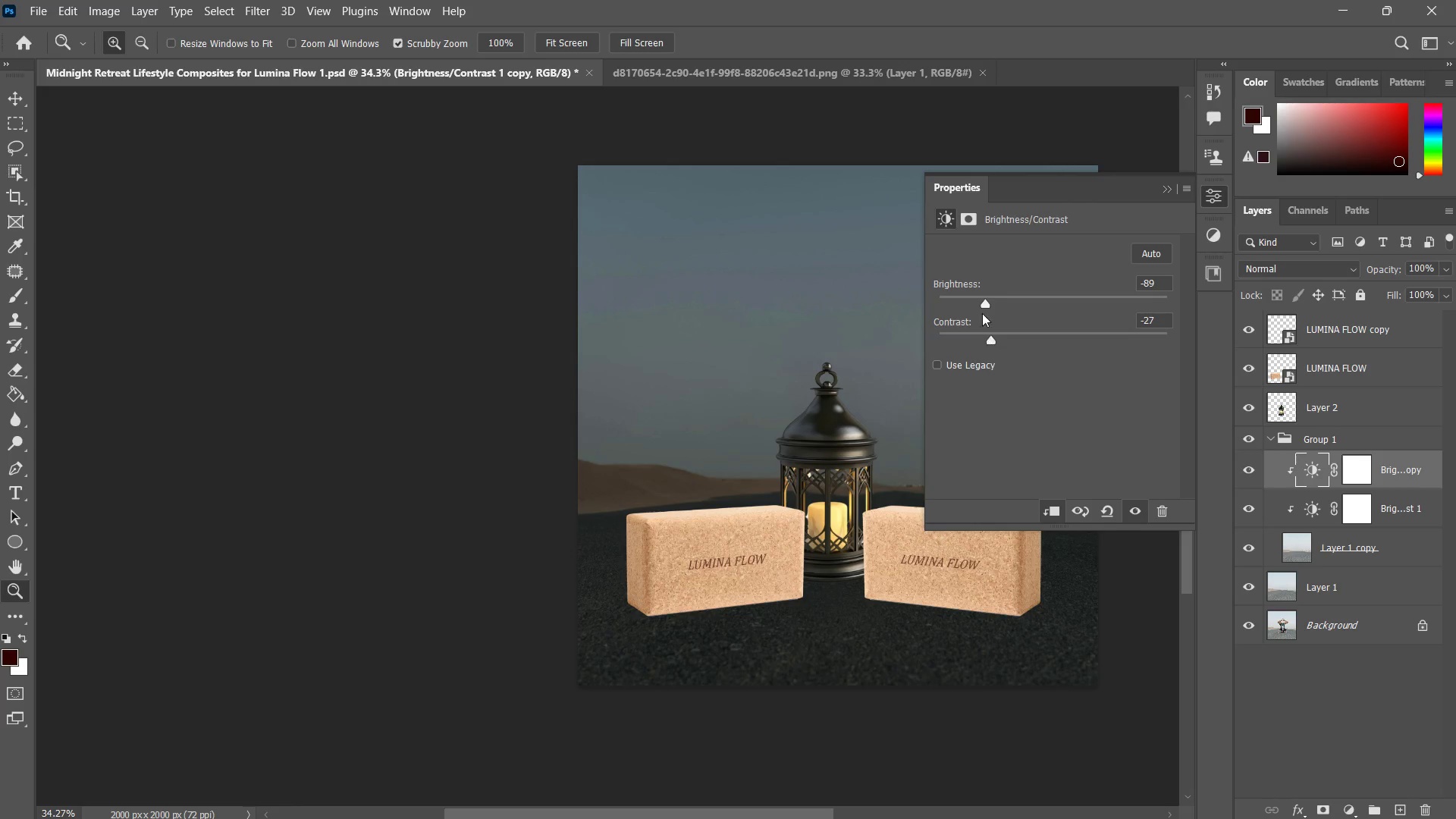 
left_click_drag(start_coordinate=[980, 305], to_coordinate=[1034, 312])
 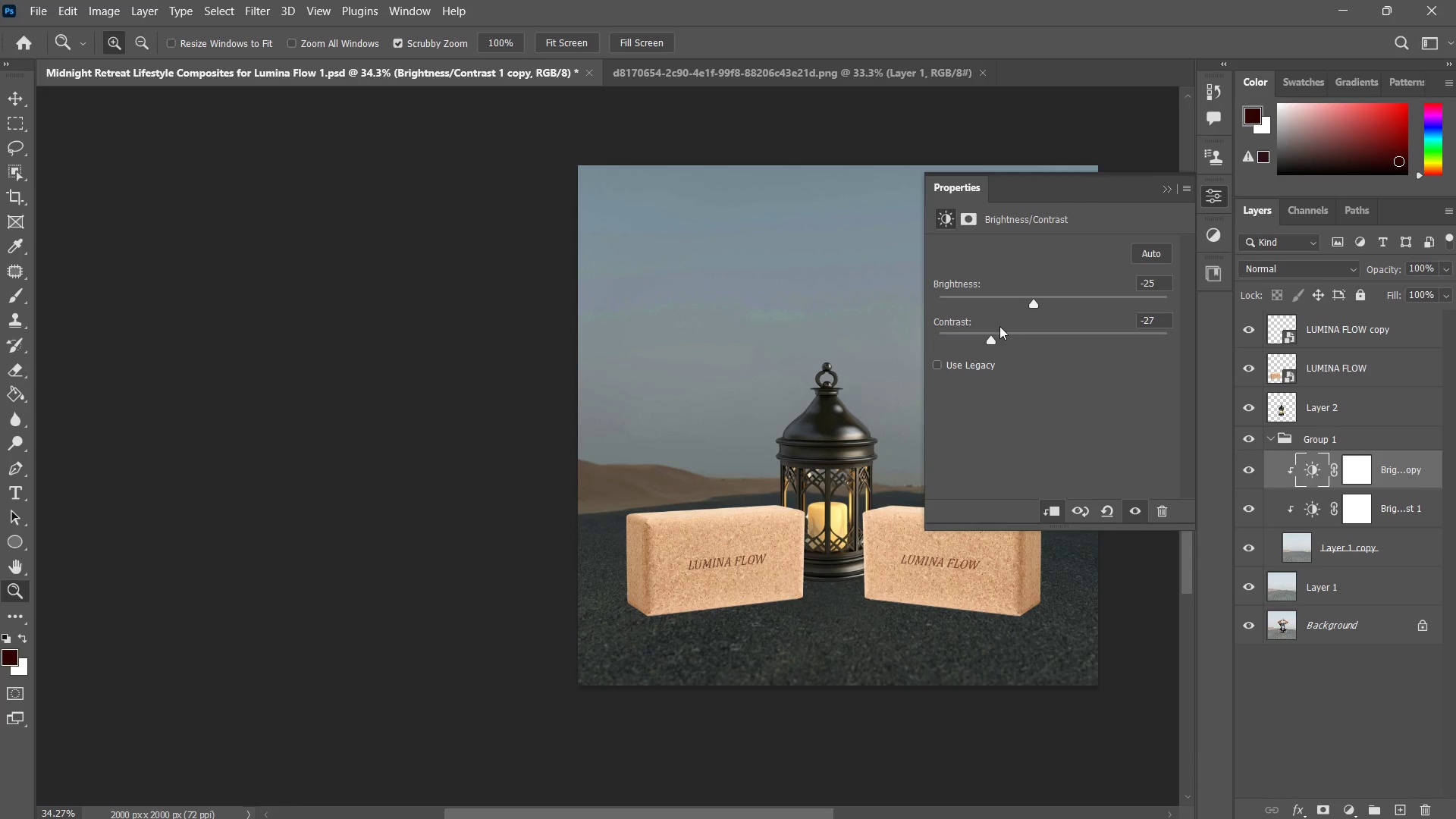 
left_click_drag(start_coordinate=[999, 326], to_coordinate=[1020, 325])
 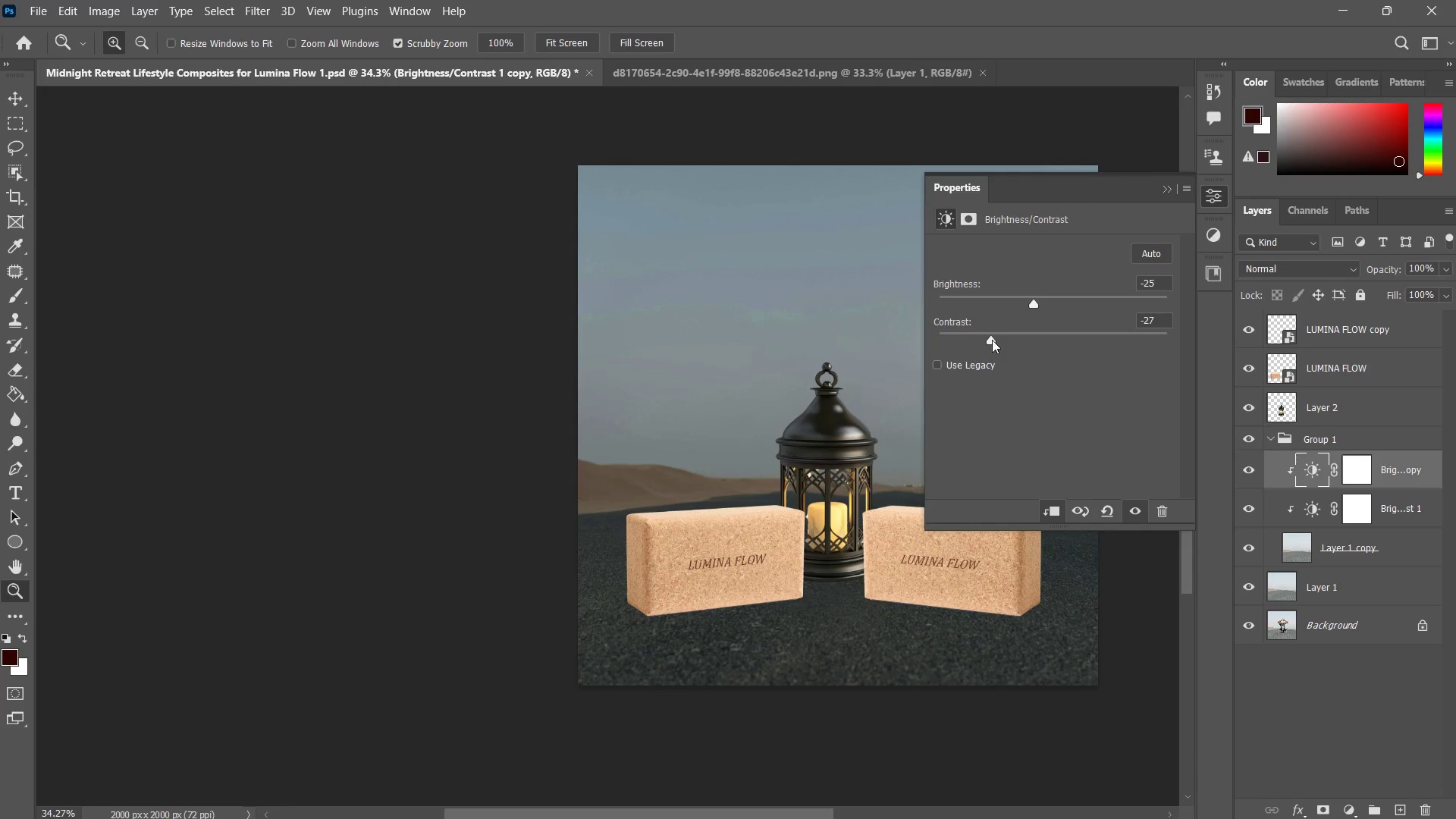 
left_click_drag(start_coordinate=[992, 340], to_coordinate=[1015, 334])
 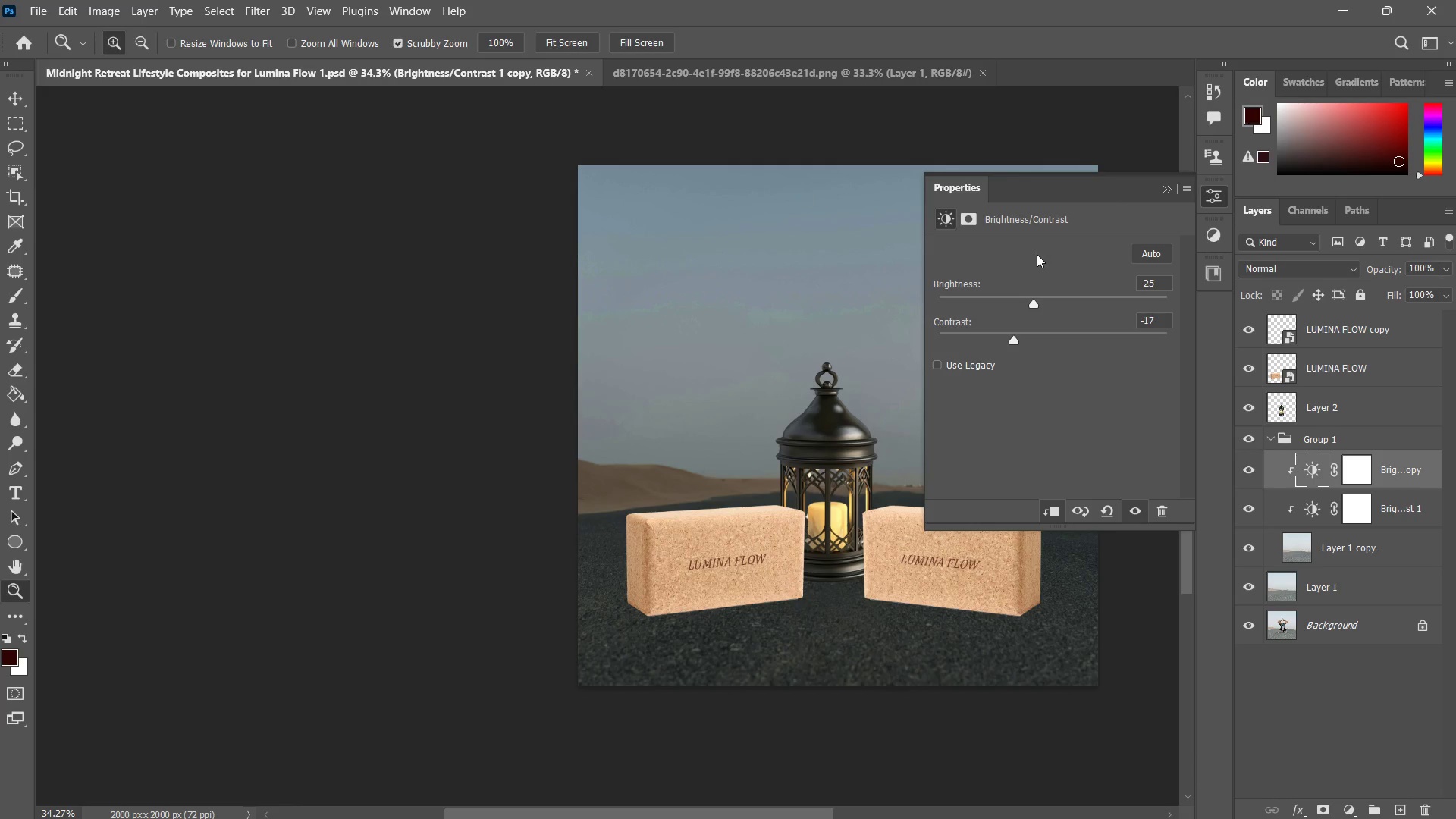 
left_click([1172, 190])
 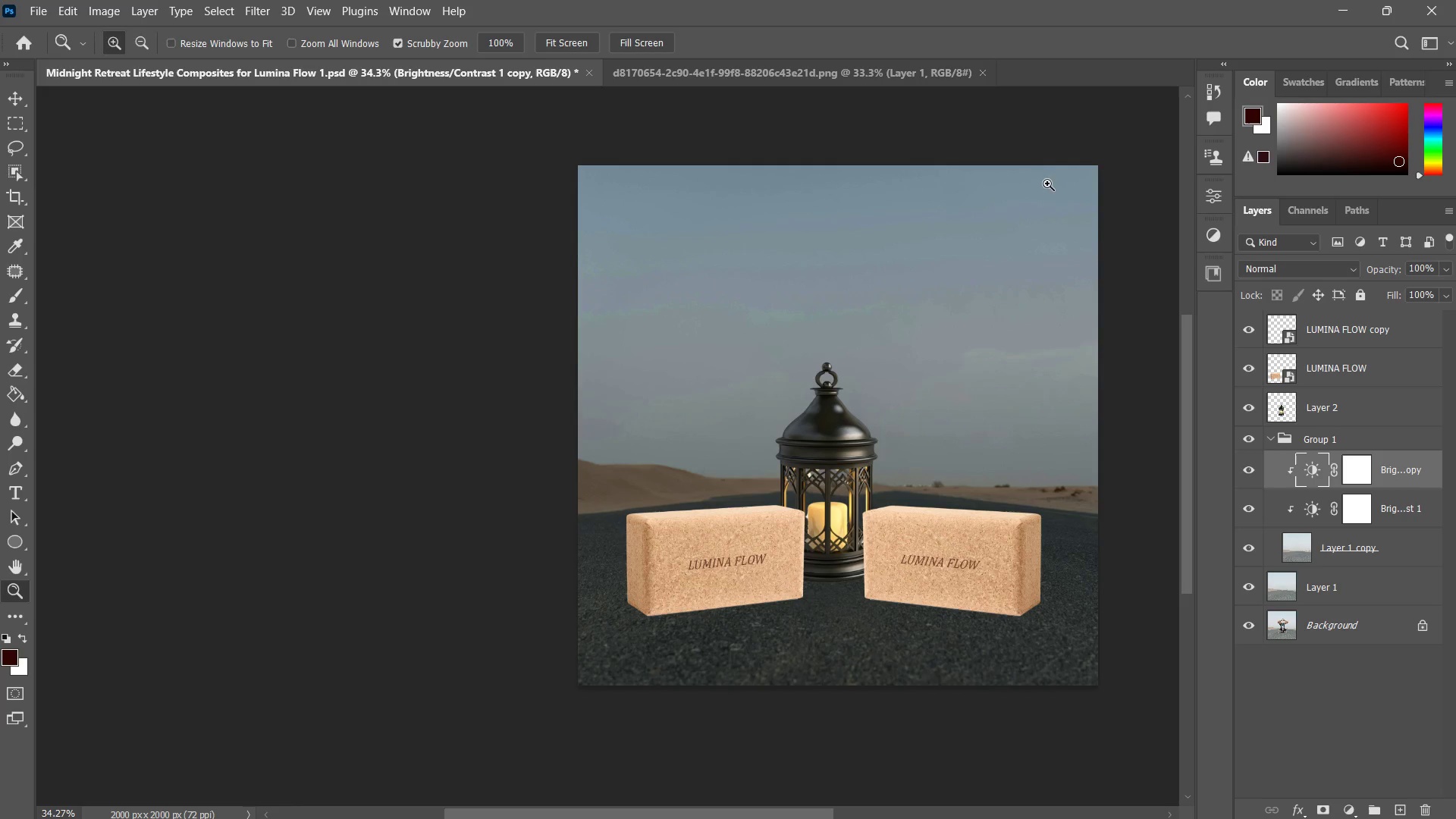 
type(ZZ)
 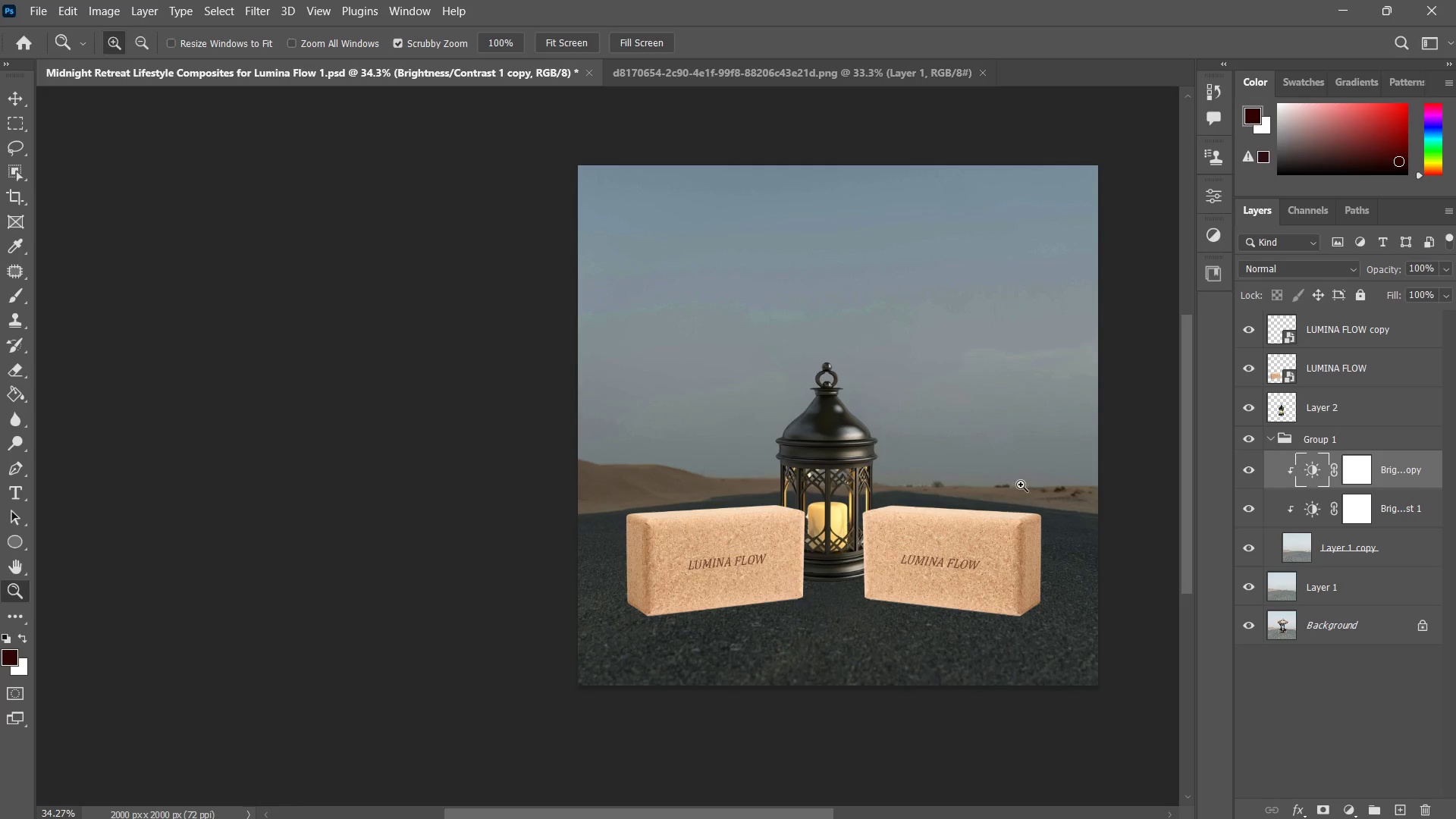 
left_click_drag(start_coordinate=[1006, 494], to_coordinate=[996, 513])
 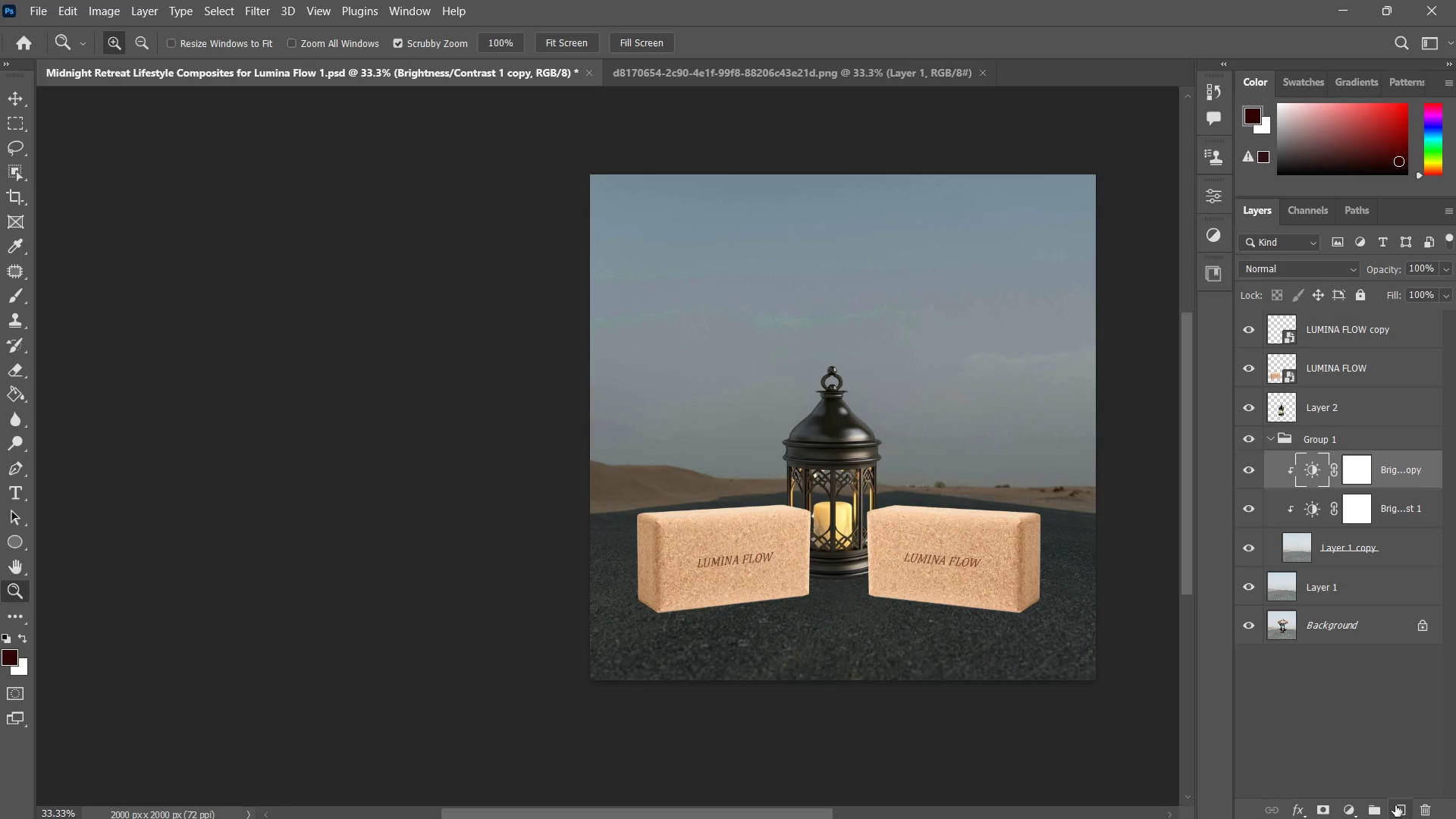 
left_click([1395, 805])
 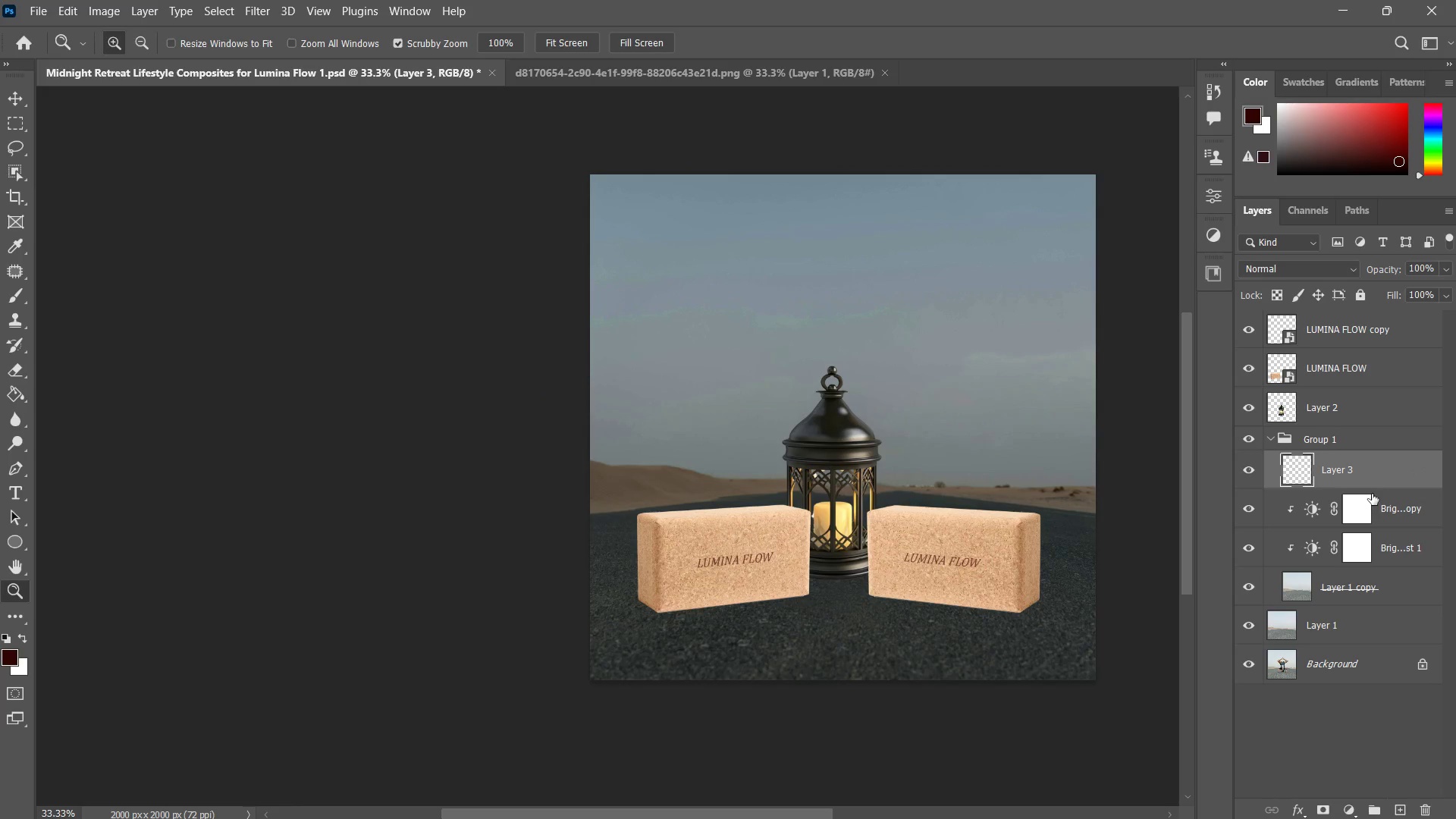 
right_click([1372, 473])
 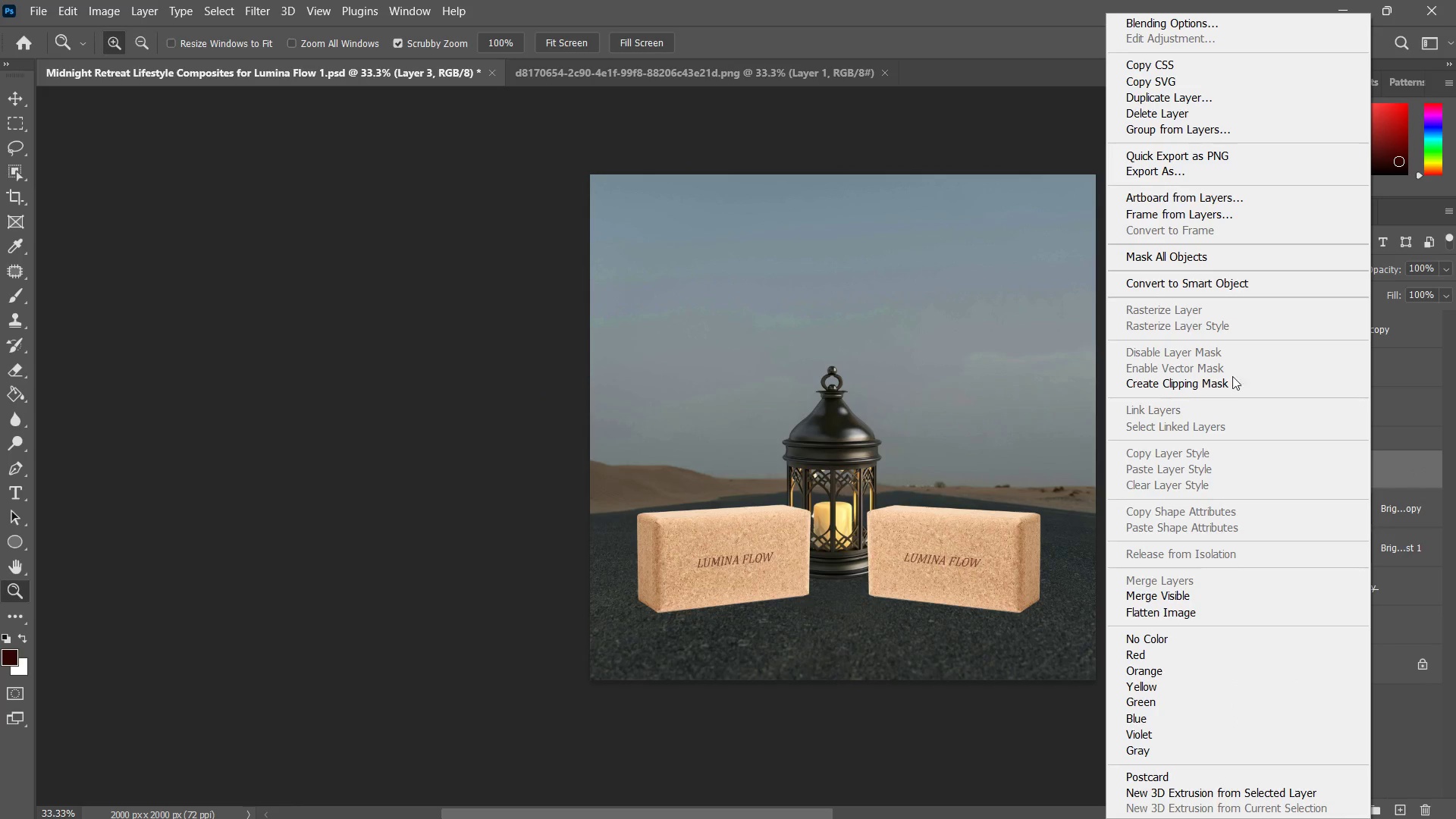 
double_click([1228, 384])
 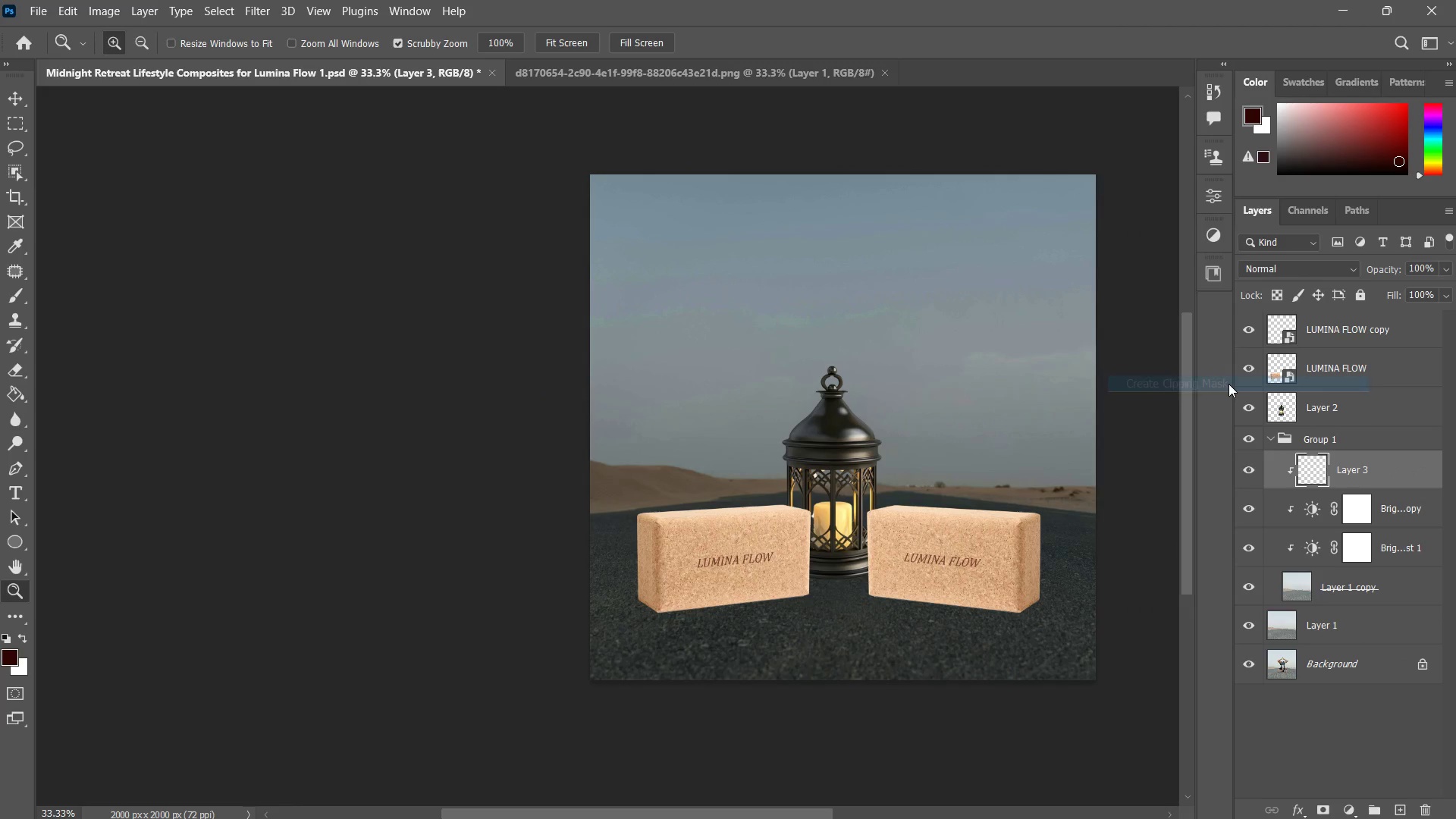 
key(V)
 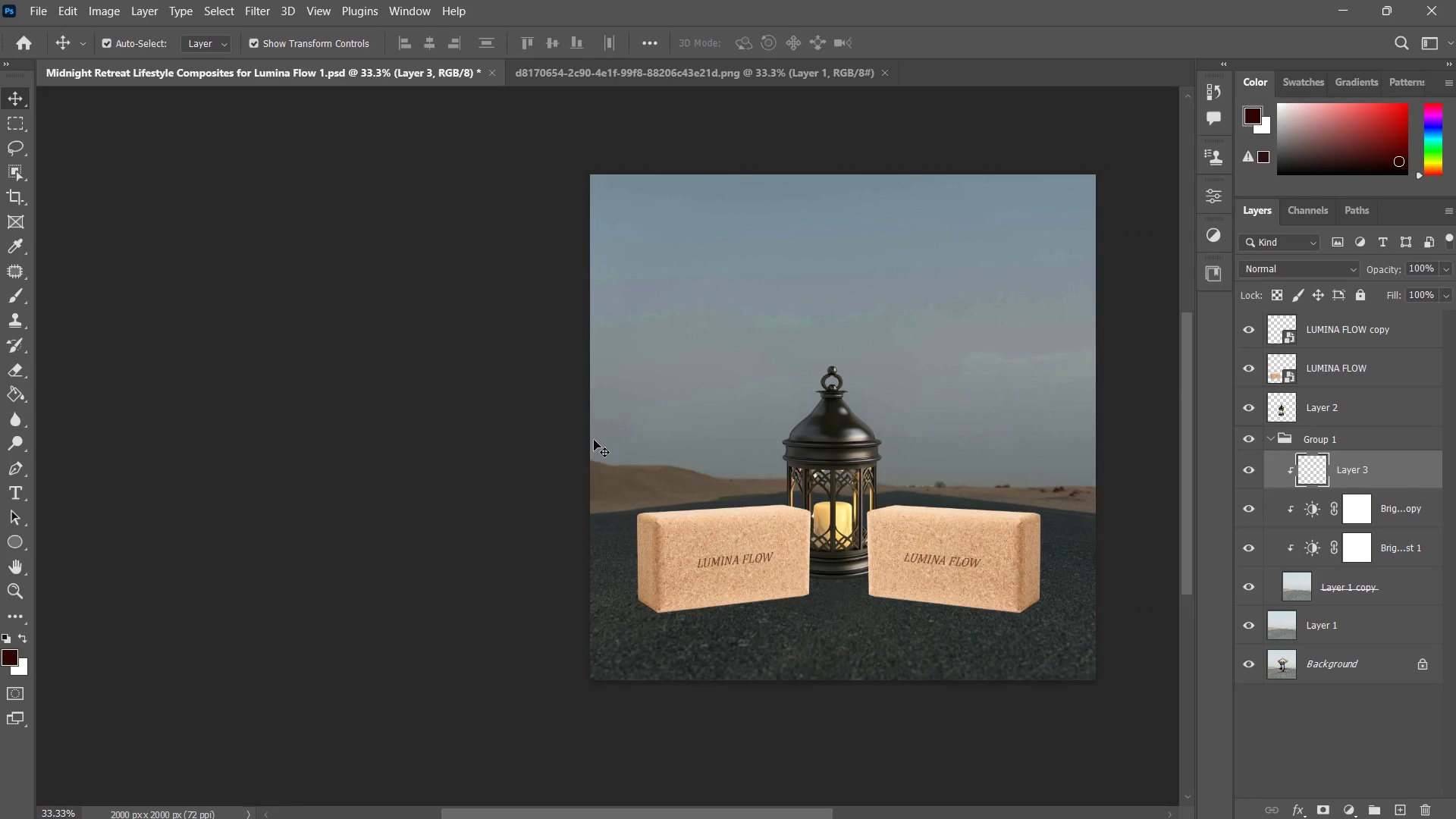 
key(B)
 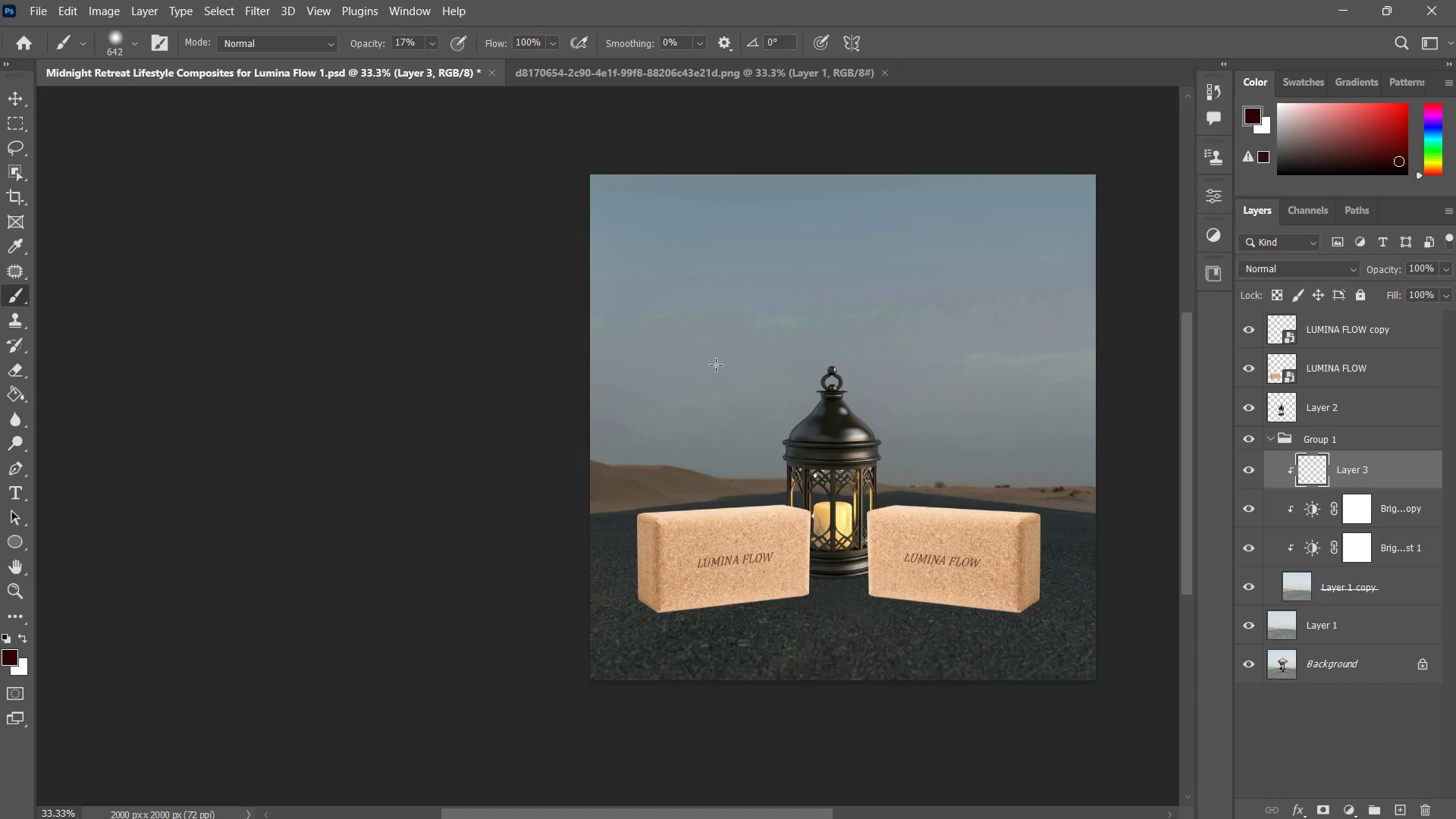 
key(CapsLock)
 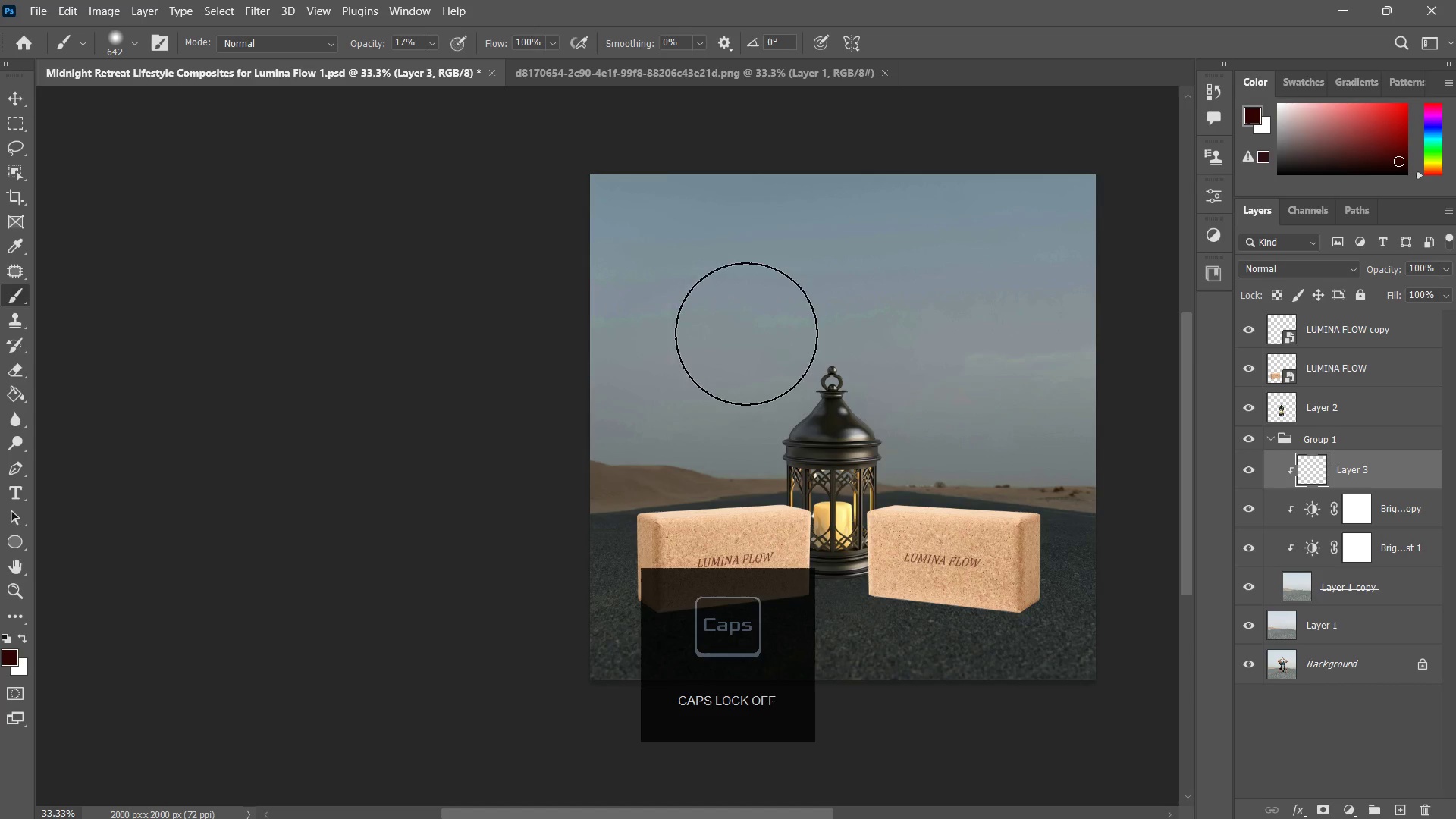 
left_click_drag(start_coordinate=[703, 235], to_coordinate=[576, 318])
 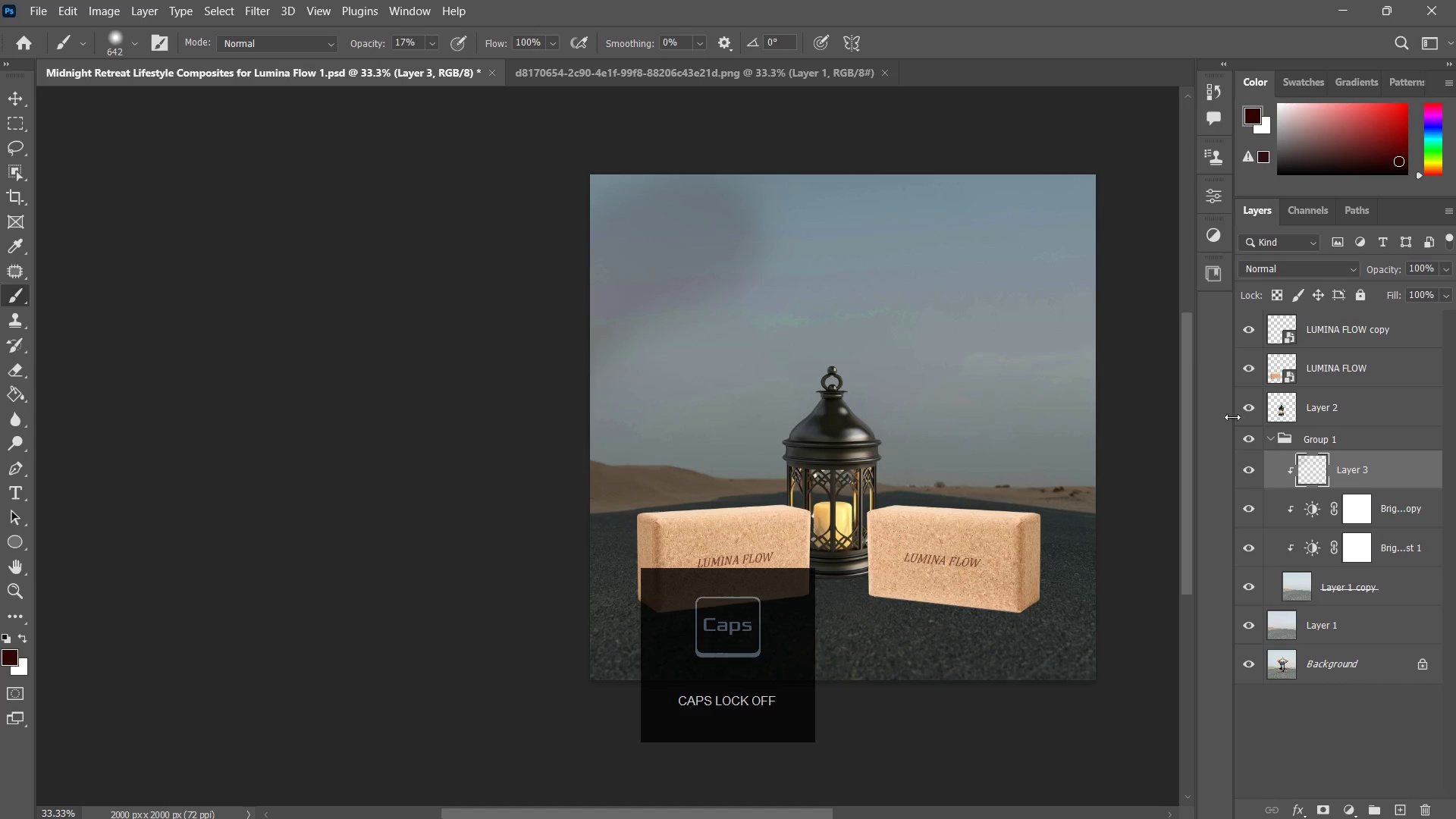 
key(Control+ControlLeft)
 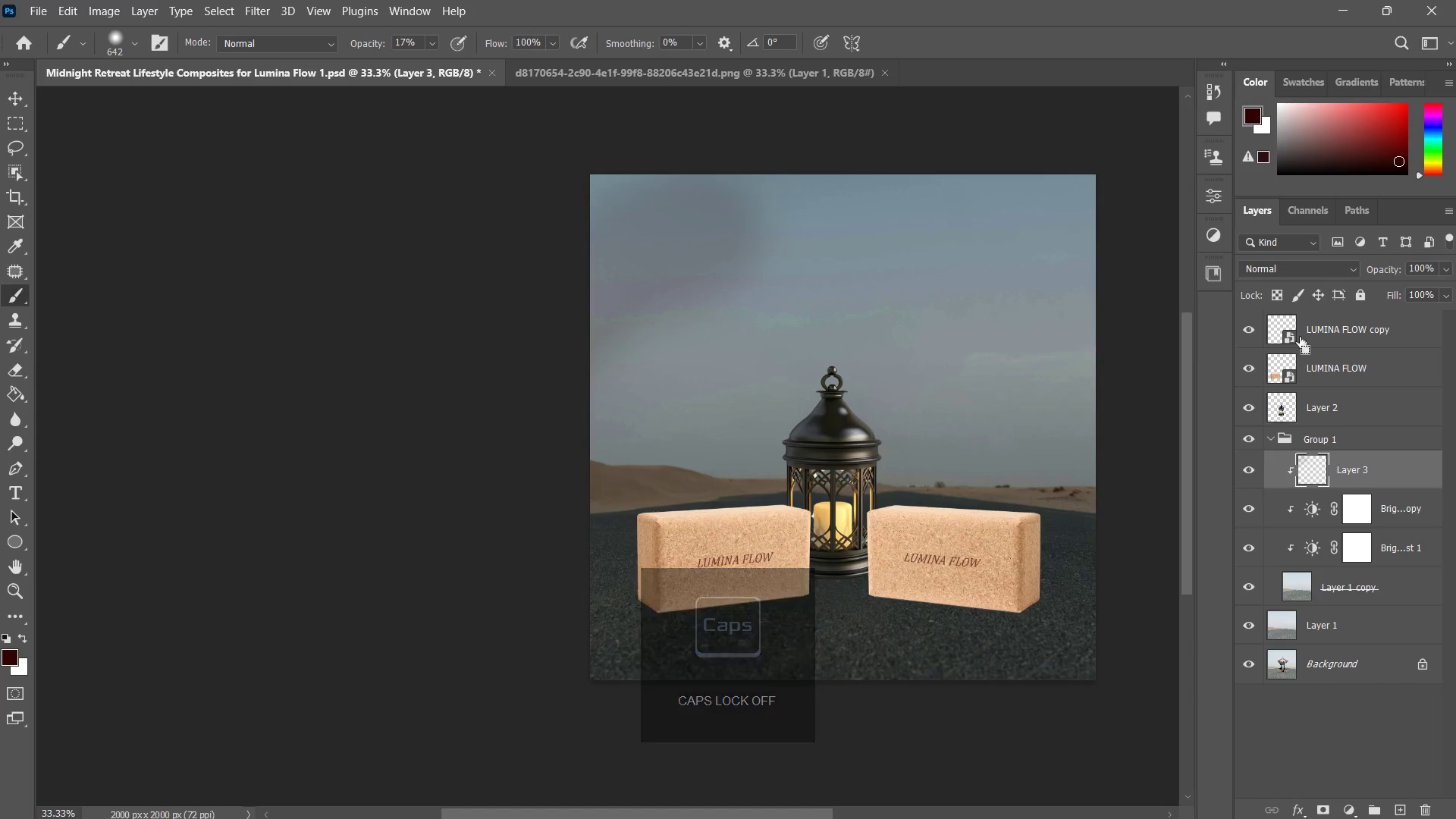 
key(Control+Z)
 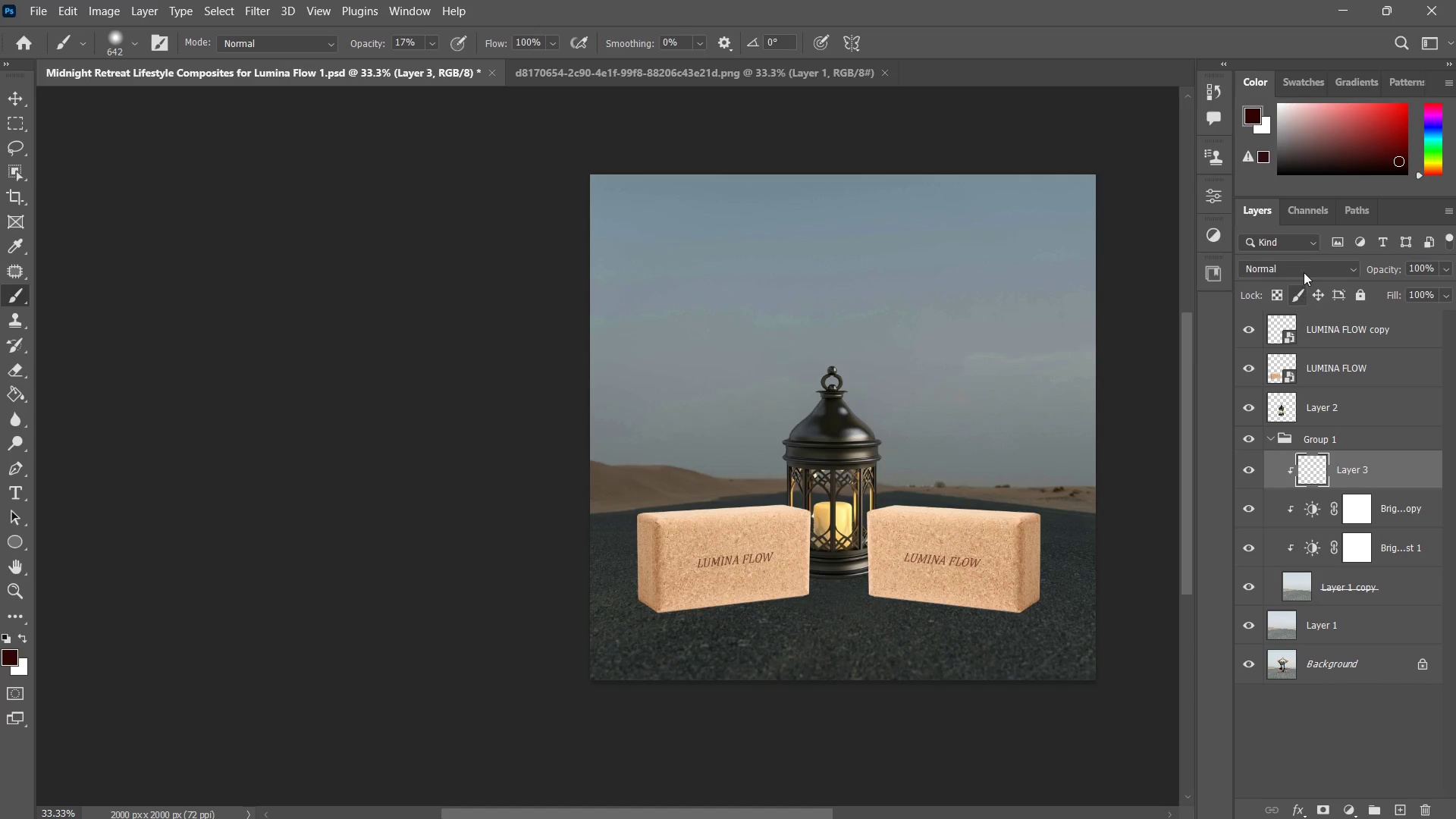 
left_click([1305, 265])
 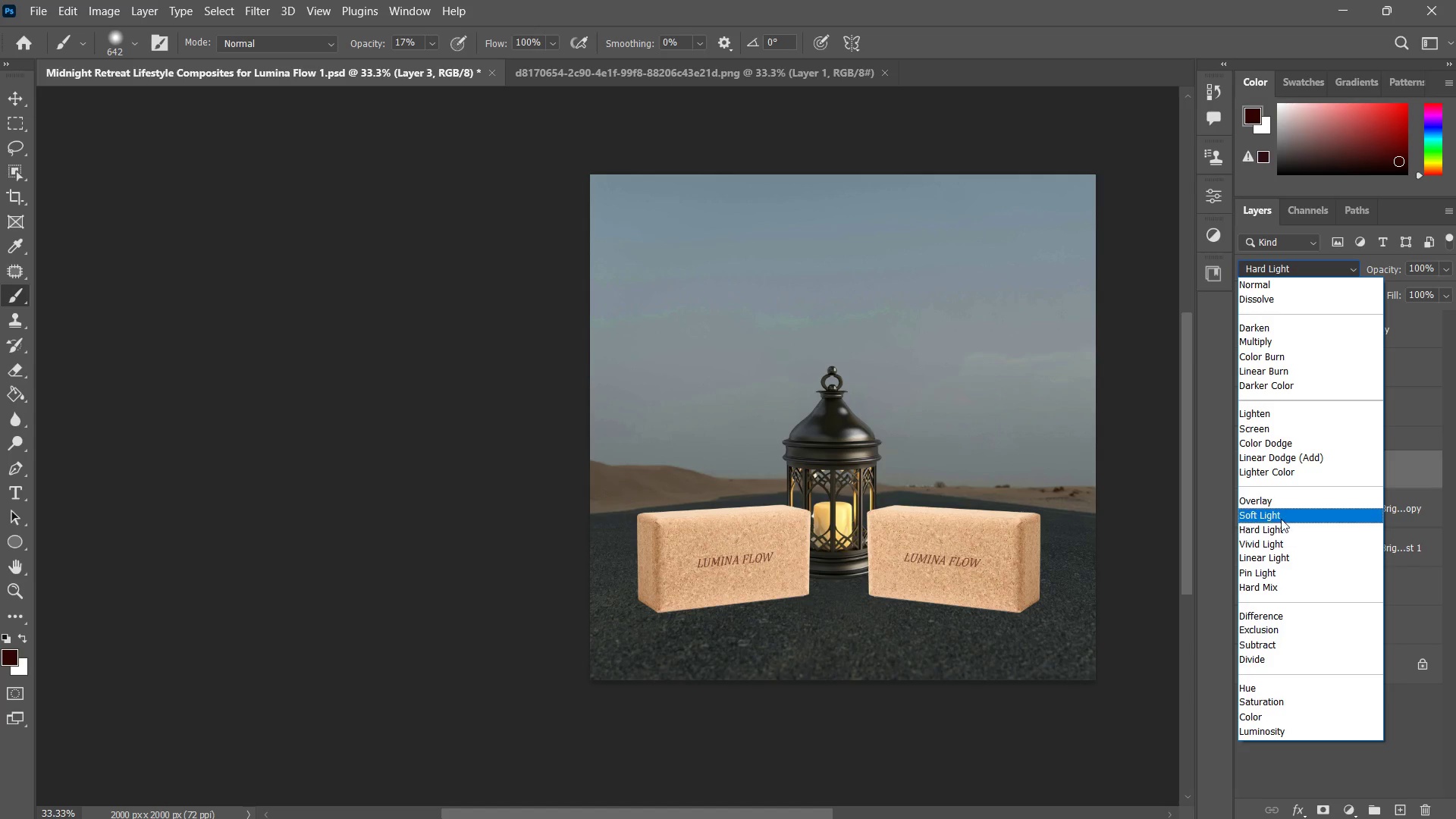 
left_click([1280, 500])
 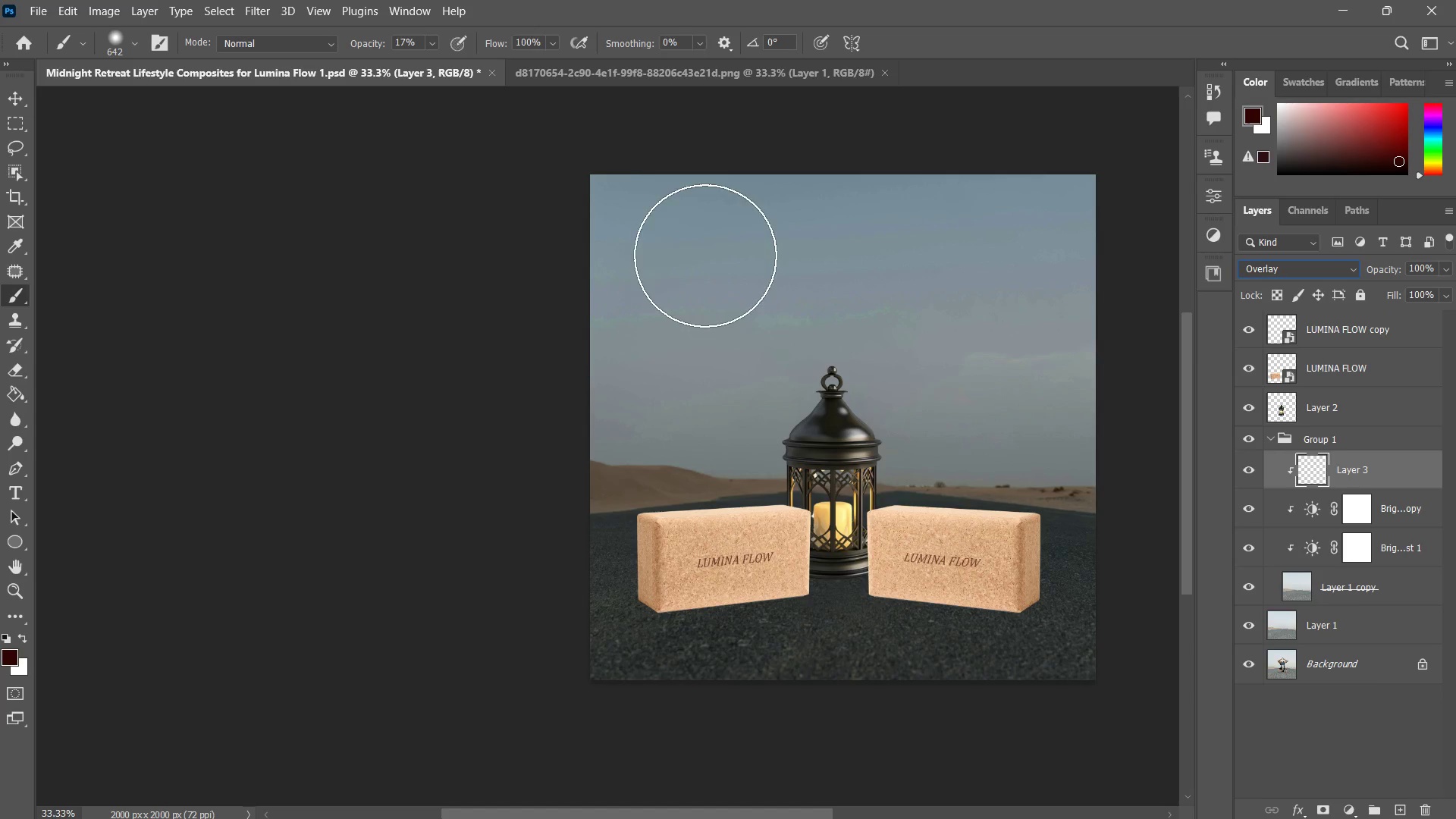 
left_click_drag(start_coordinate=[595, 217], to_coordinate=[1126, 382])
 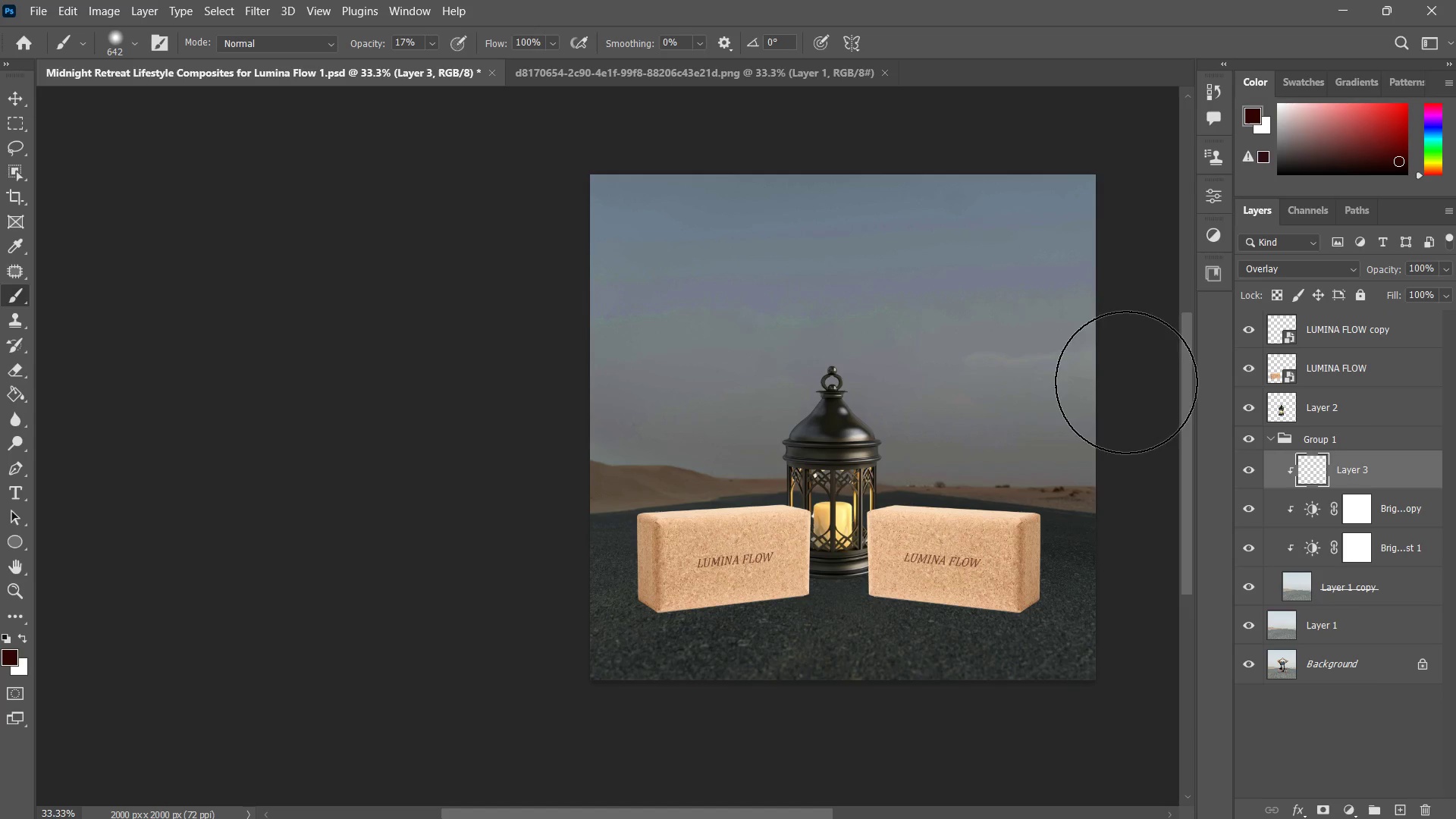 
key(Control+ControlLeft)
 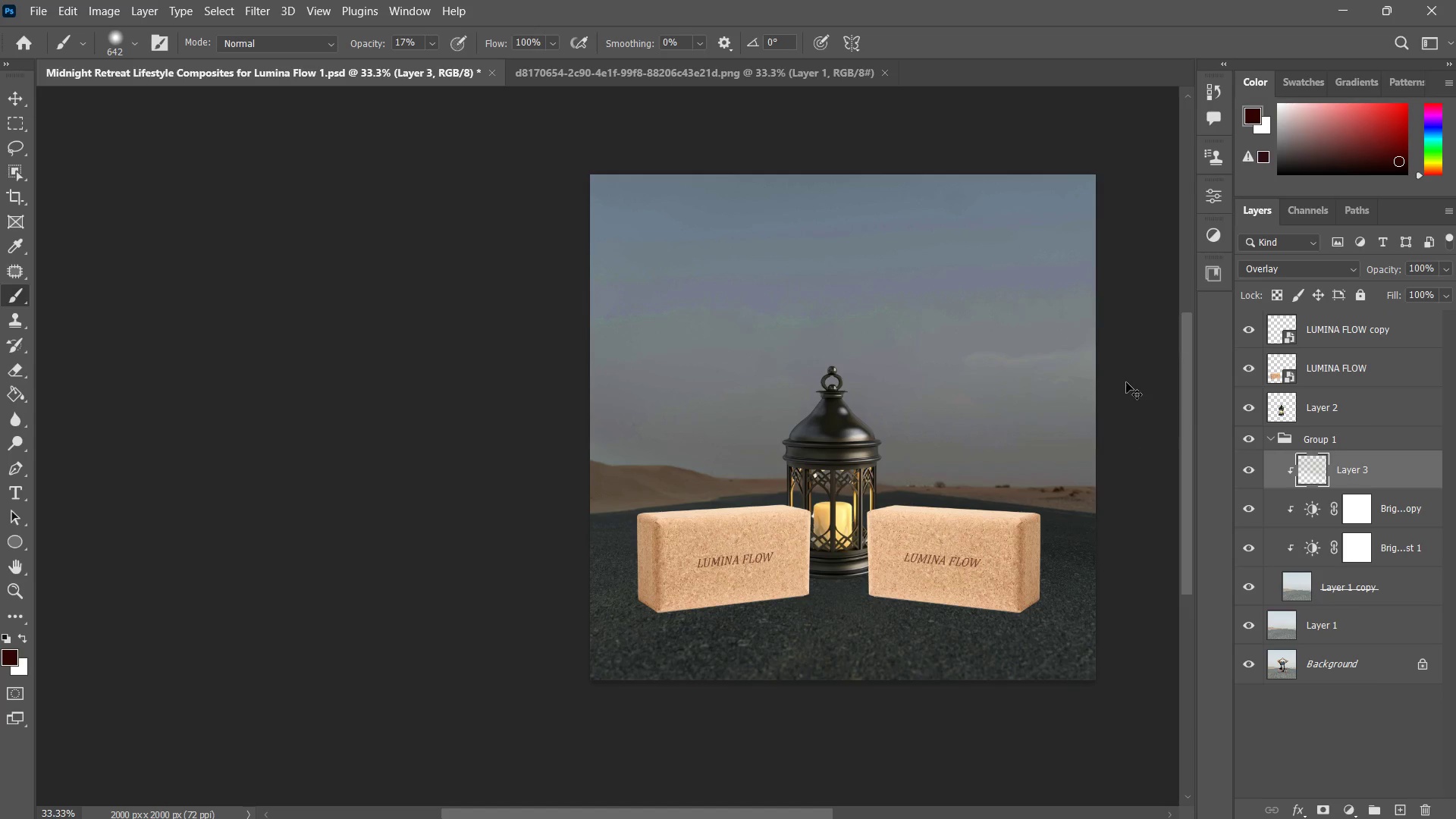 
key(Control+Z)
 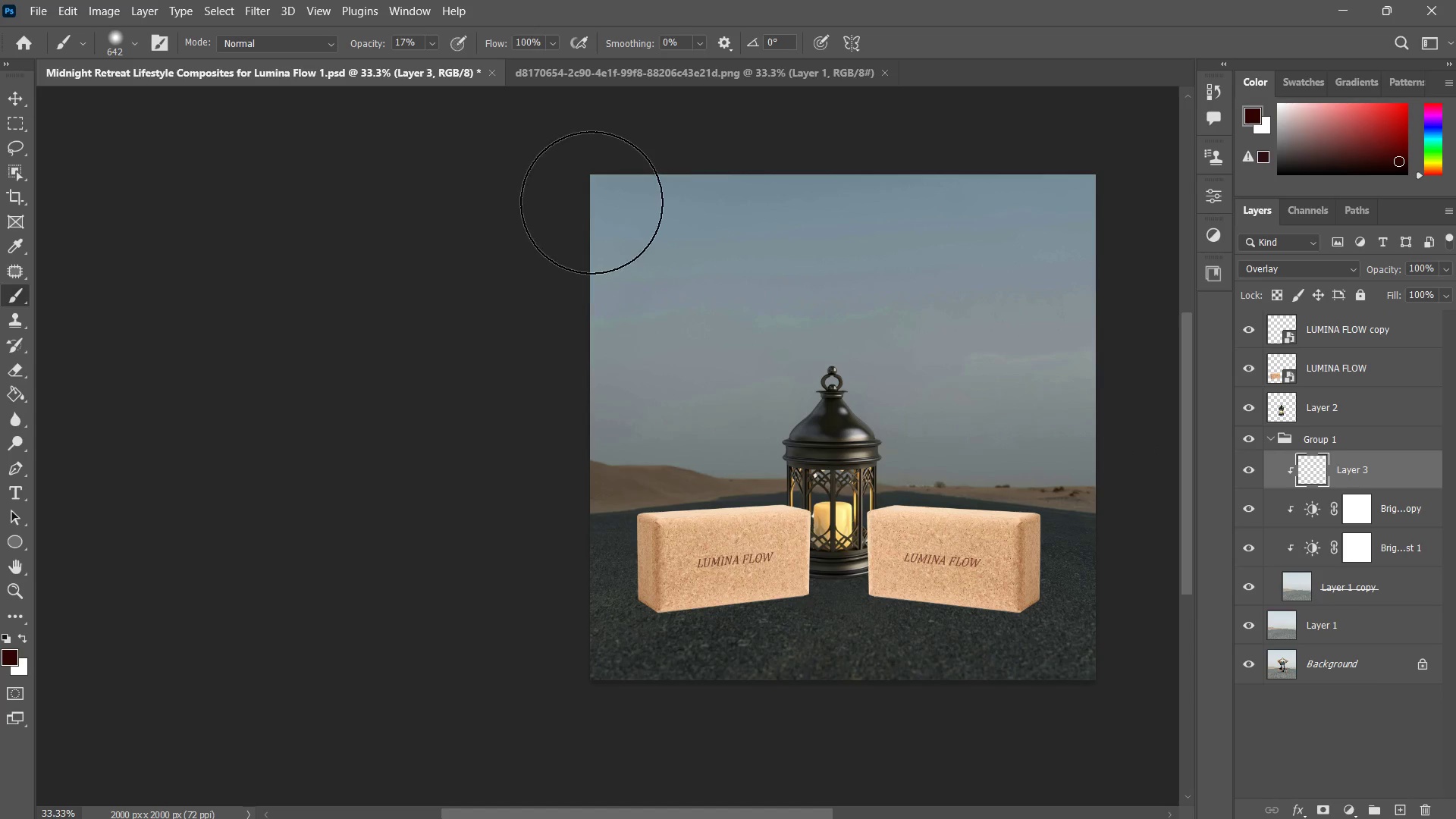 
left_click_drag(start_coordinate=[548, 178], to_coordinate=[1105, 423])
 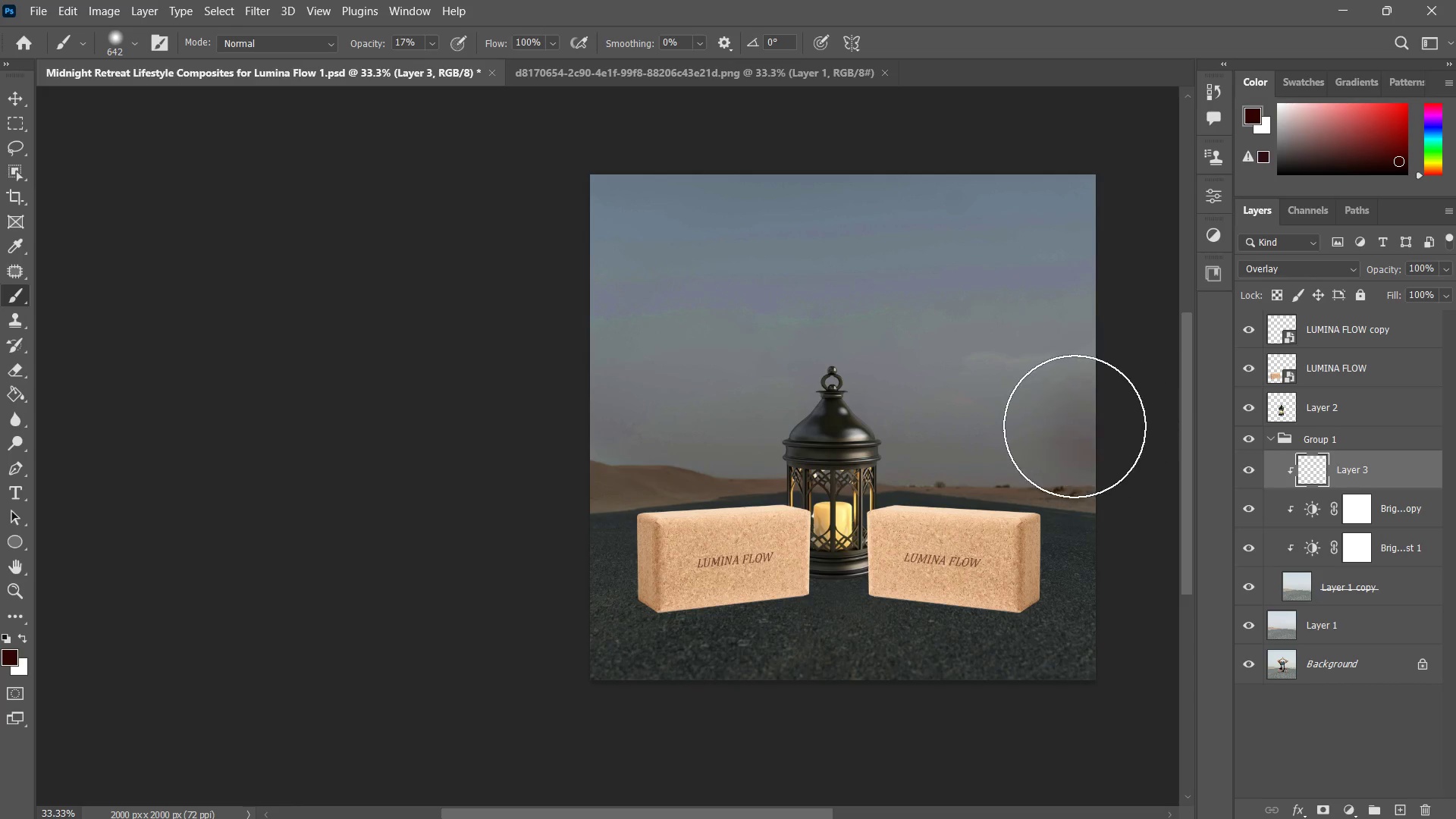 
left_click_drag(start_coordinate=[1074, 426], to_coordinate=[522, 396])
 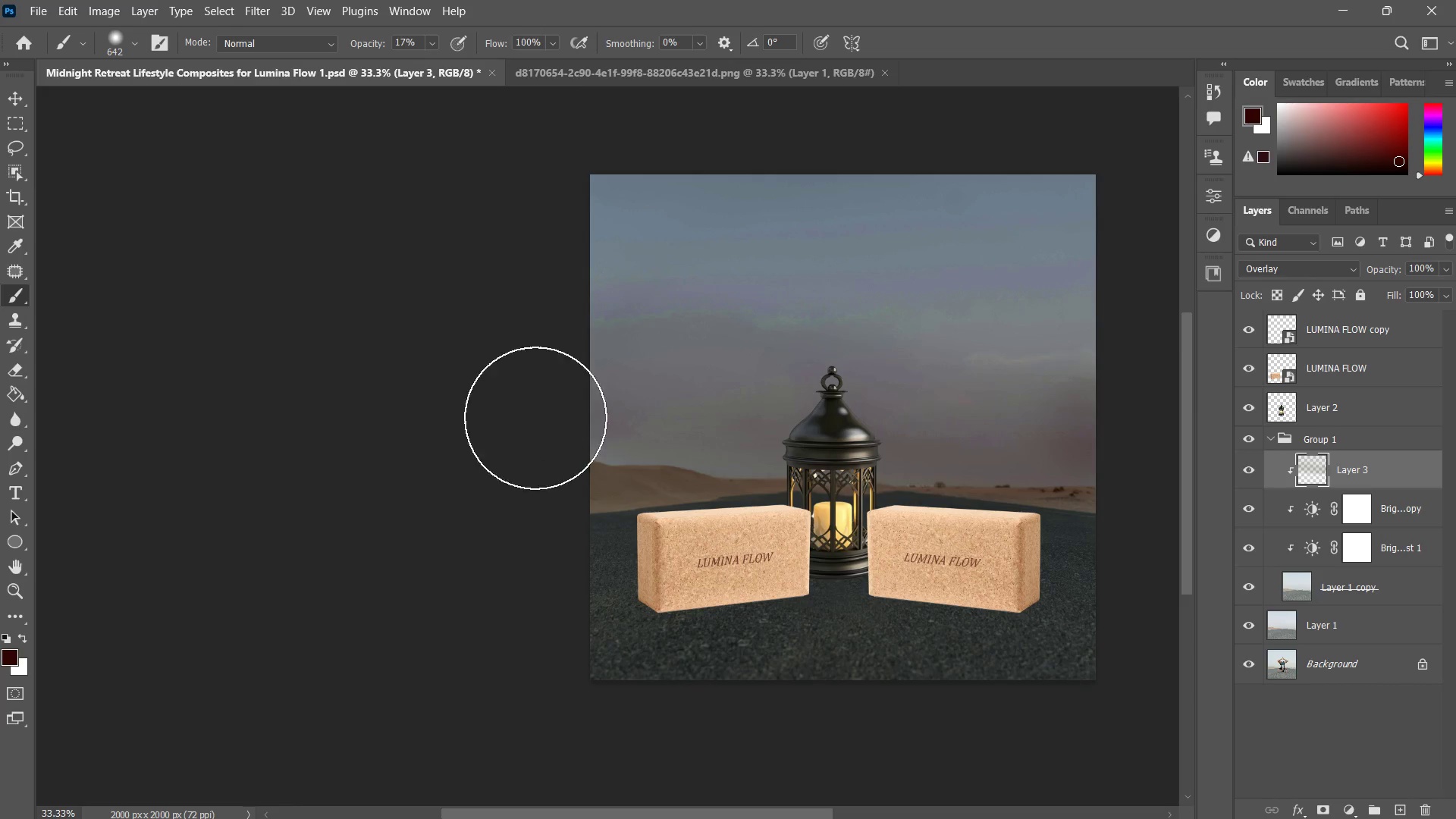 
key(Control+ControlLeft)
 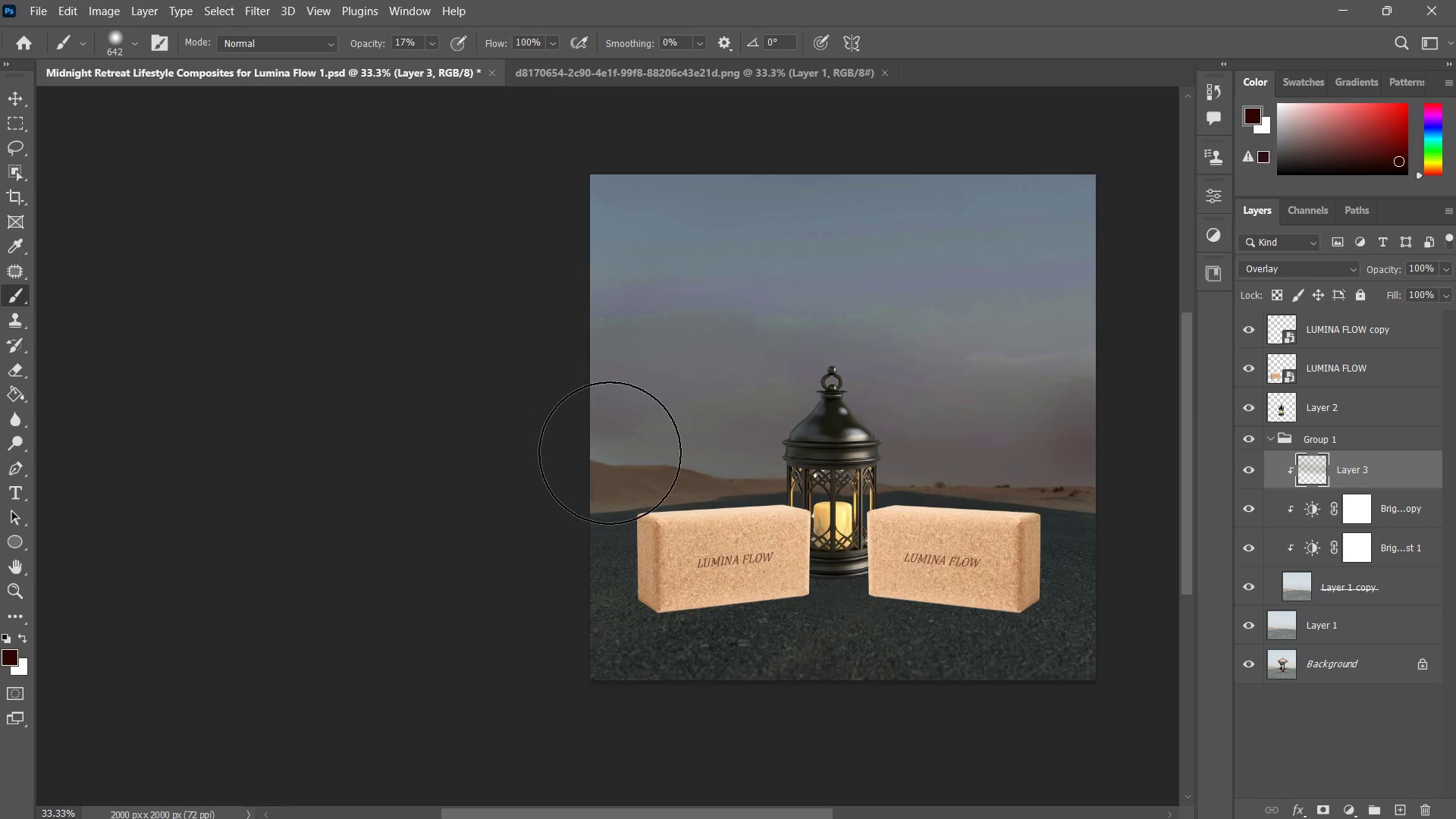 
key(Control+Z)
 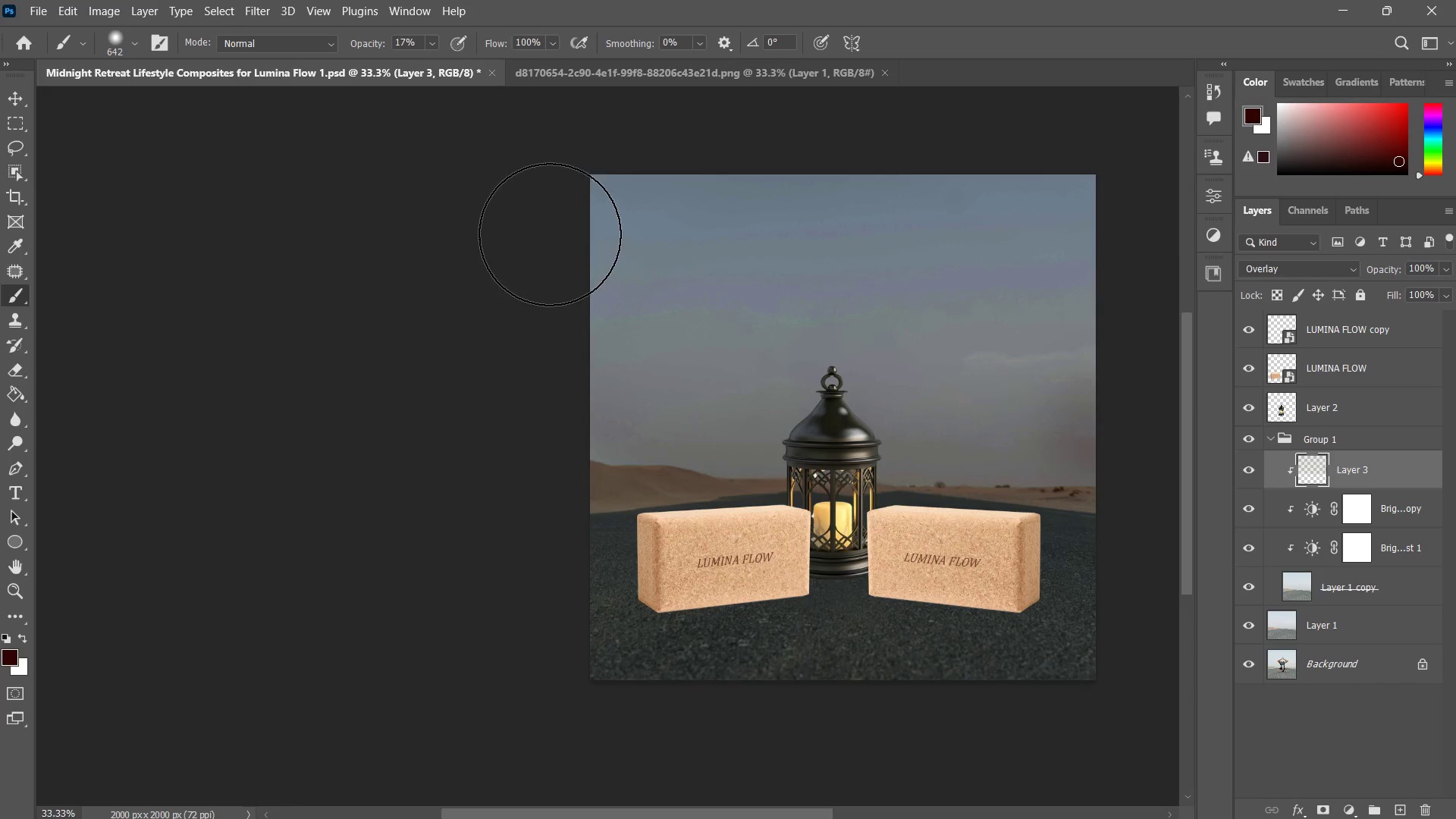 
left_click_drag(start_coordinate=[522, 187], to_coordinate=[1116, 287])
 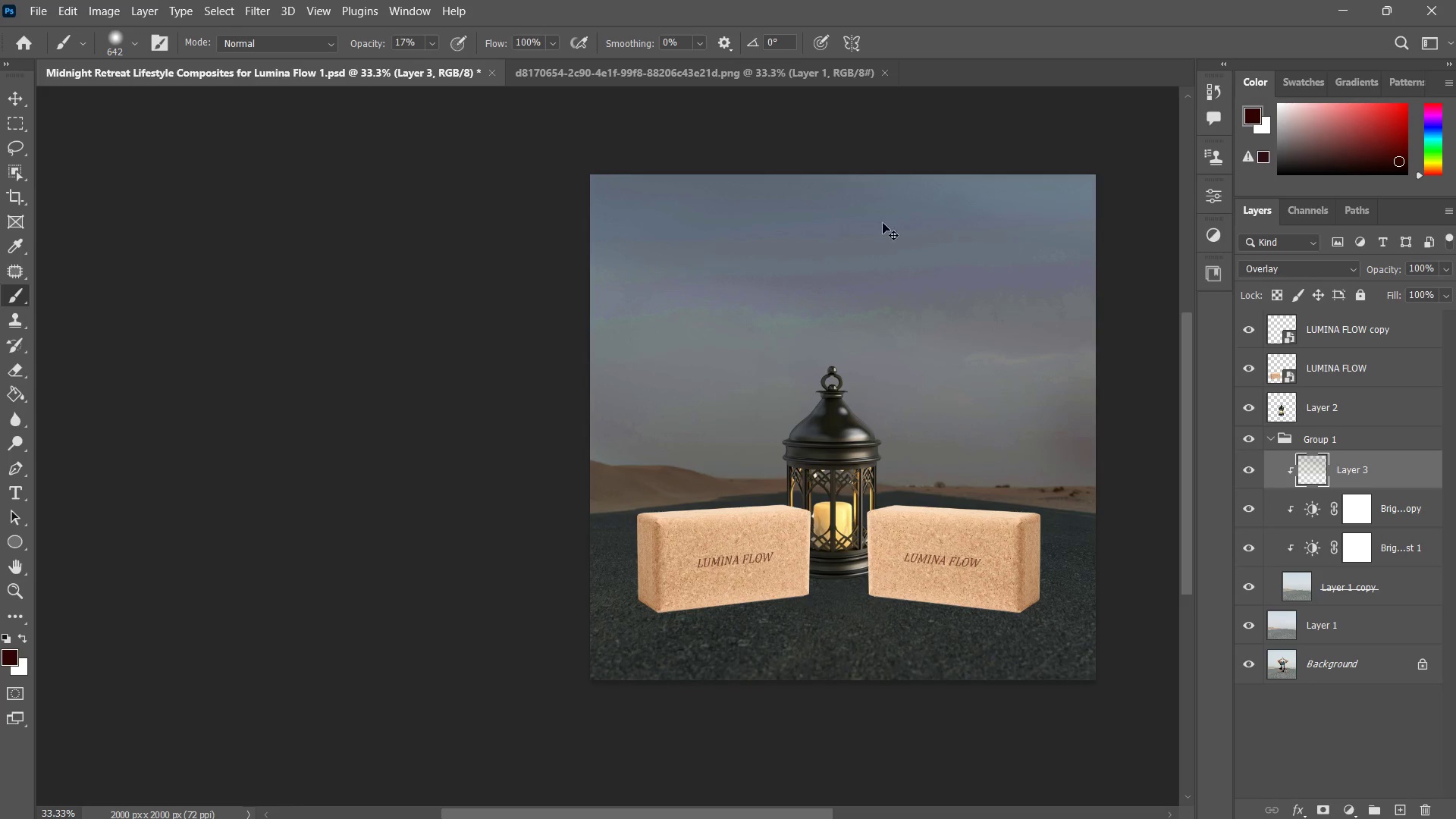 
key(Control+ControlLeft)
 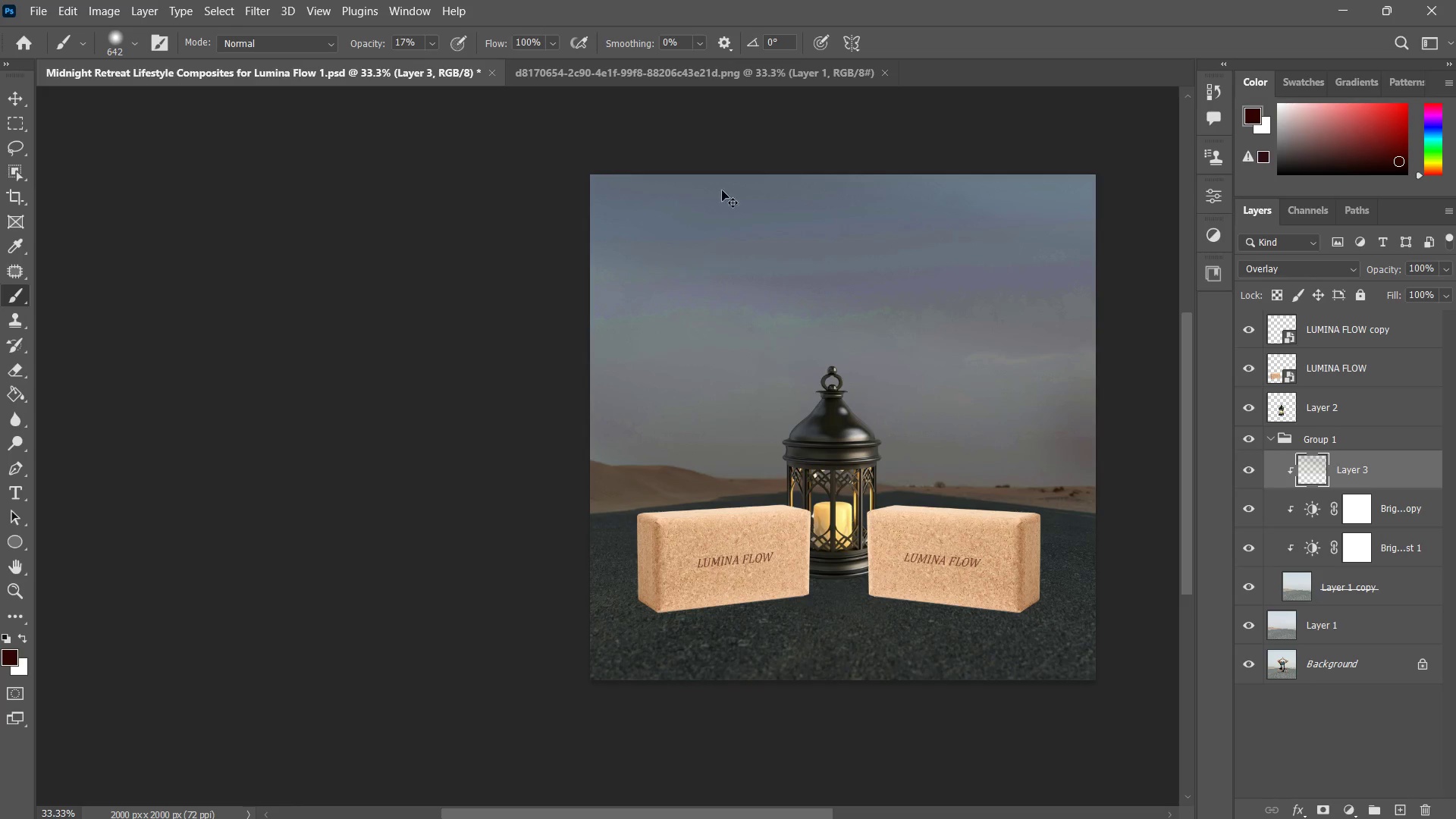 
key(Control+Z)
 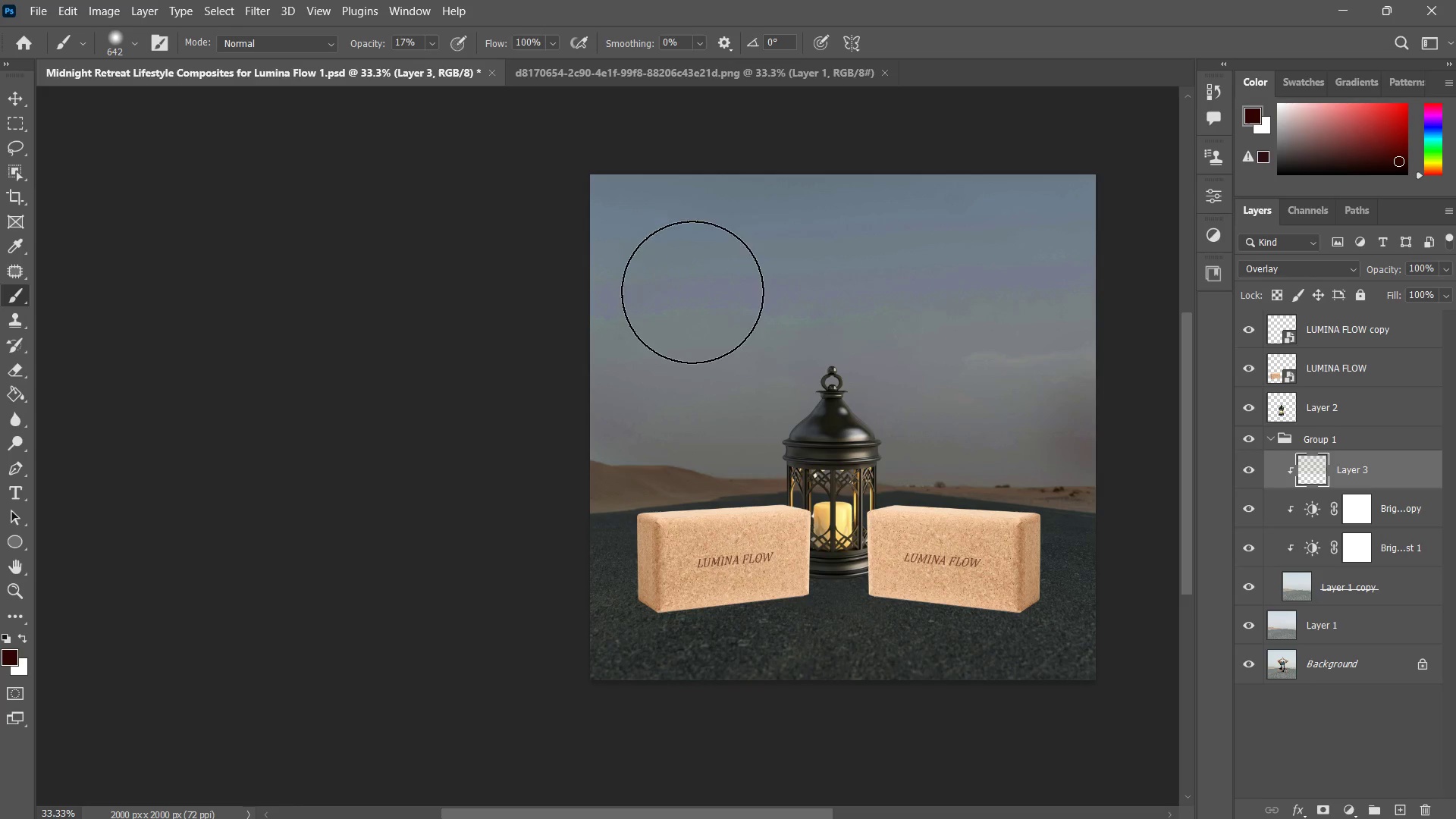 
hold_key(key=AltLeft, duration=0.66)
 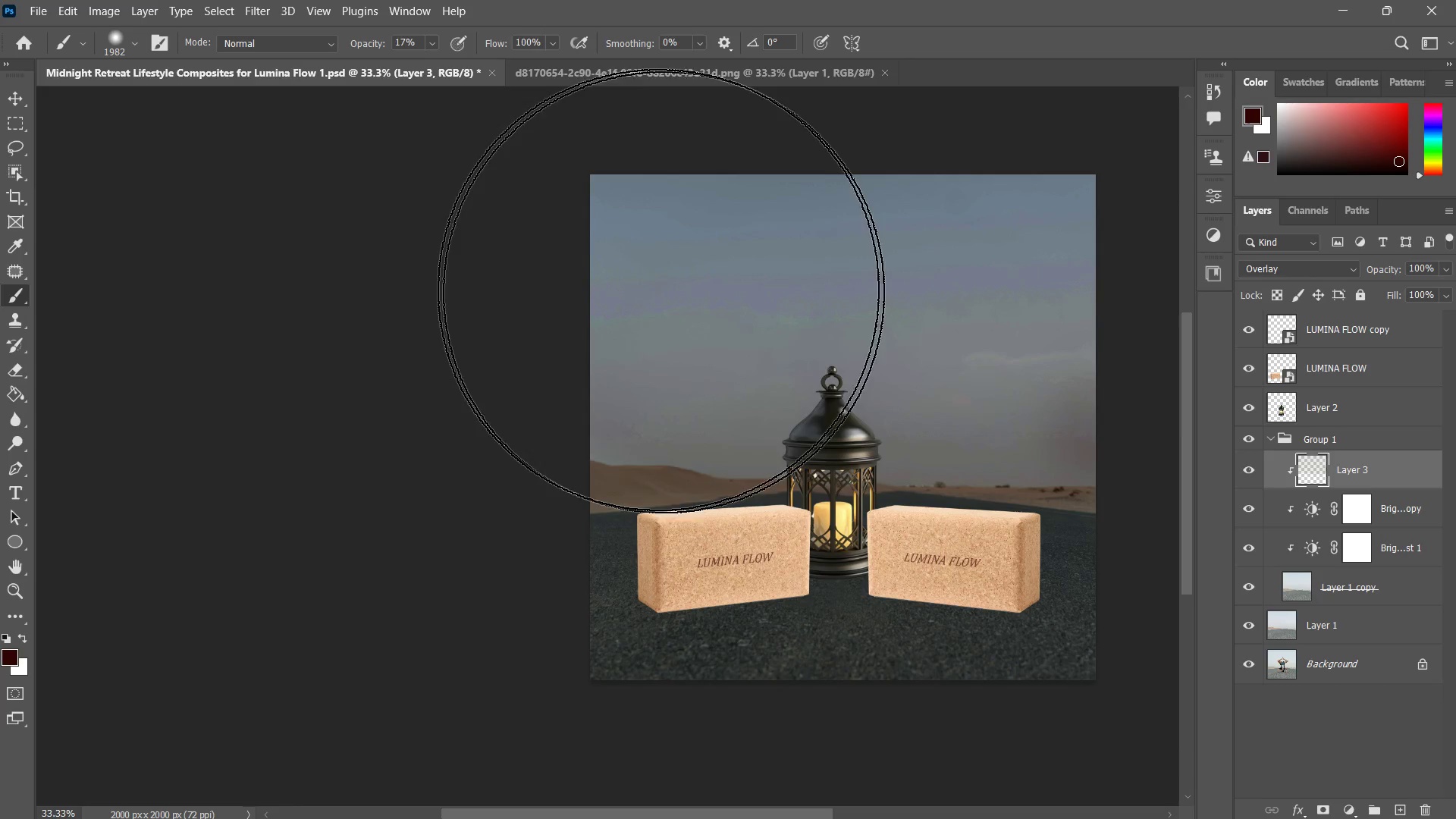 
left_click_drag(start_coordinate=[652, 286], to_coordinate=[707, 283])
 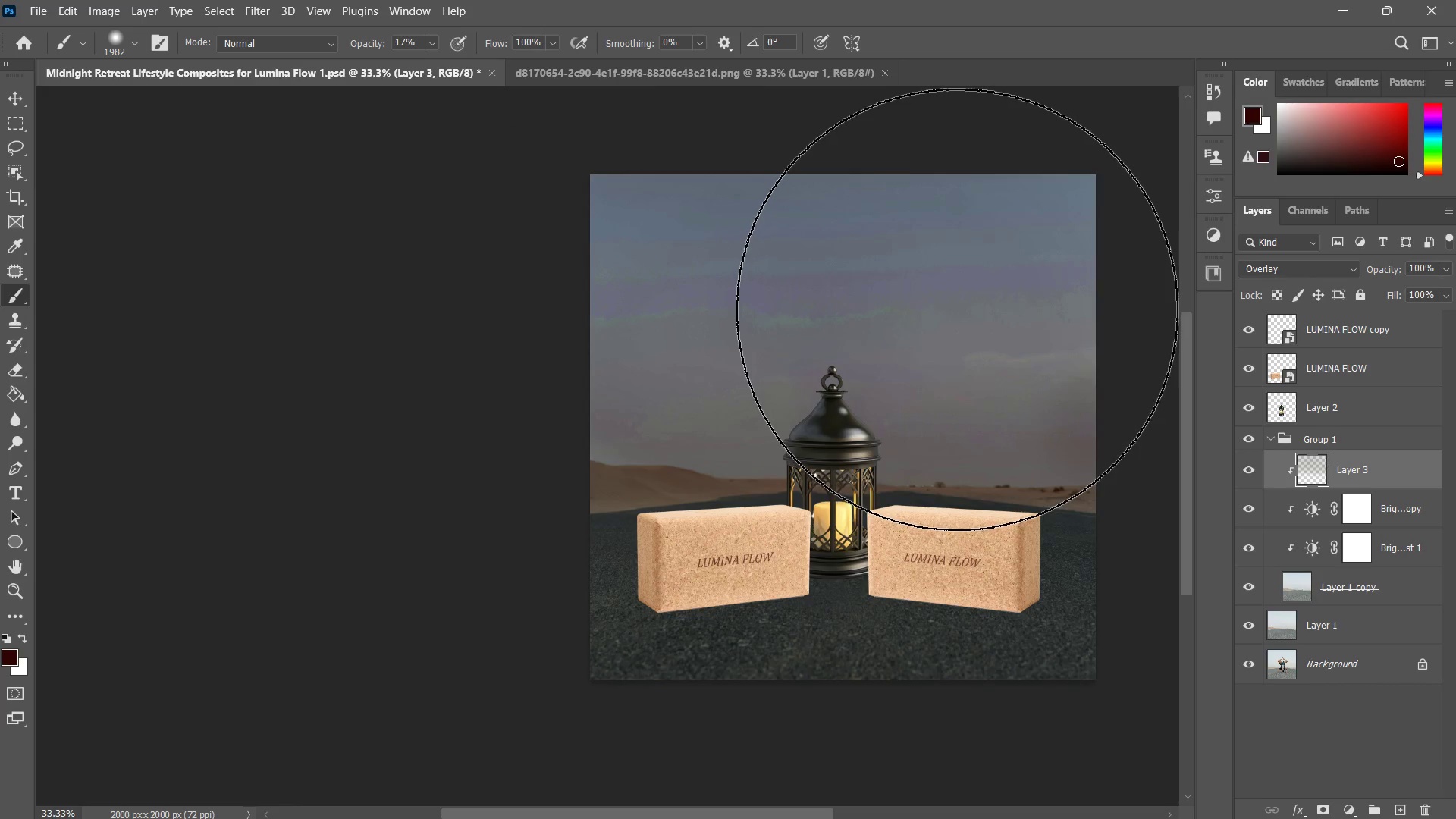 
double_click([959, 310])
 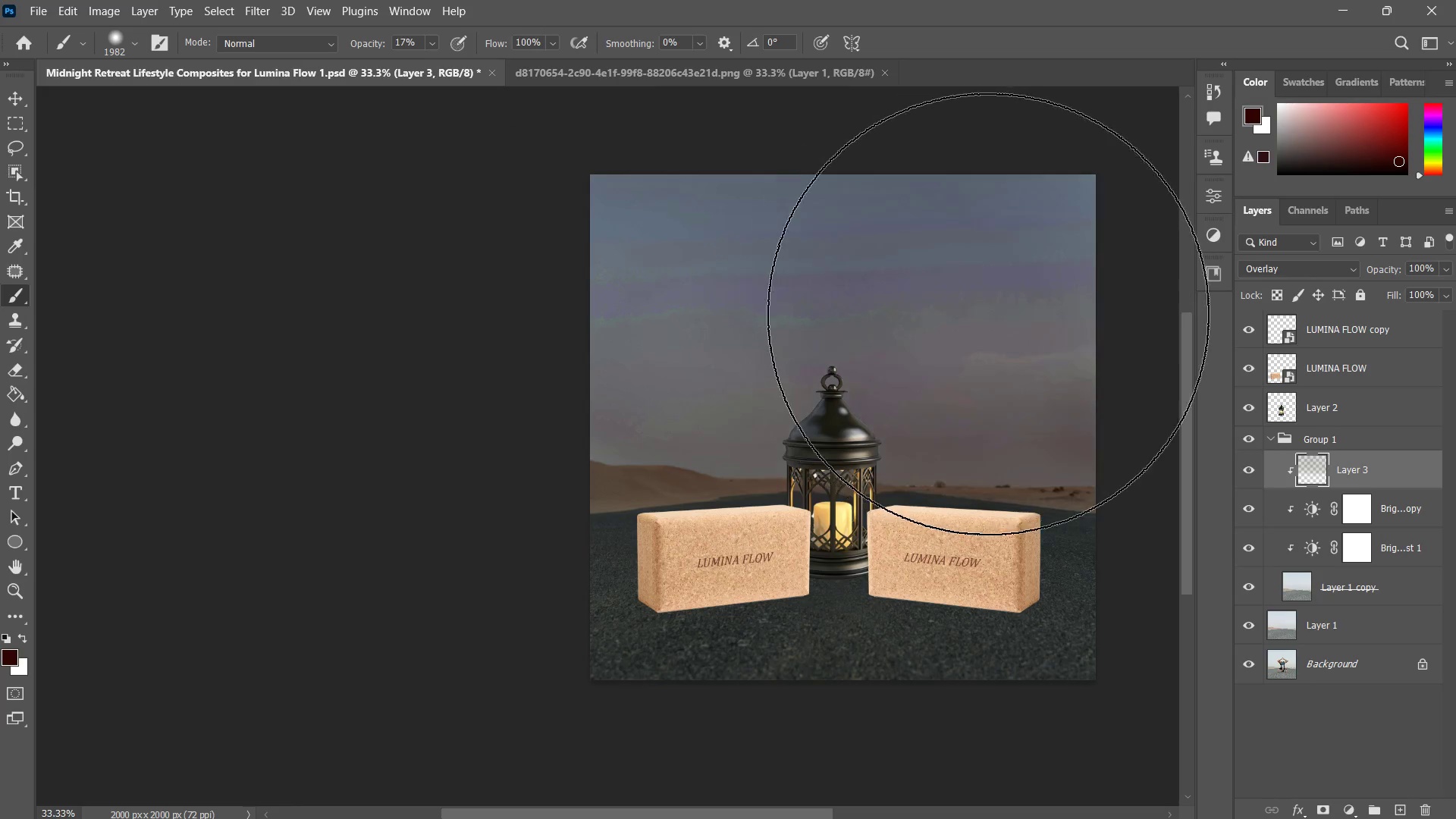 
triple_click([994, 315])
 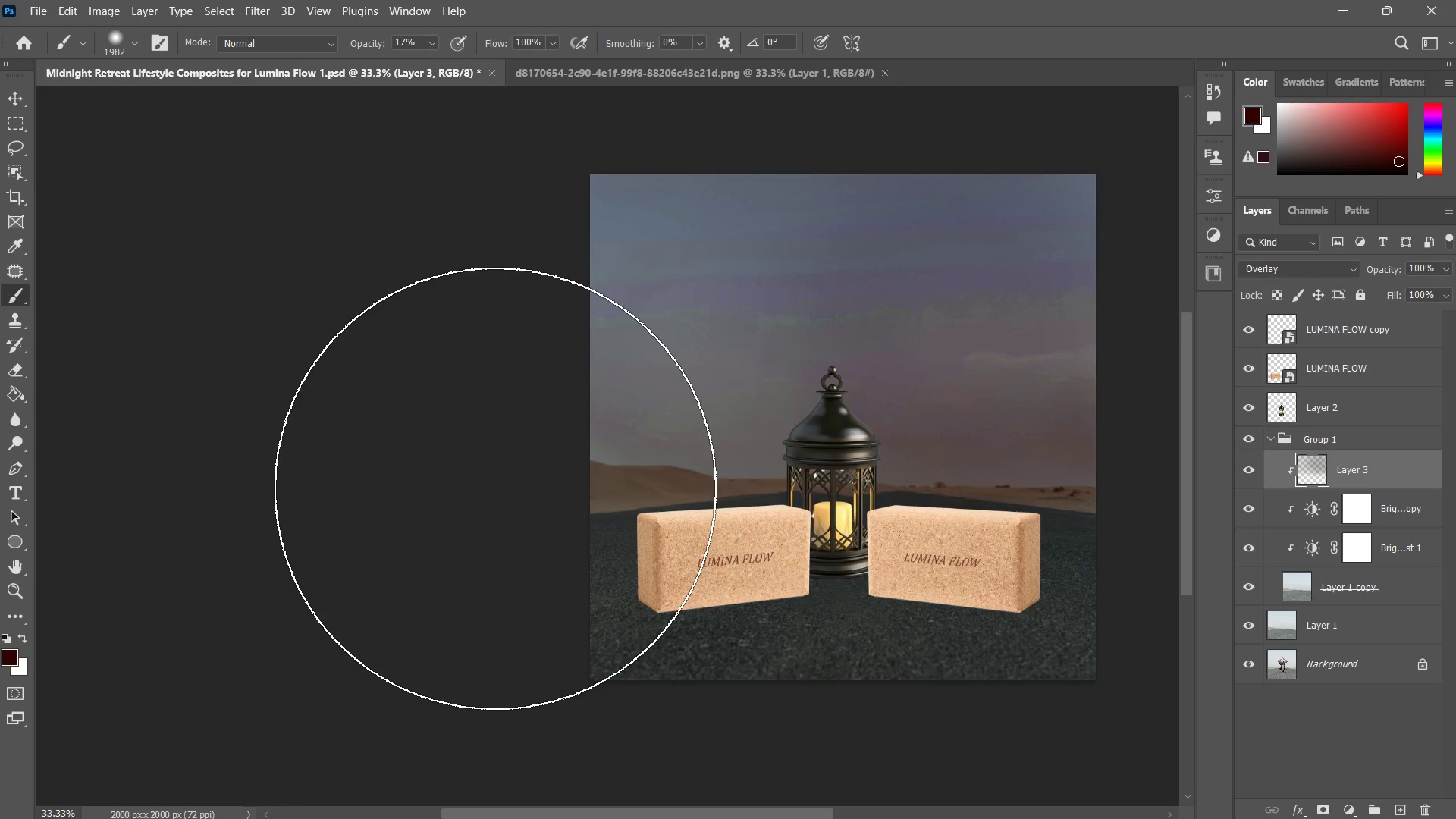 
key(Control+Z)
 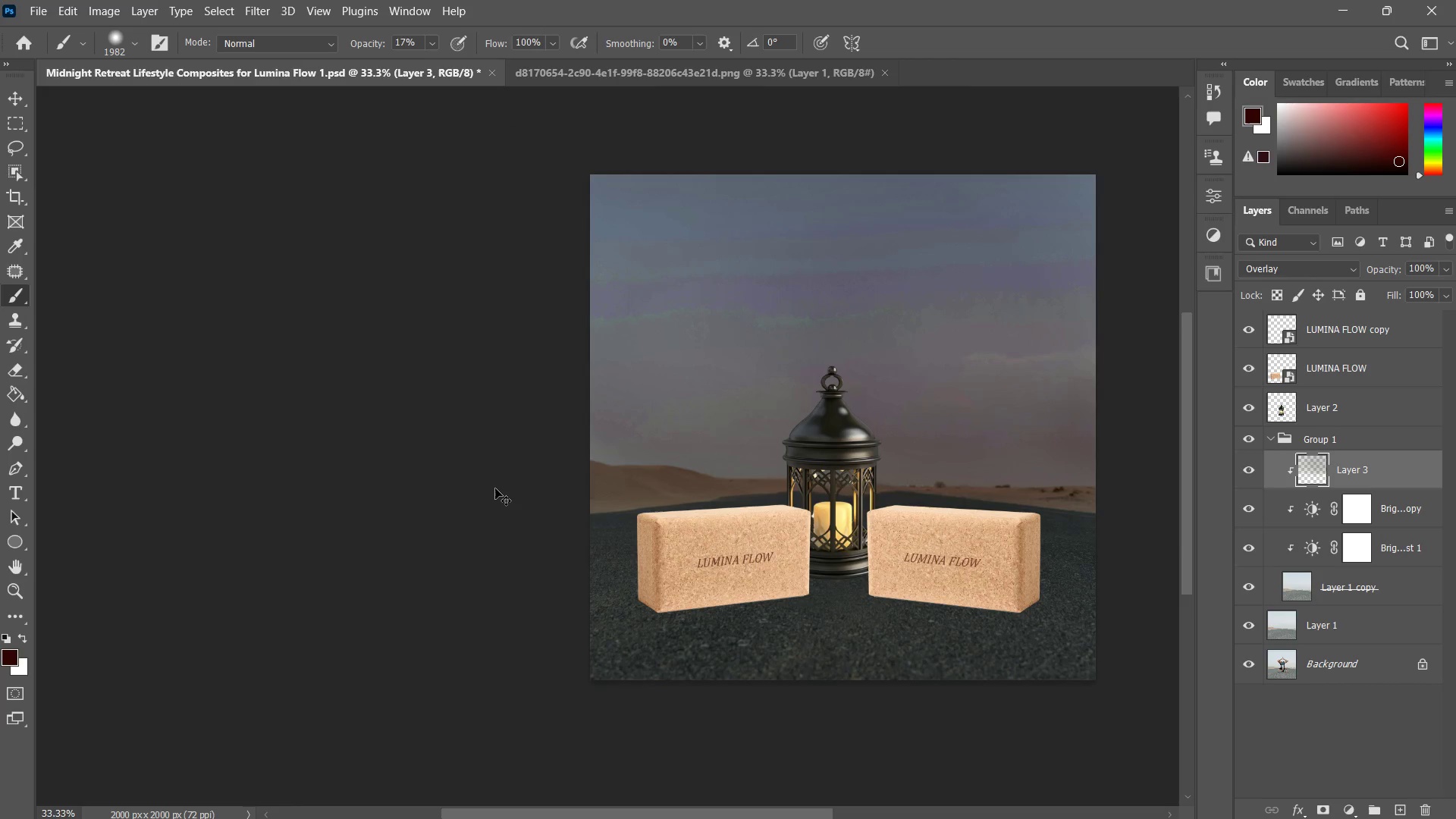 
key(Control+Z)
 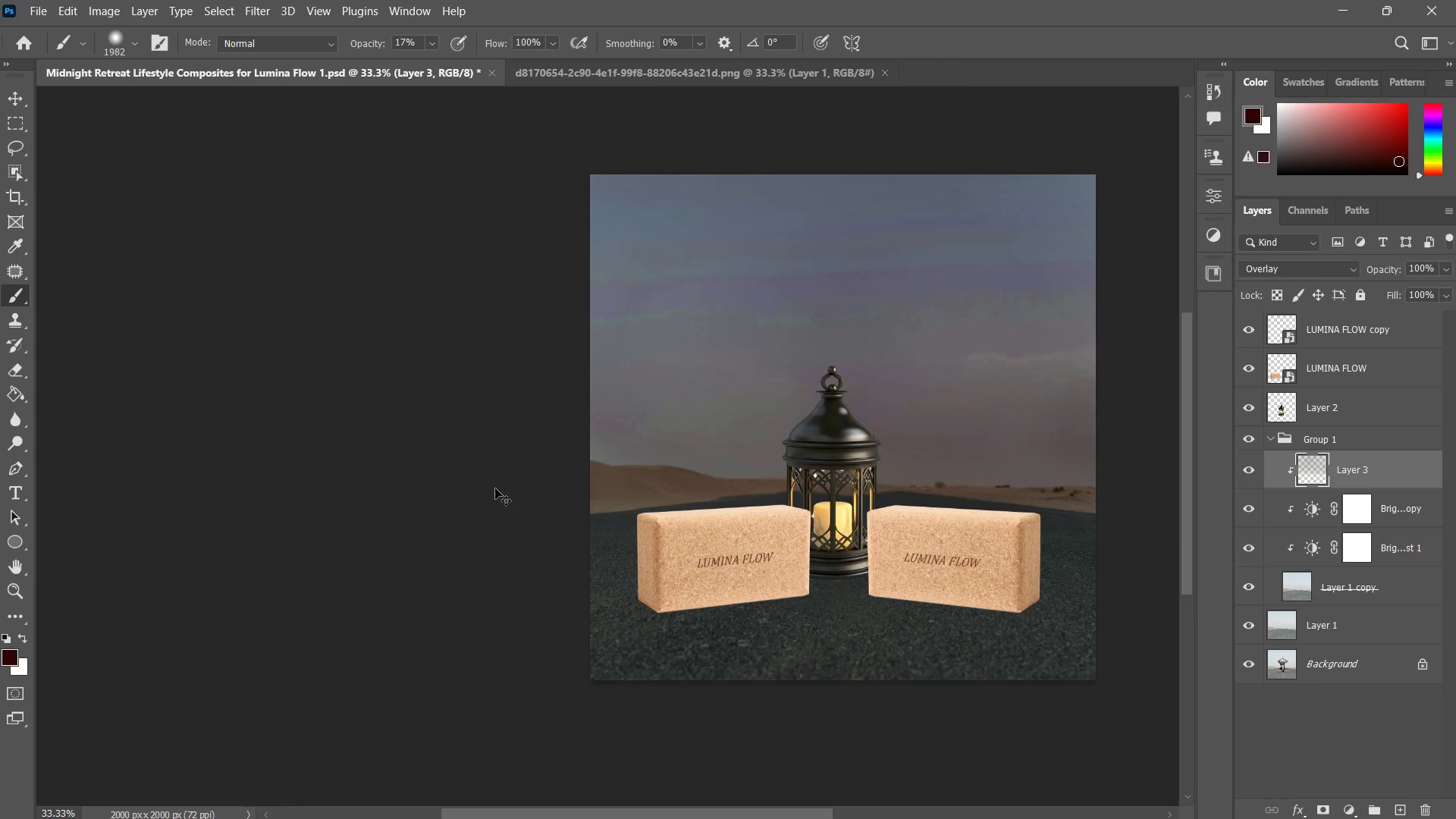 
key(Control+Z)
 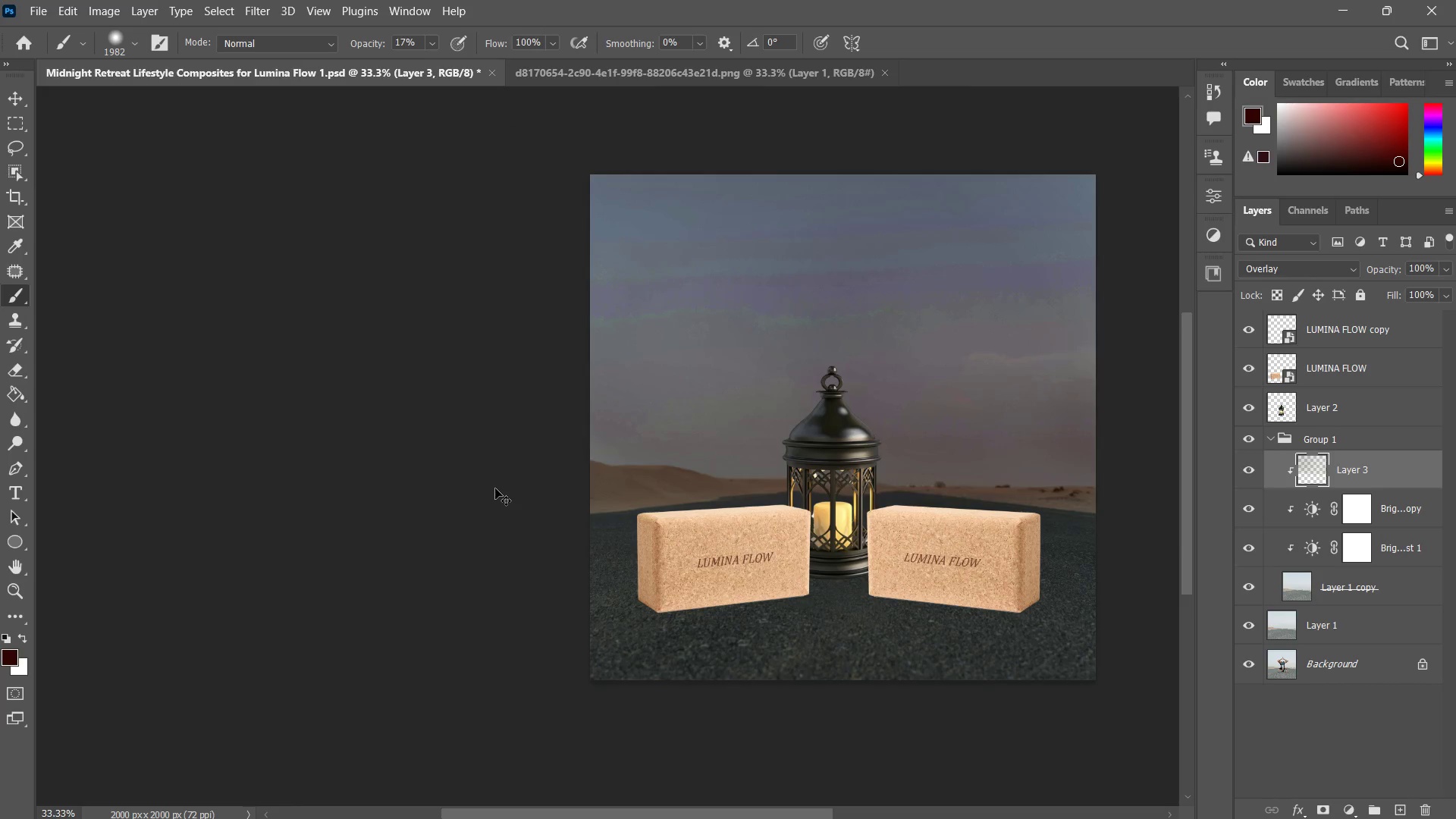 
key(Control+Z)
 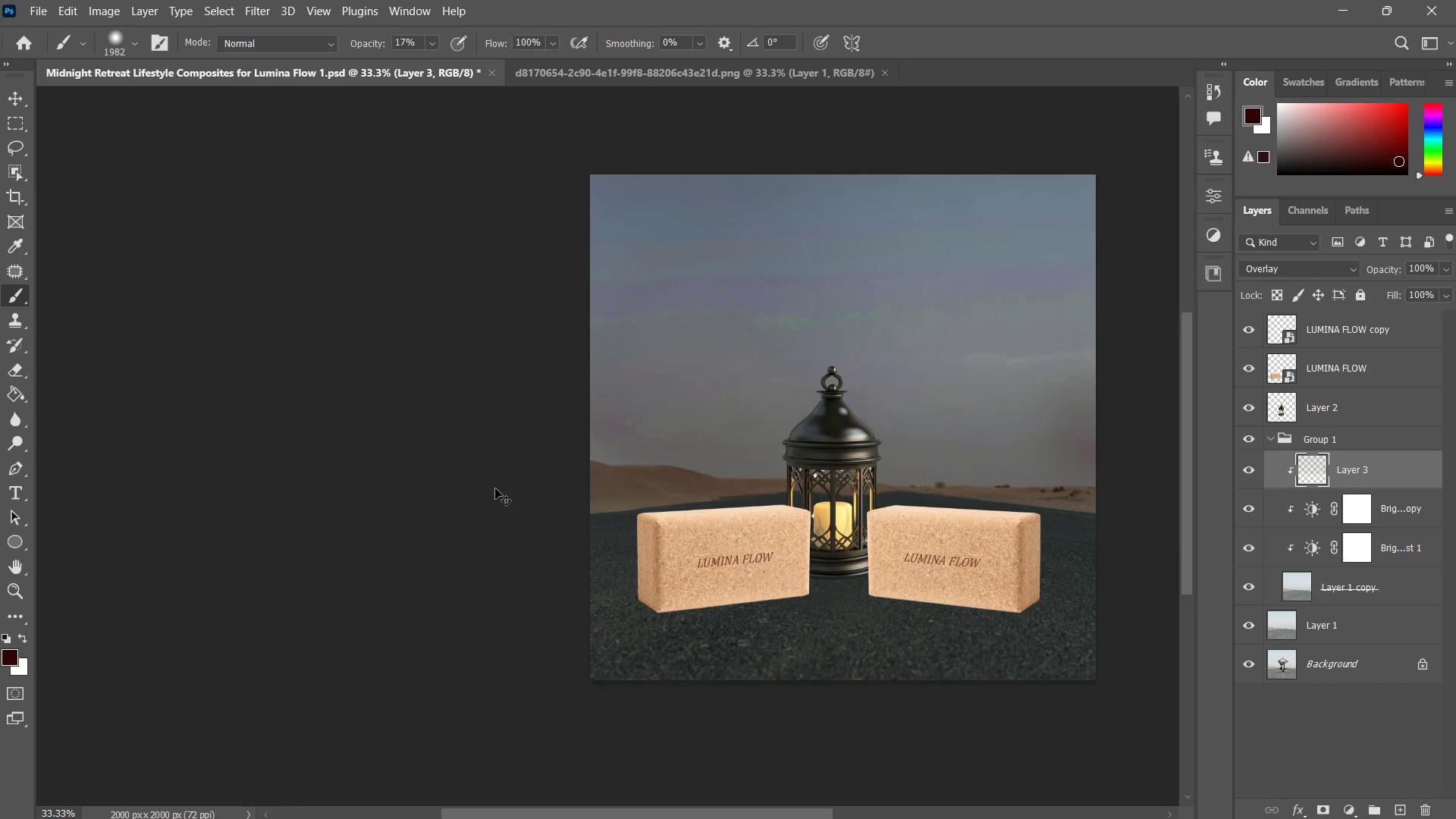 
key(Control+Z)
 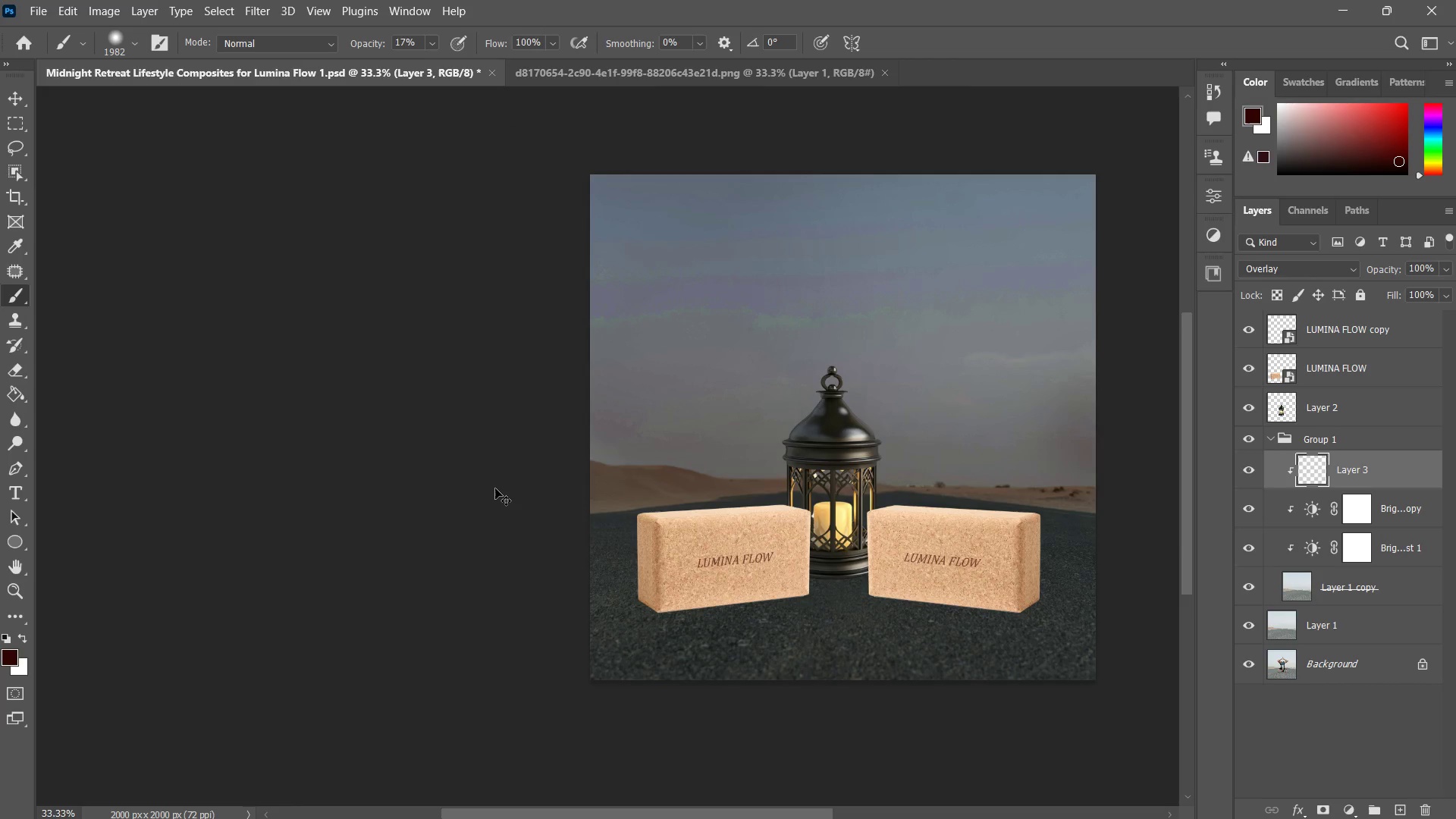 
key(Control+Z)
 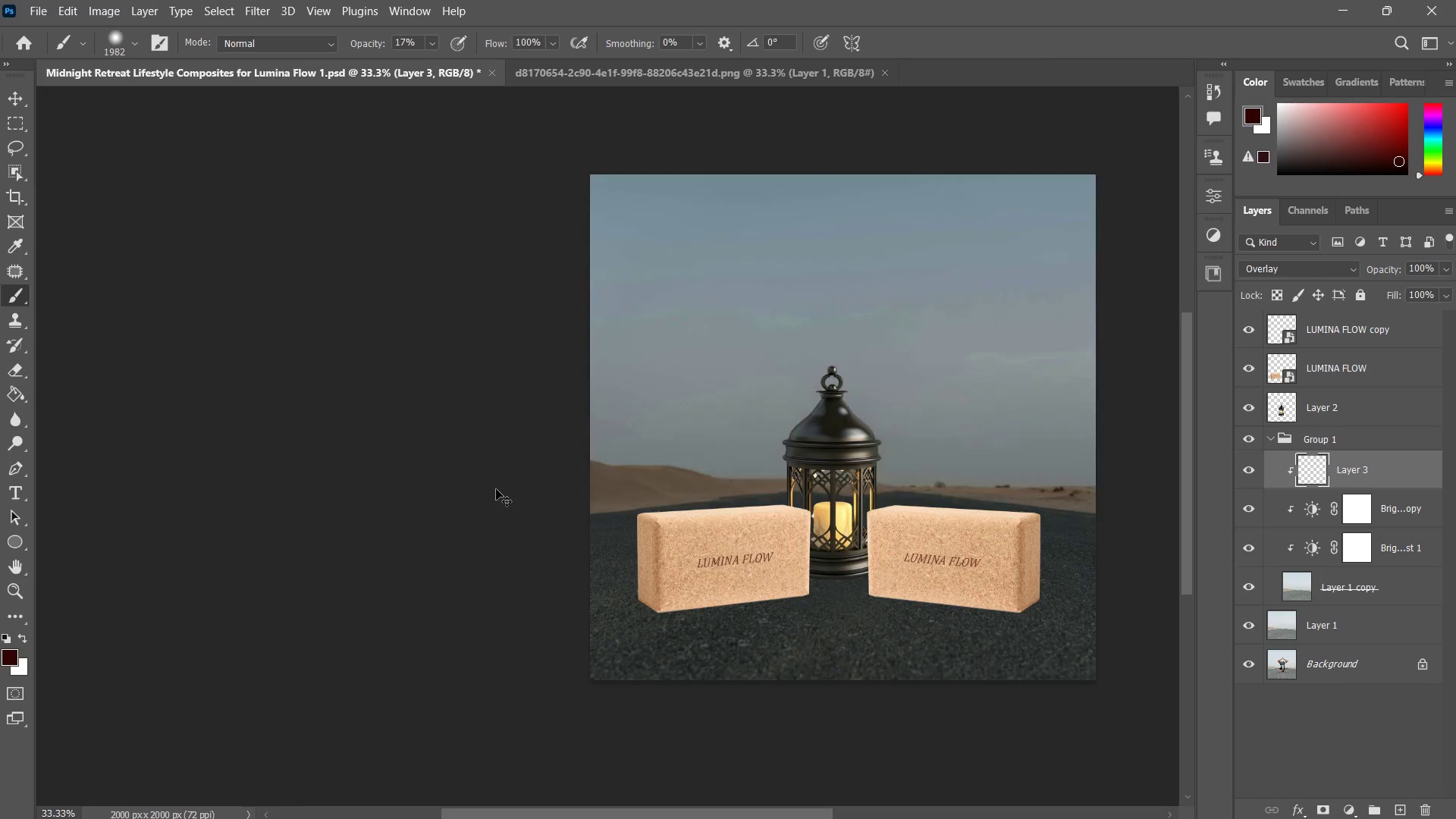 
key(Control+Z)
 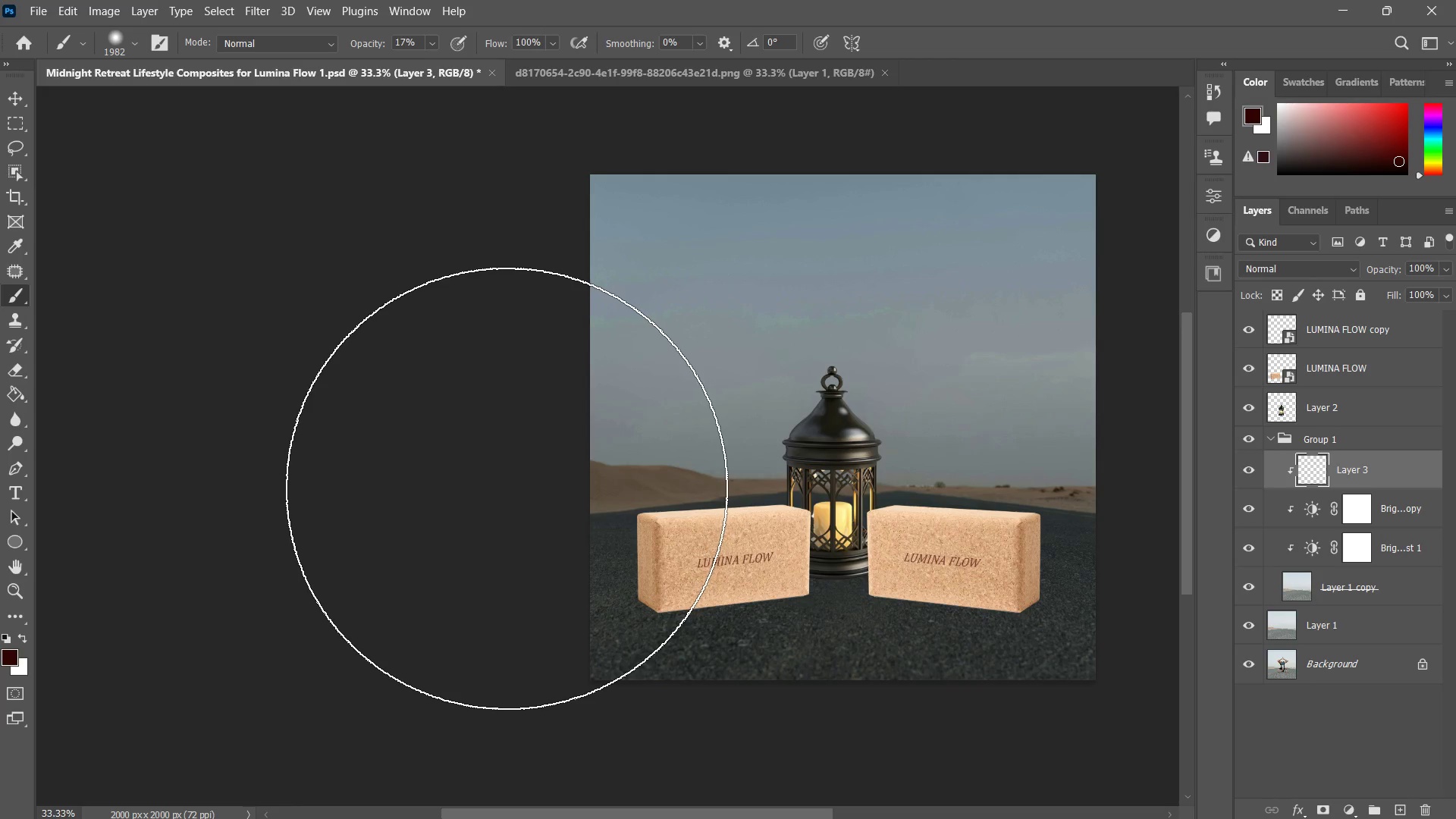 
key(Control+ControlLeft)
 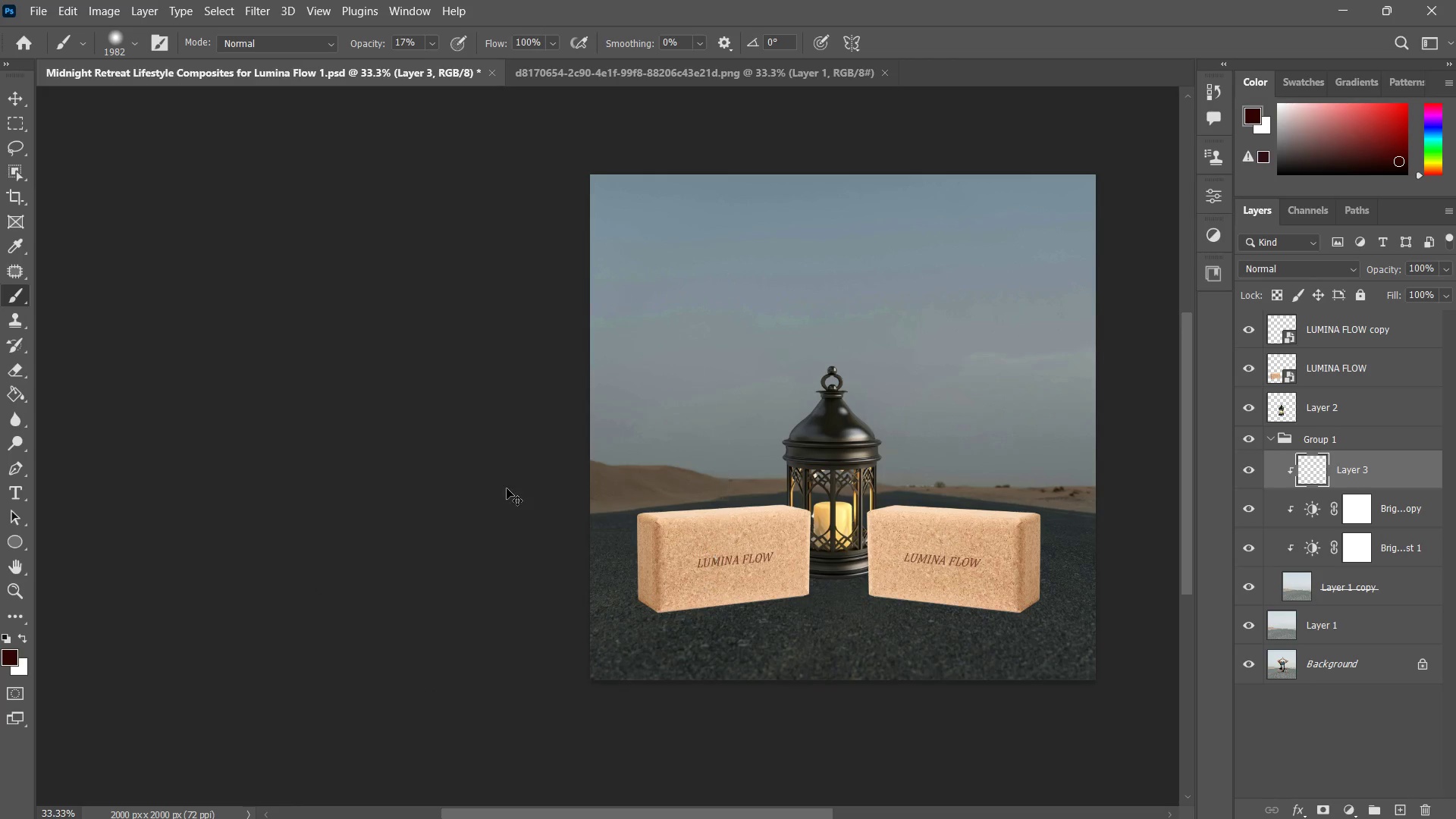 
key(Control+Z)
 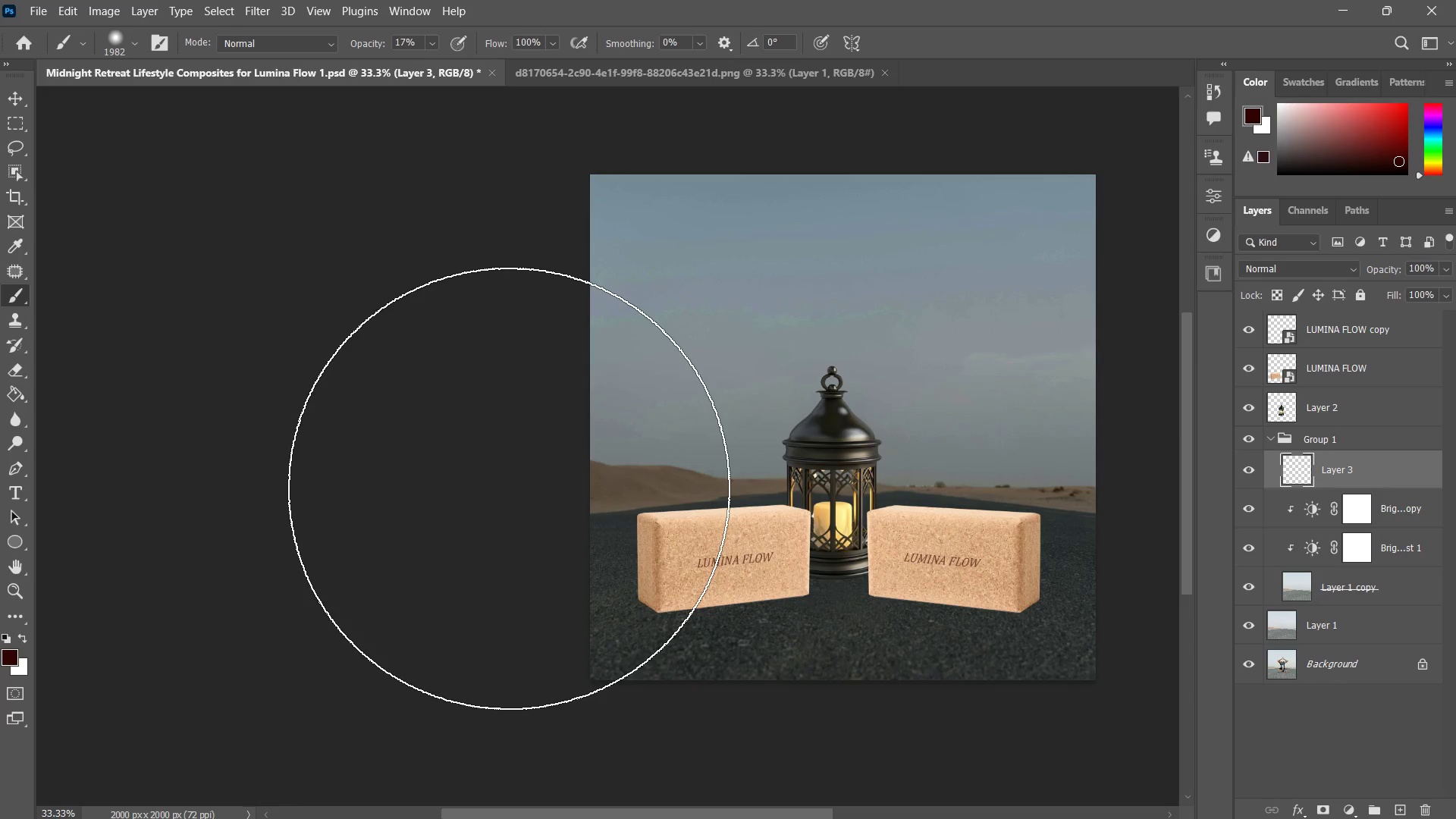 
key(Control+ControlLeft)
 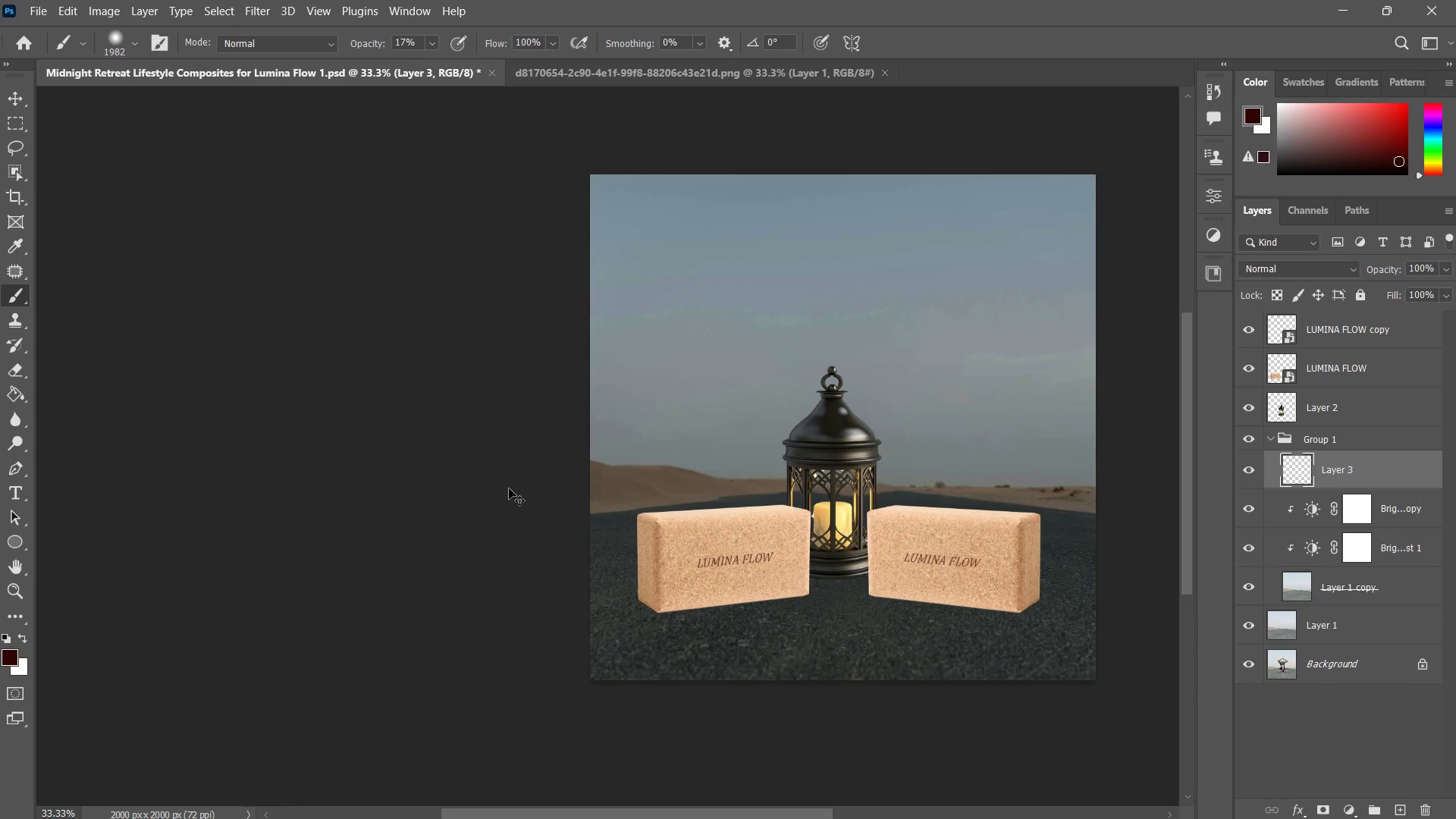 
key(Control+Z)
 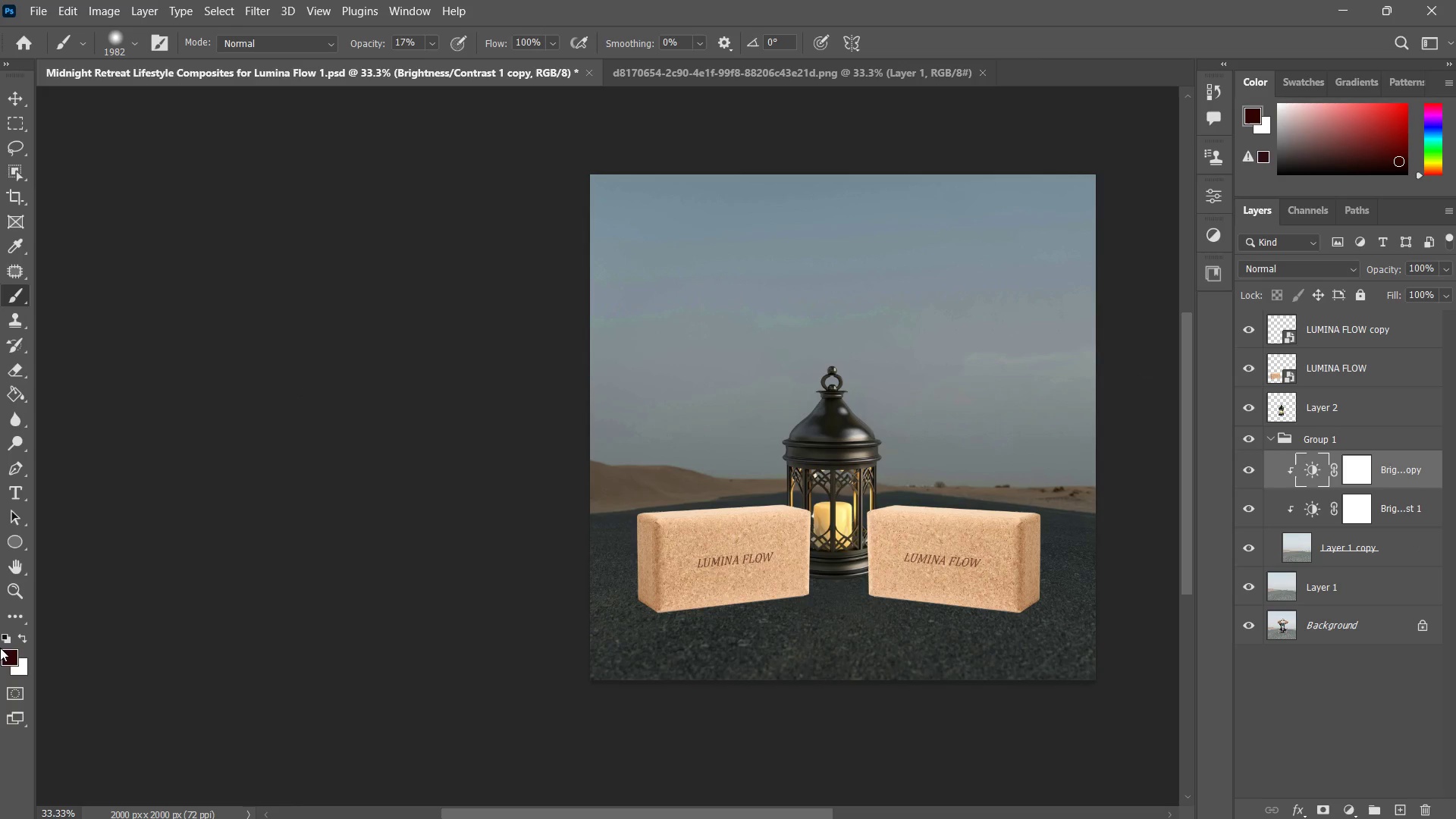 
double_click([15, 662])
 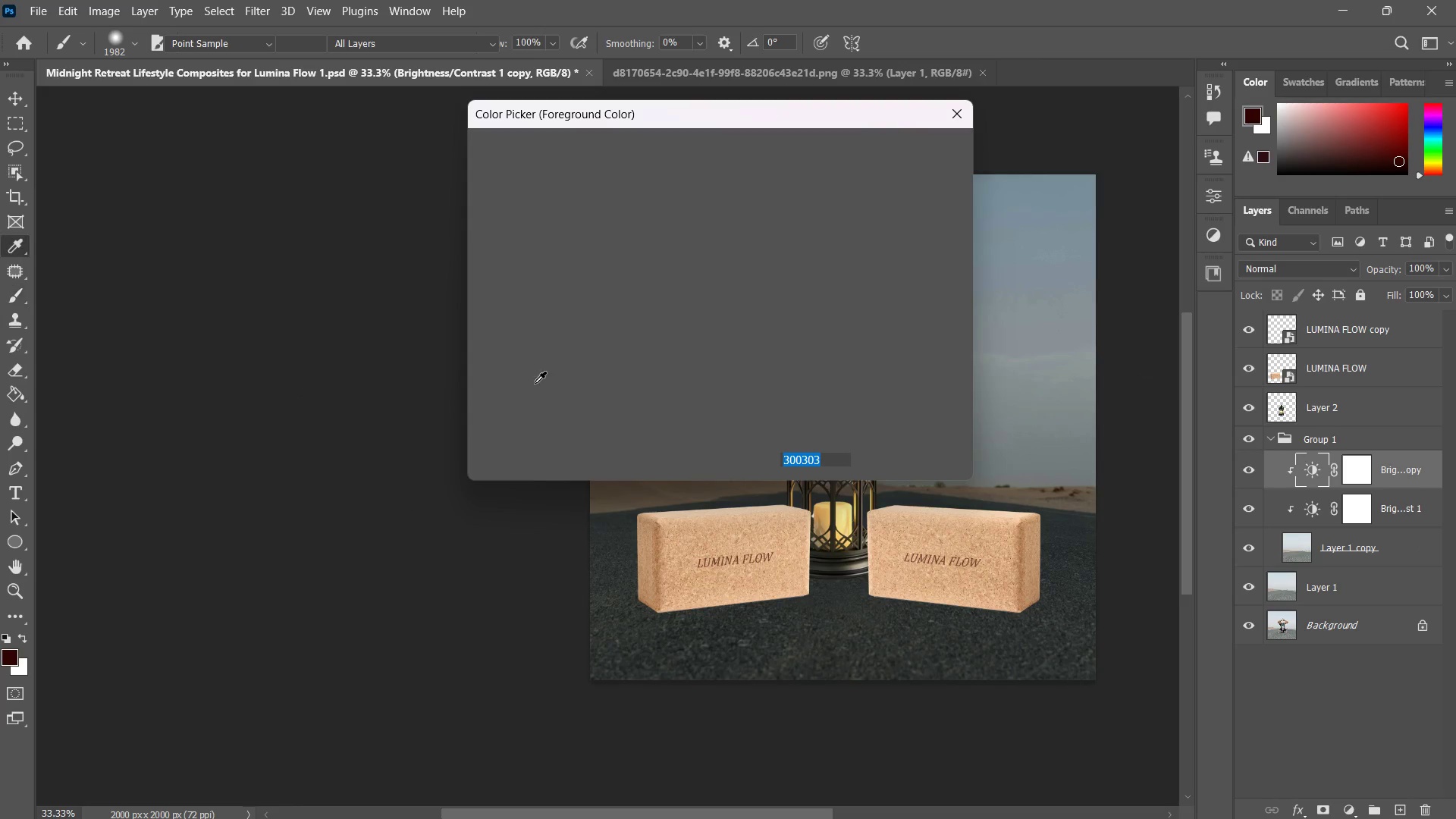 
left_click_drag(start_coordinate=[546, 348], to_coordinate=[416, 417])
 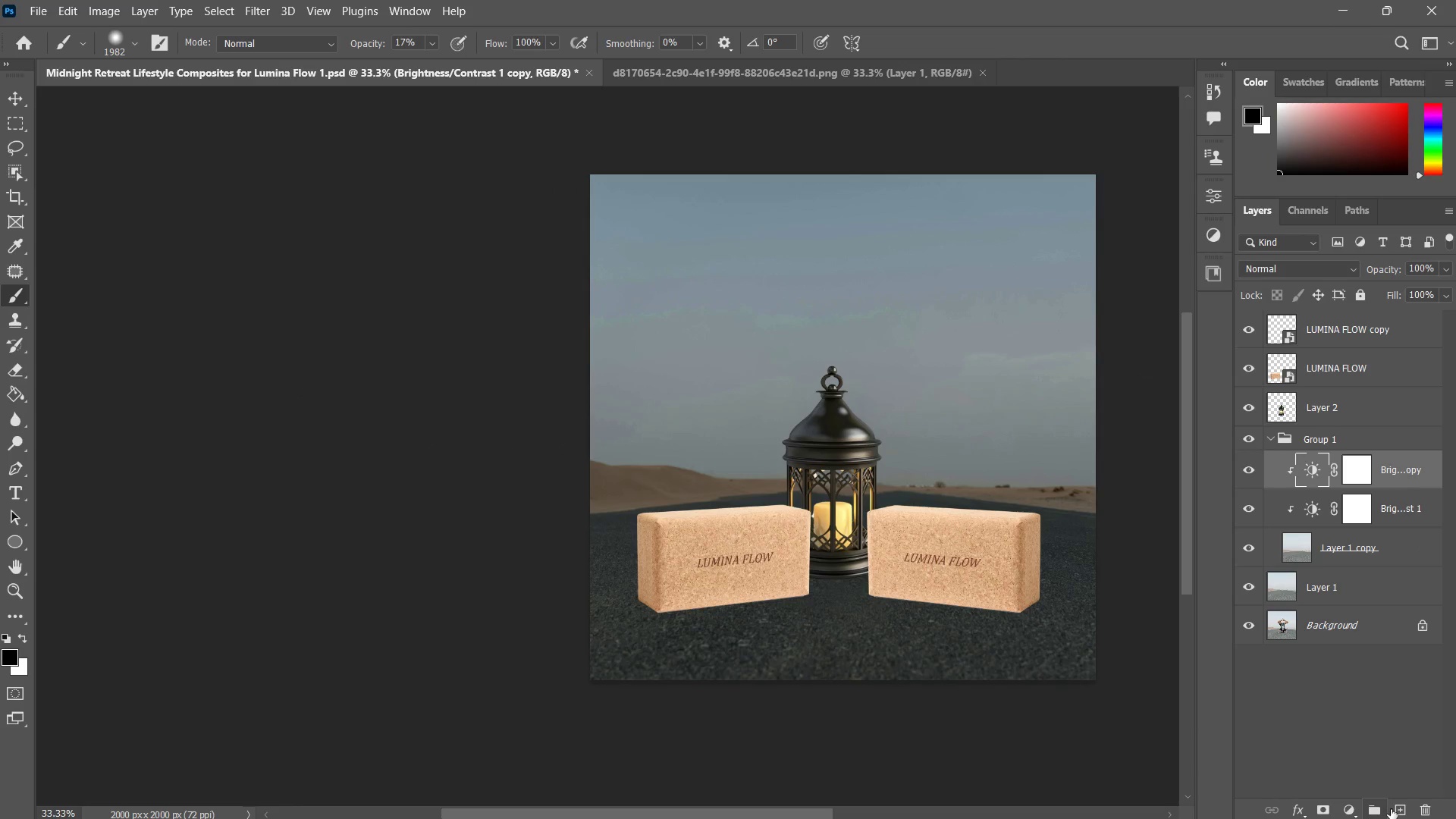 
left_click([1329, 815])
 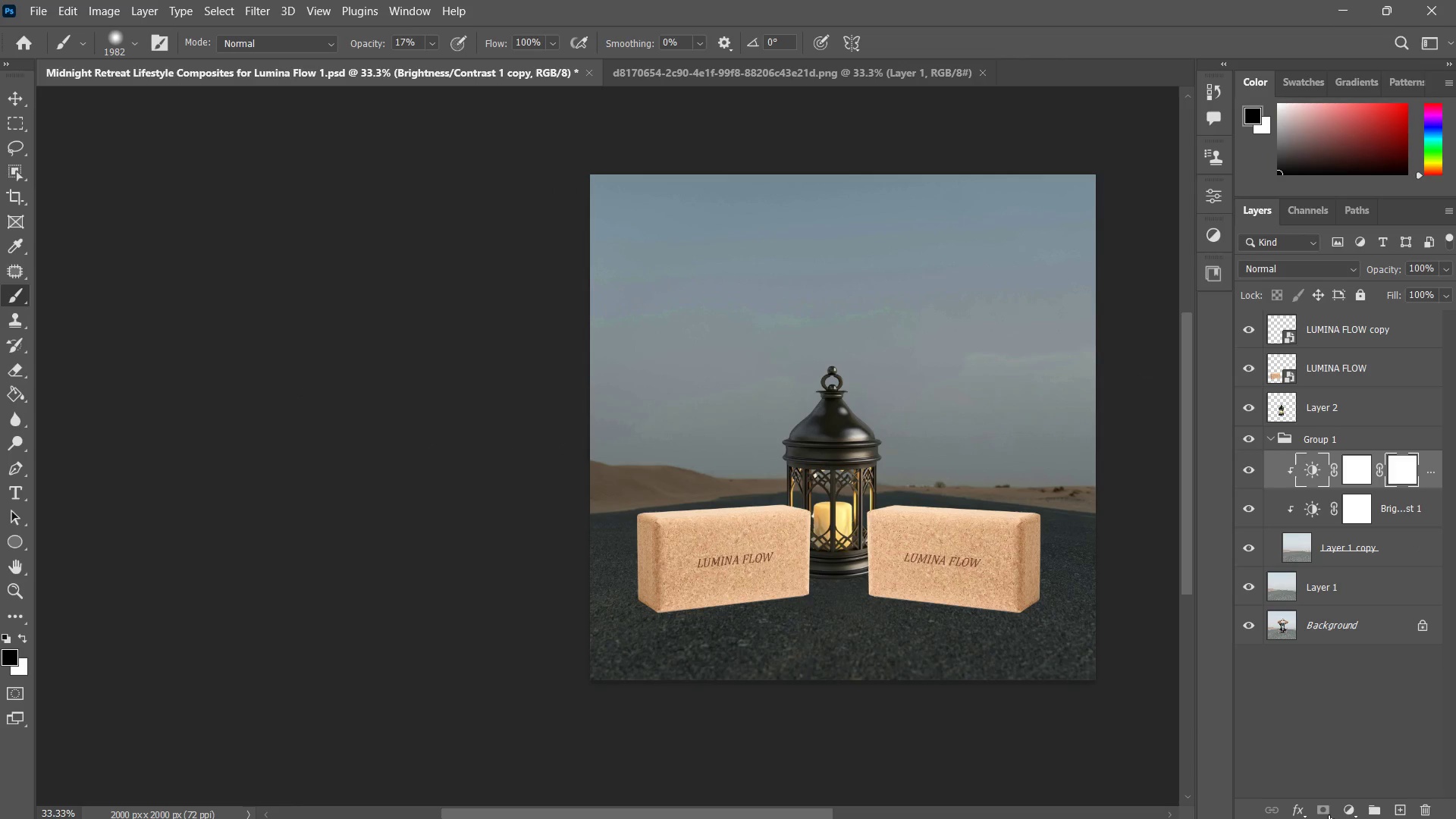 
key(Control+ControlLeft)
 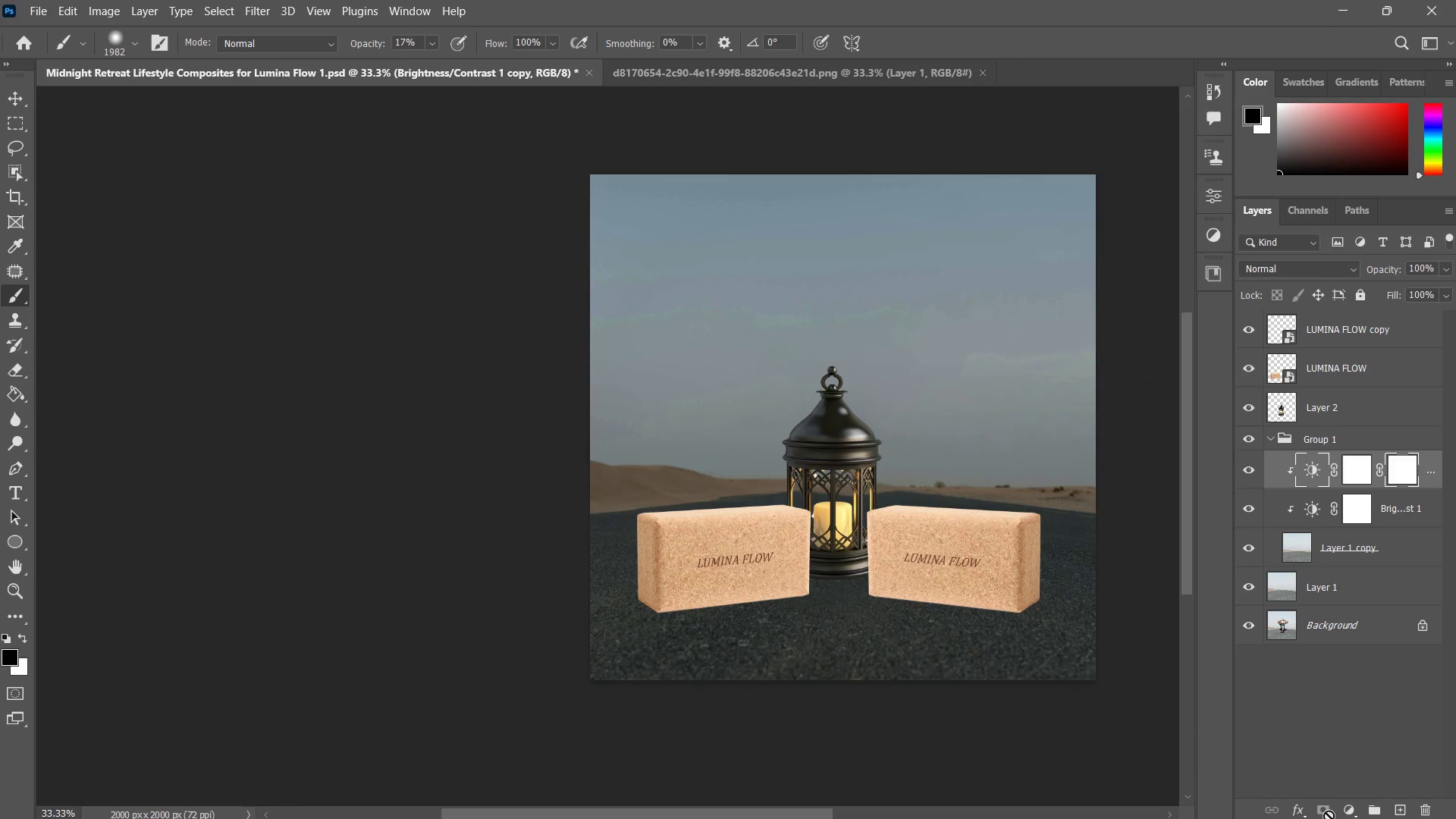 
key(Control+Z)
 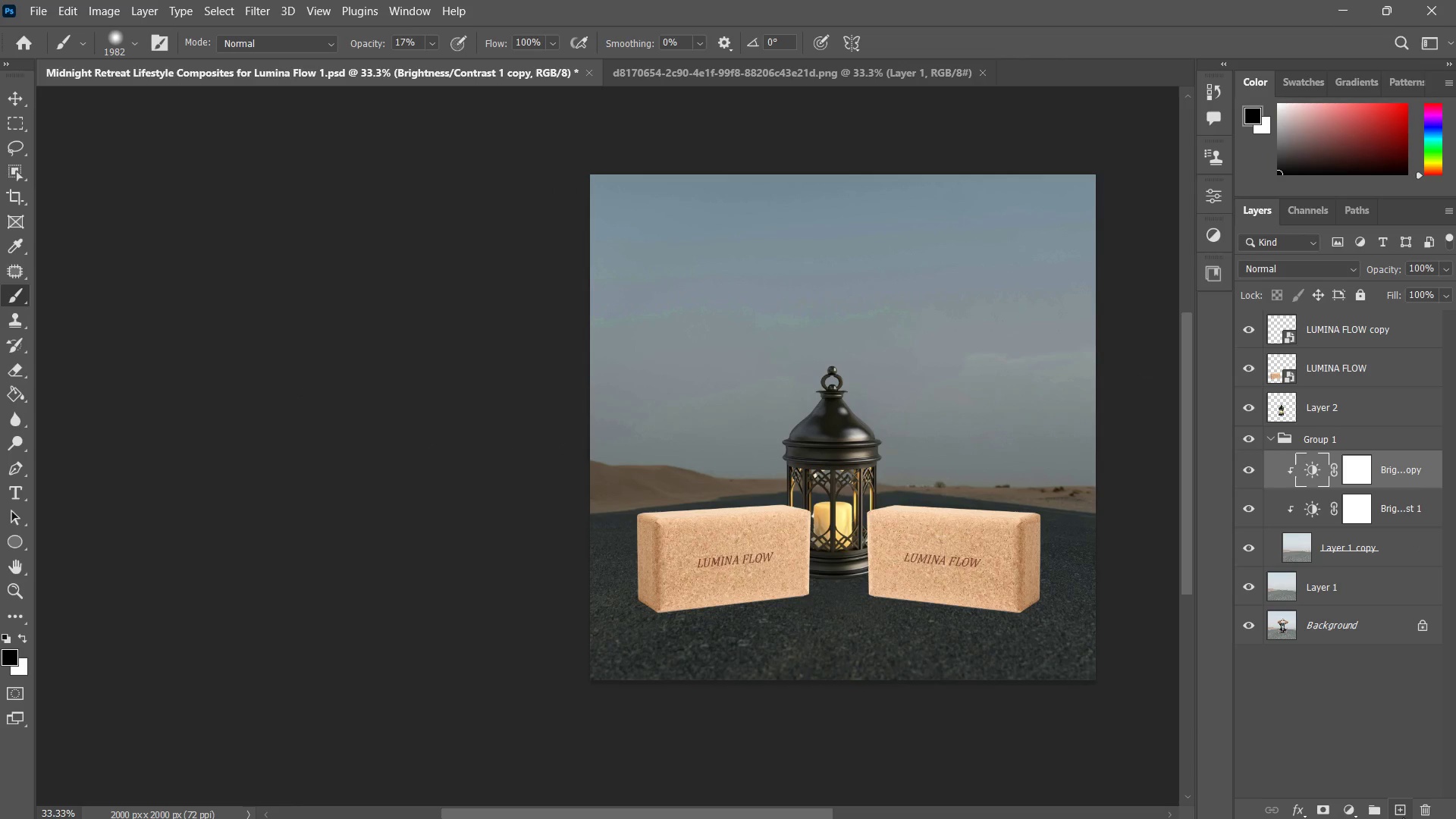 
left_click([1403, 818])
 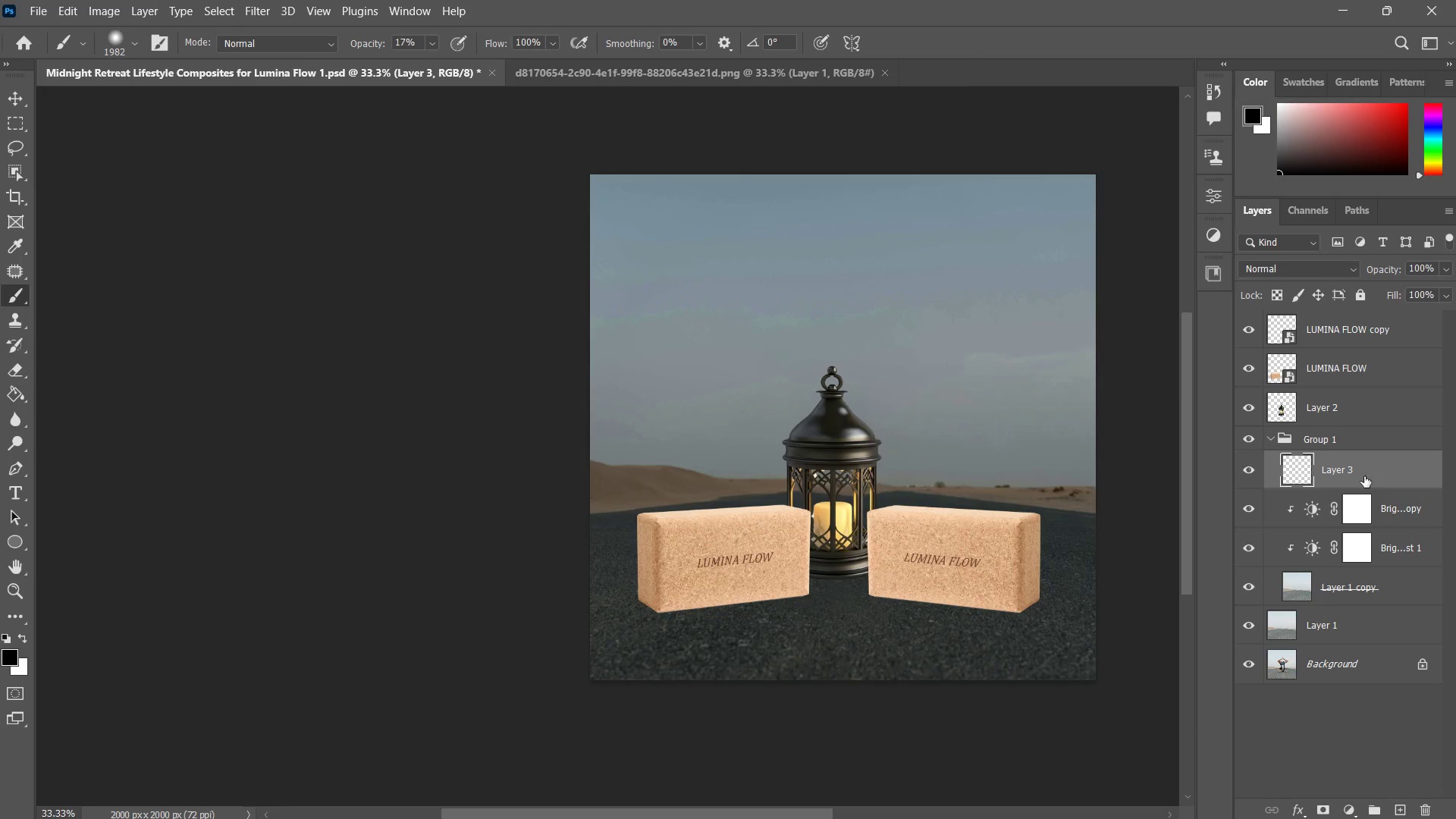 
right_click([1364, 475])
 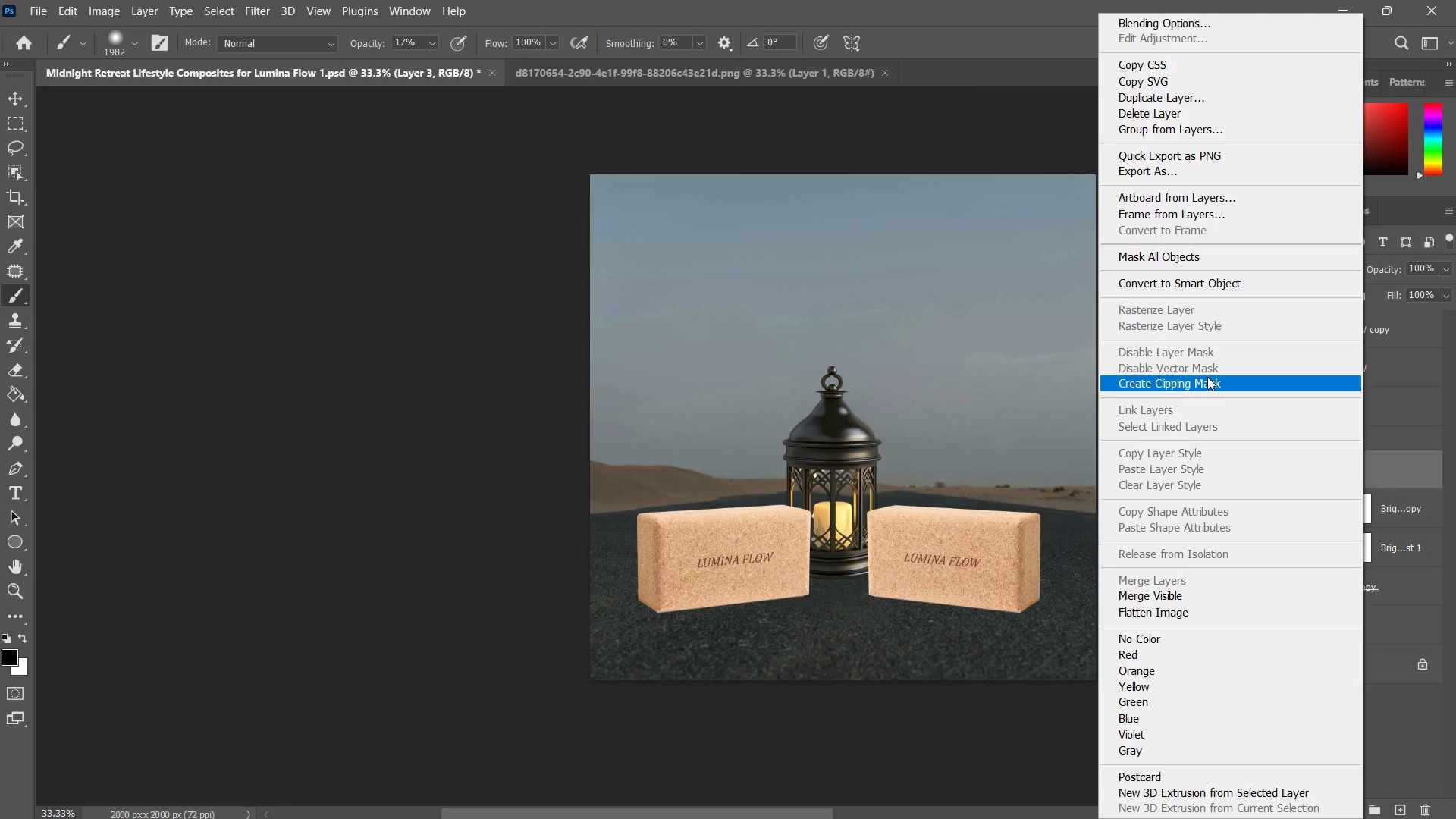 
left_click([1206, 384])
 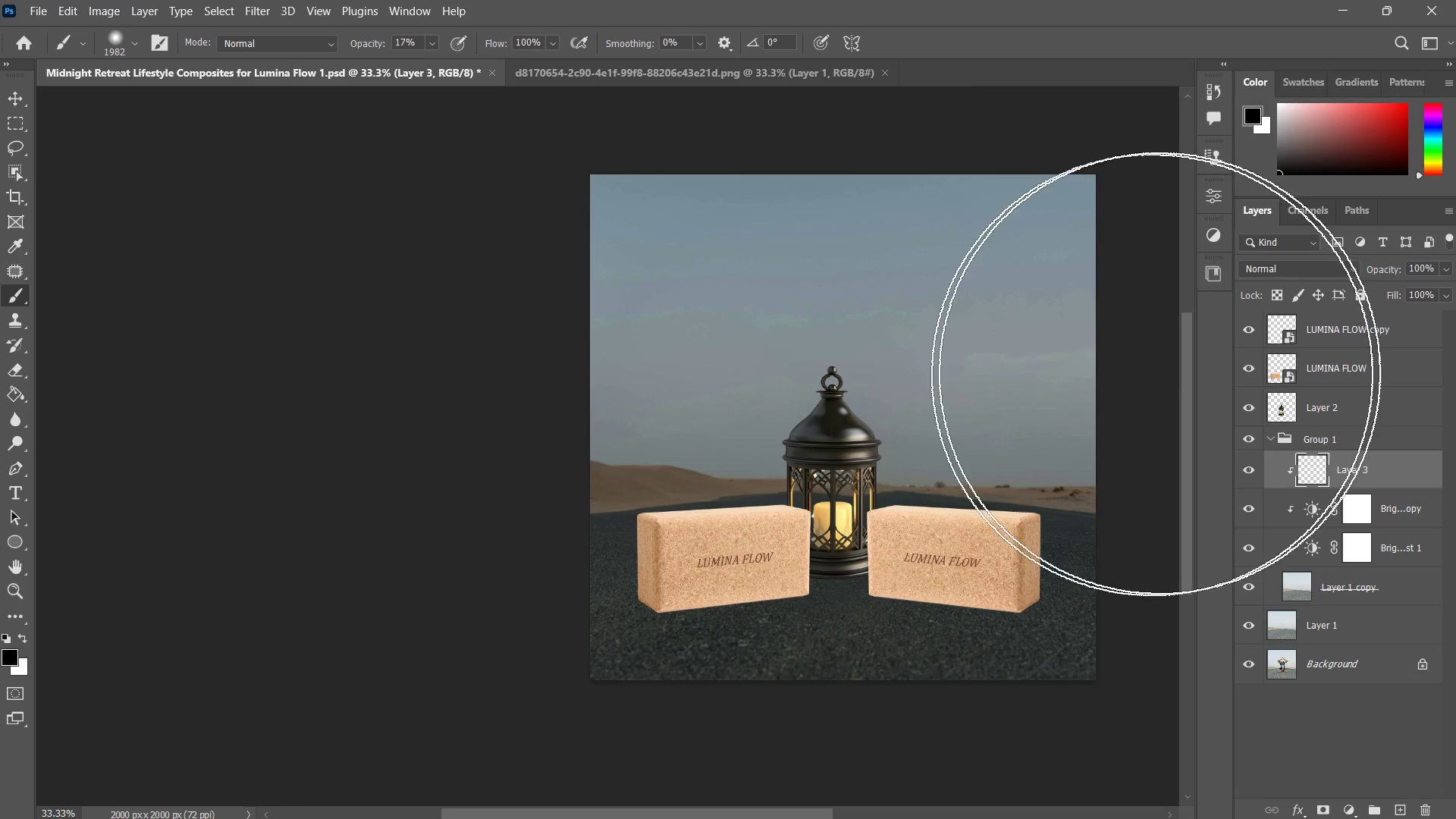 
type(vb)
 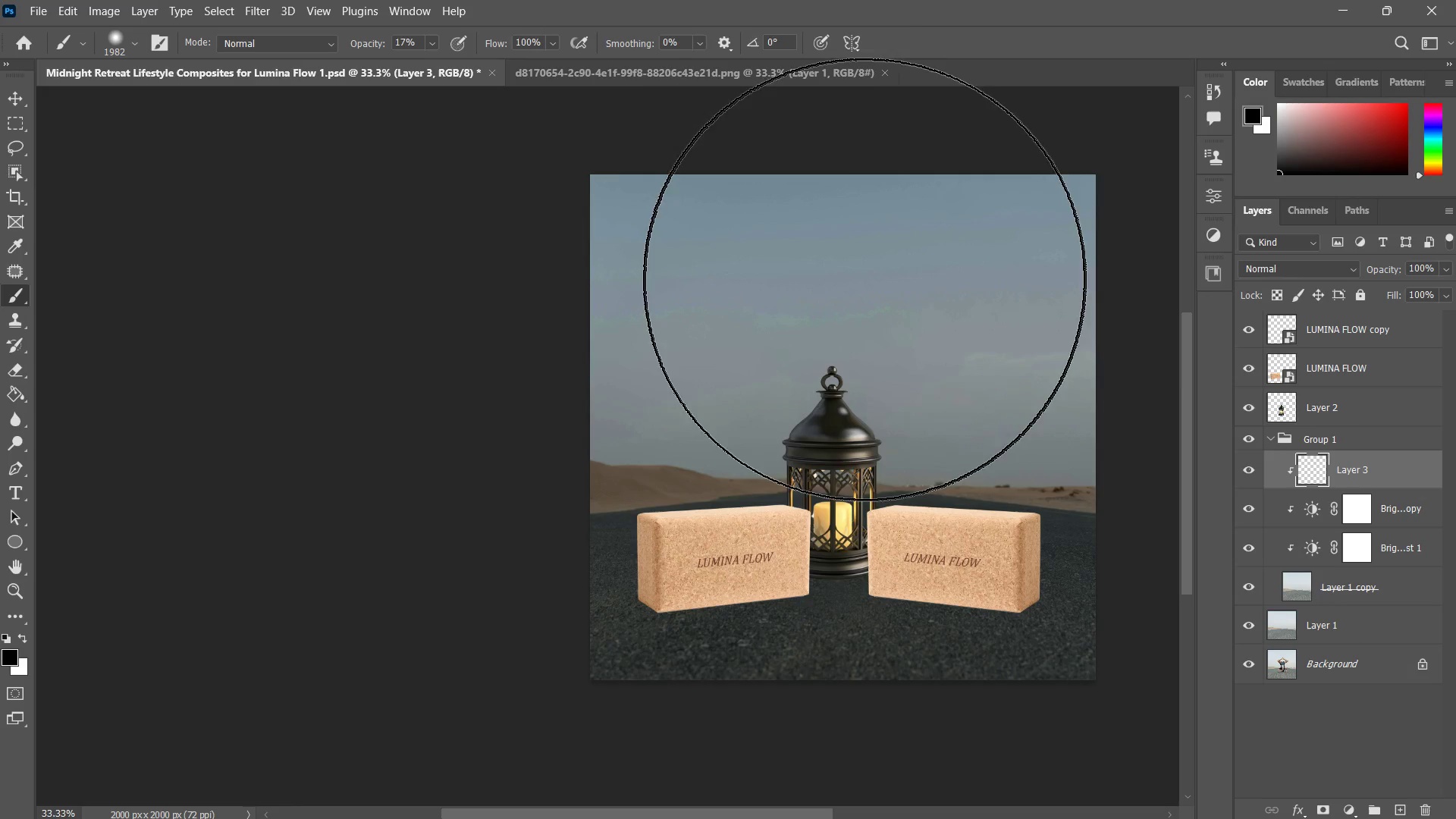 
left_click_drag(start_coordinate=[819, 248], to_coordinate=[596, 300])
 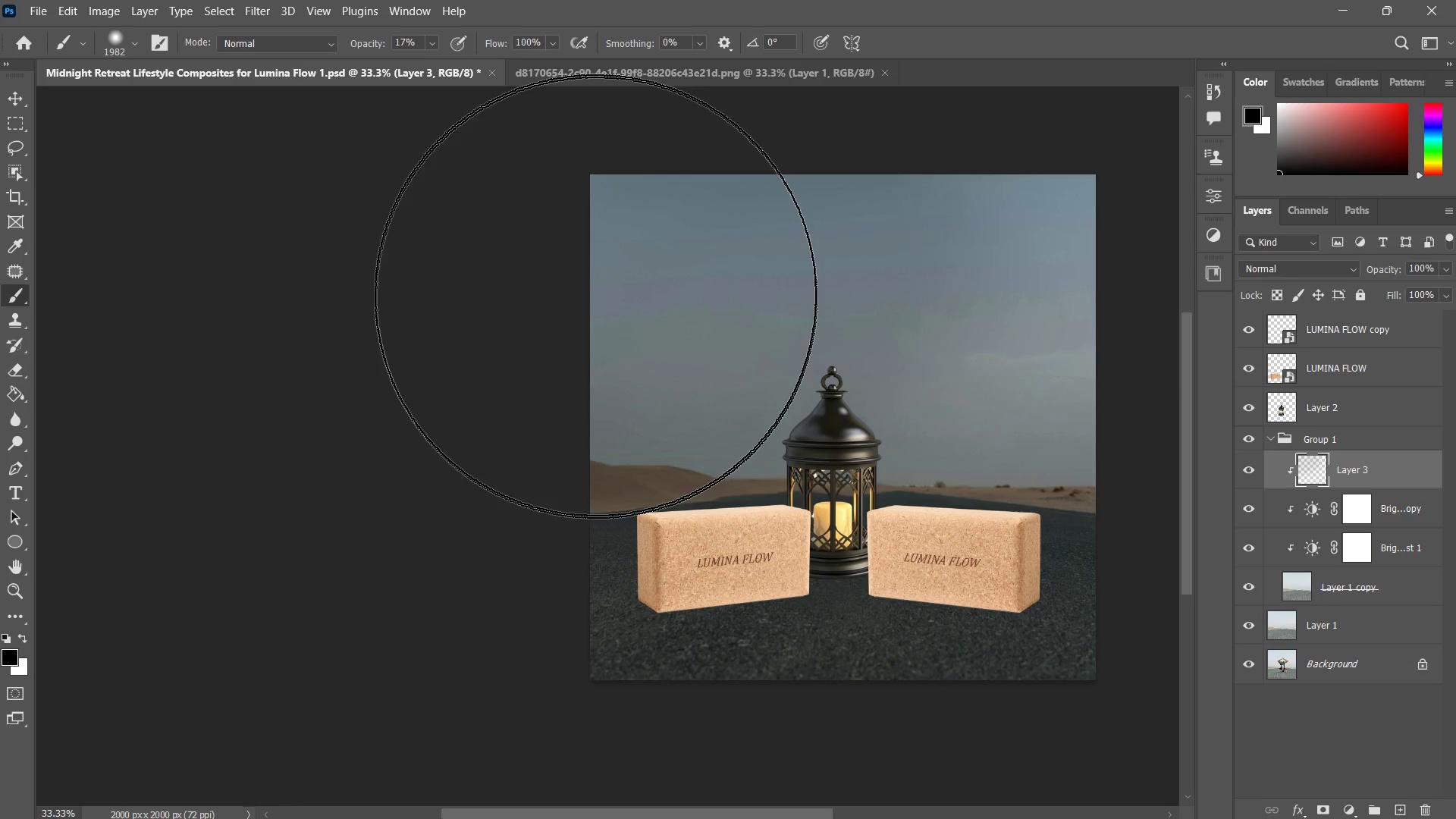 
left_click_drag(start_coordinate=[598, 284], to_coordinate=[1050, 332])
 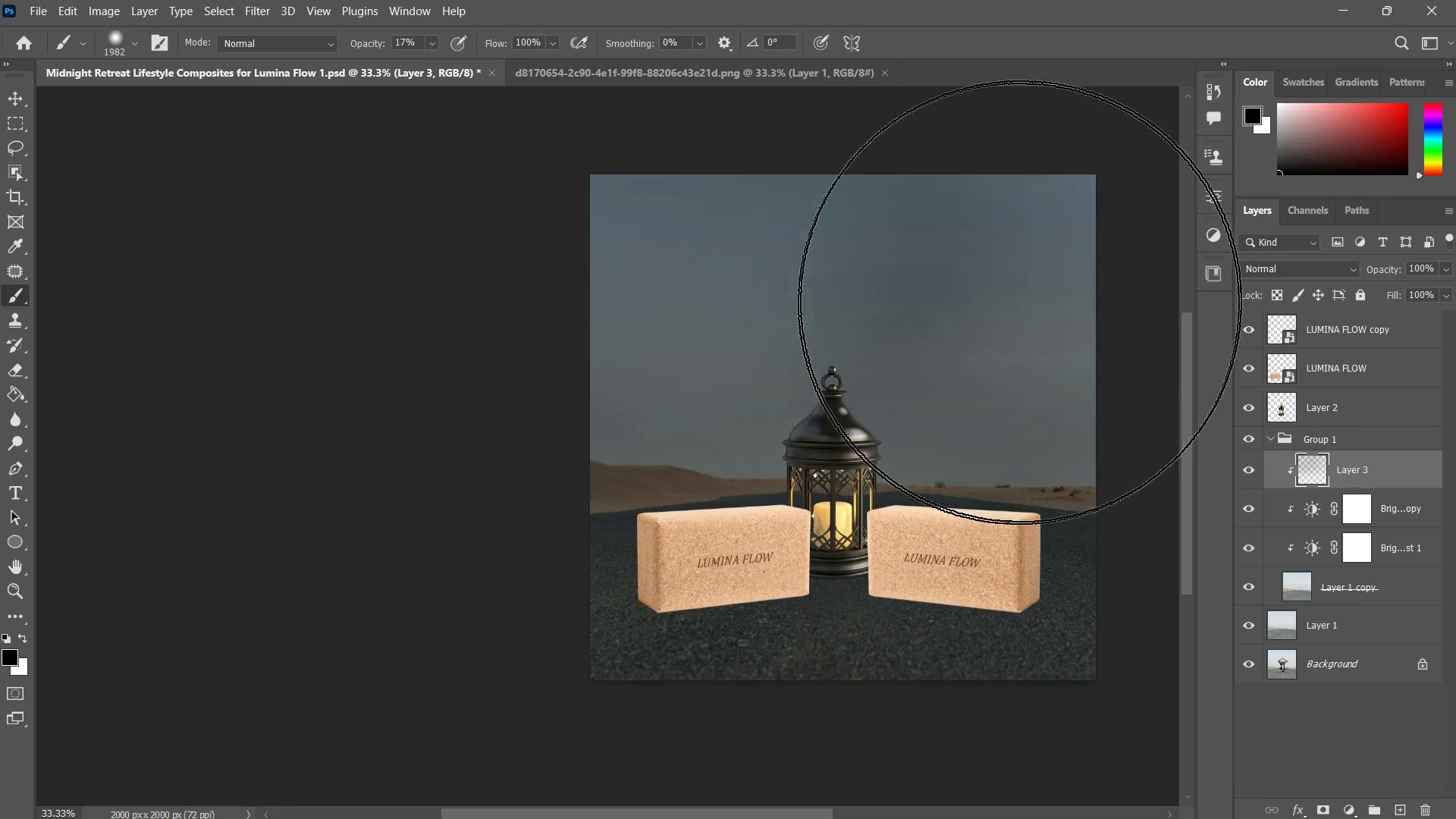 
double_click([1025, 297])
 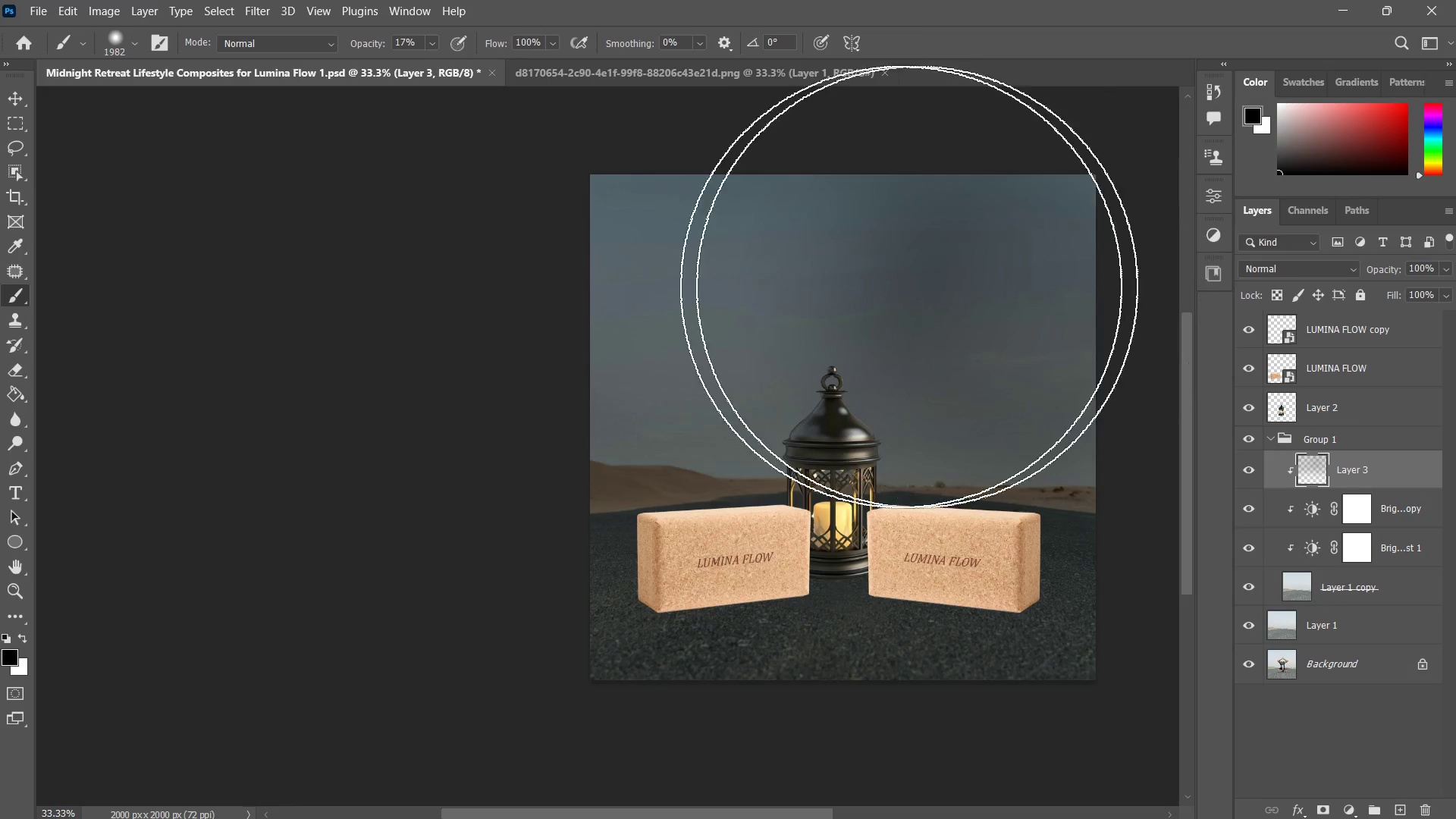 
left_click_drag(start_coordinate=[873, 287], to_coordinate=[425, 320])
 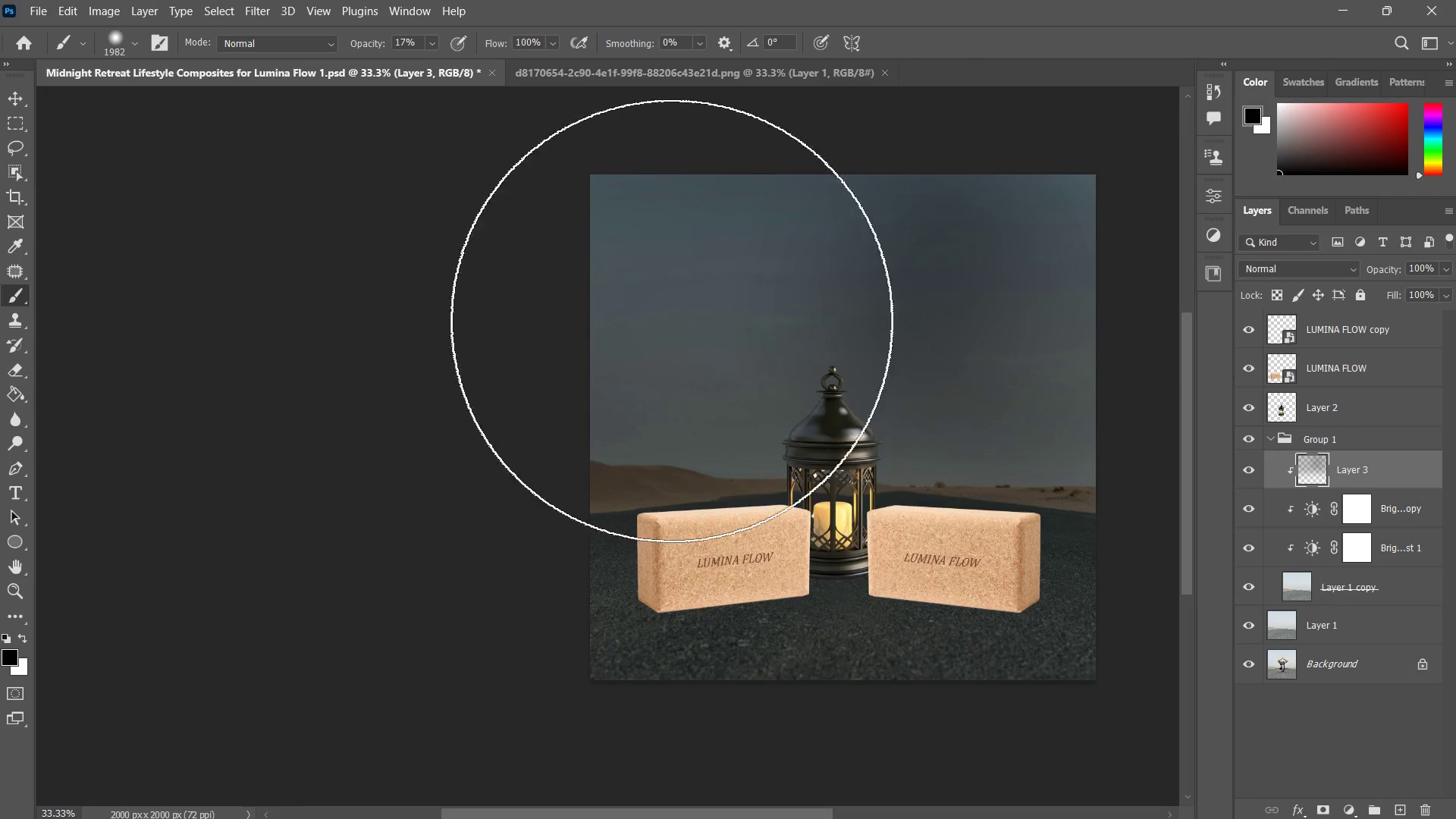 
key(Control+ControlLeft)
 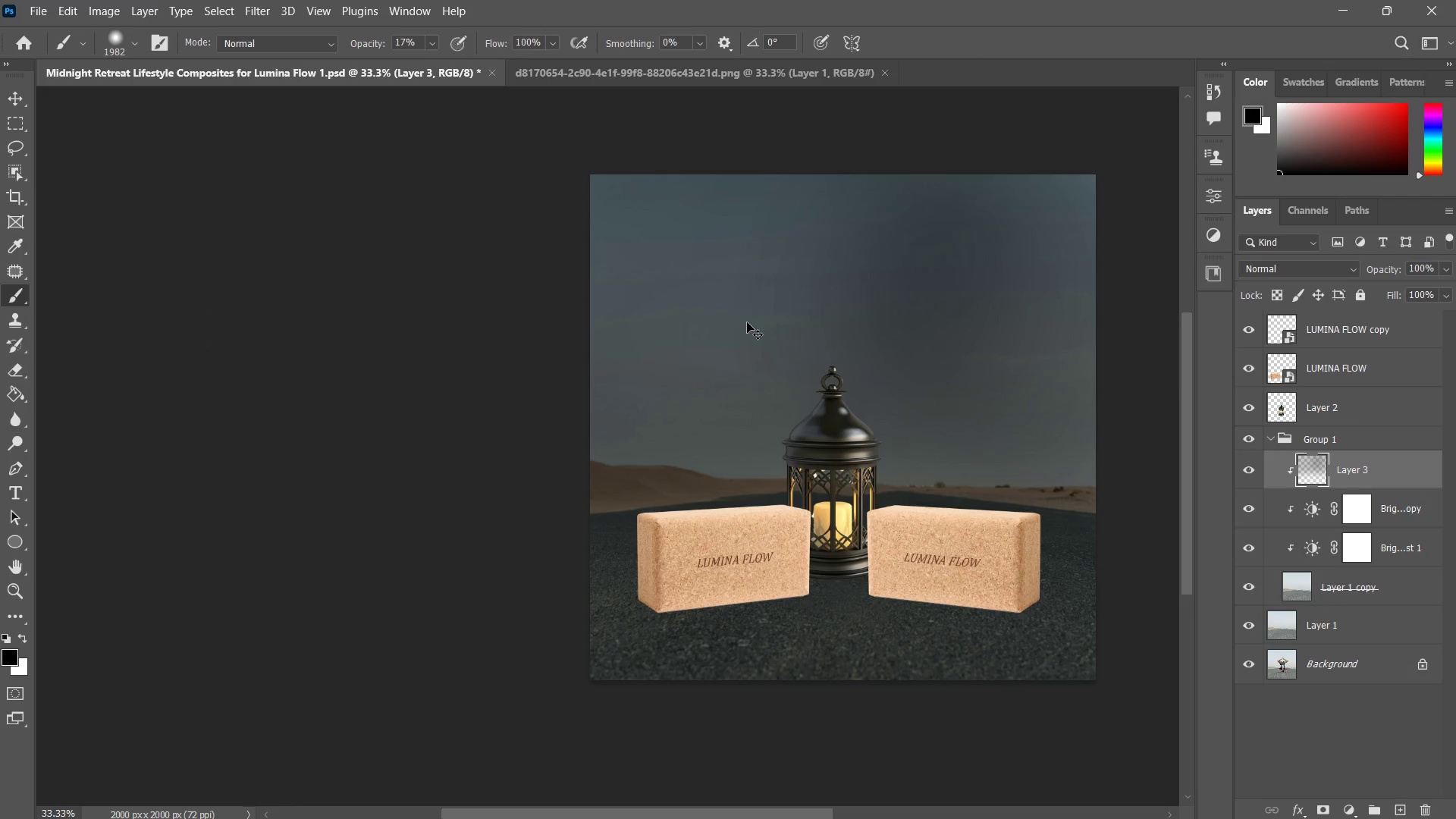 
key(Control+Z)
 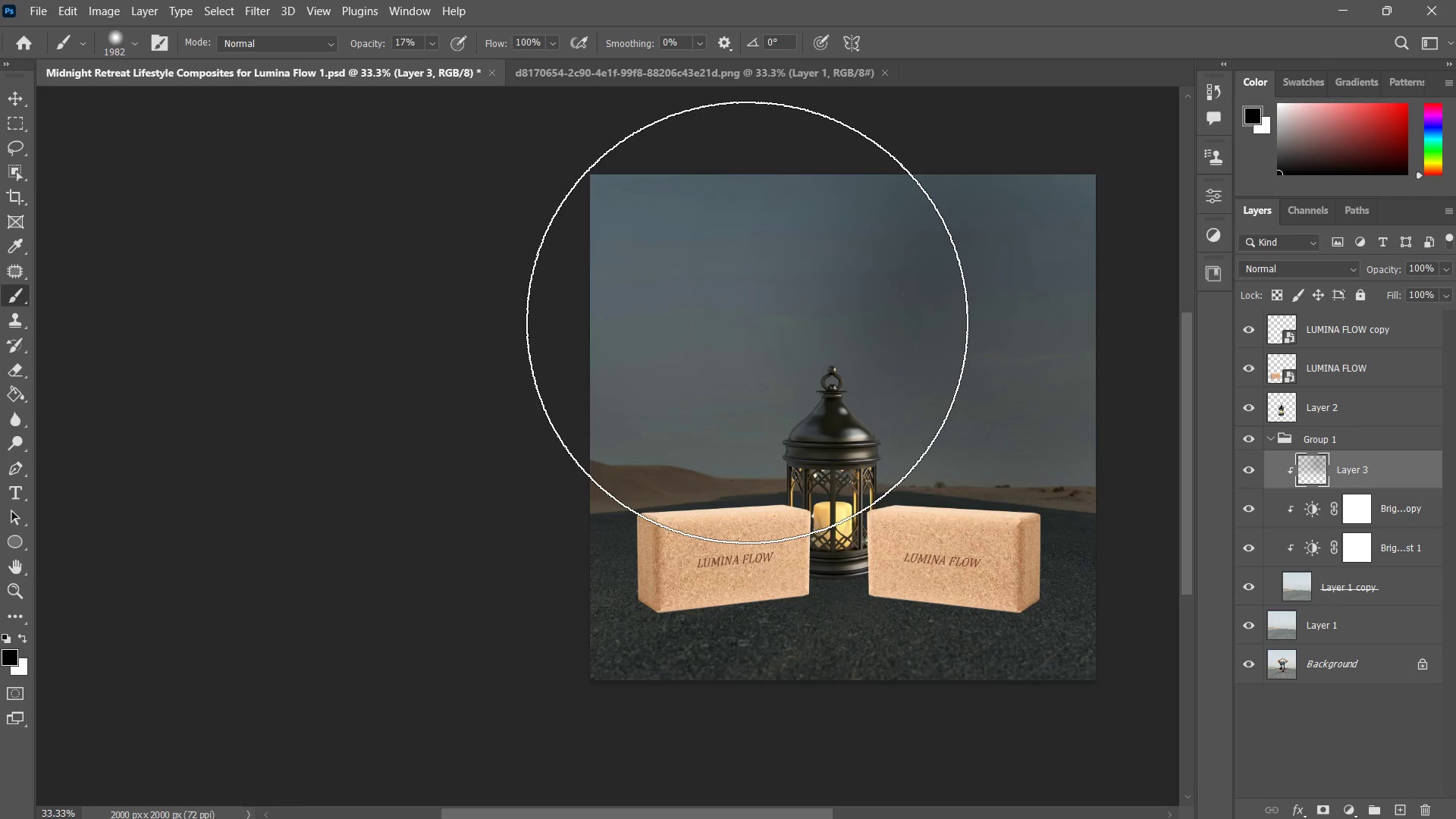 
key(Control+ControlLeft)
 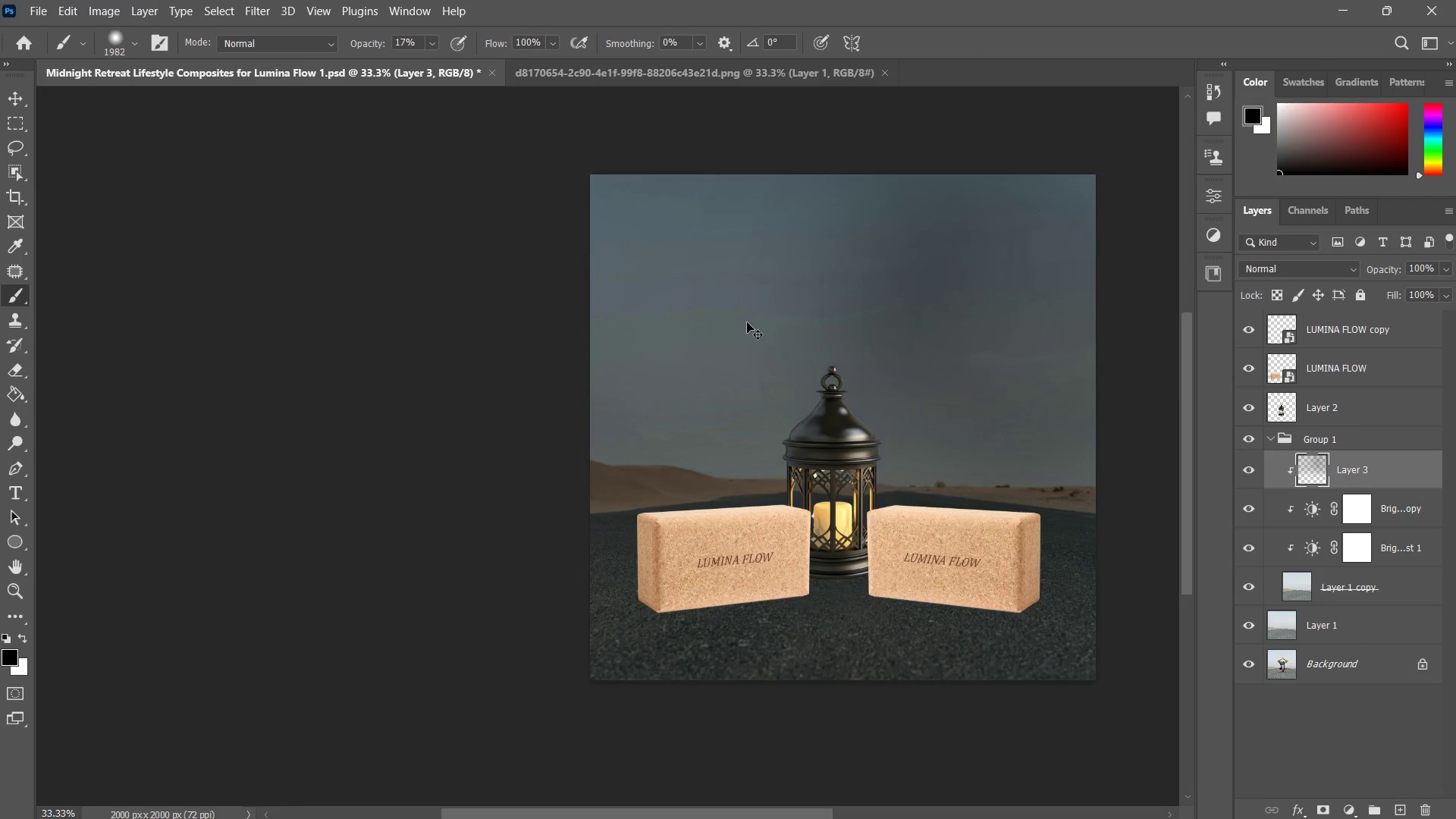 
key(Control+Z)
 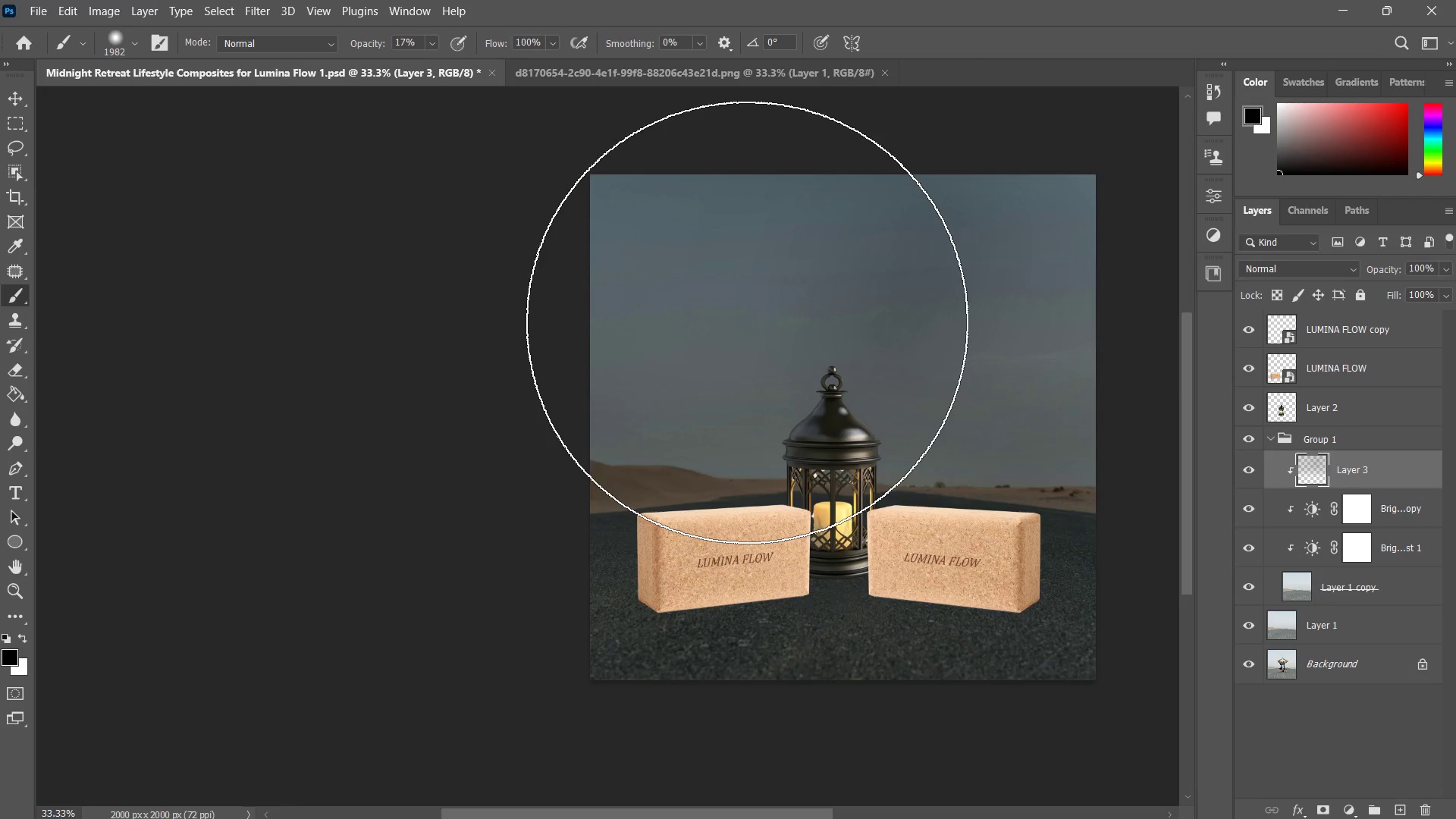 
key(Control+ControlLeft)
 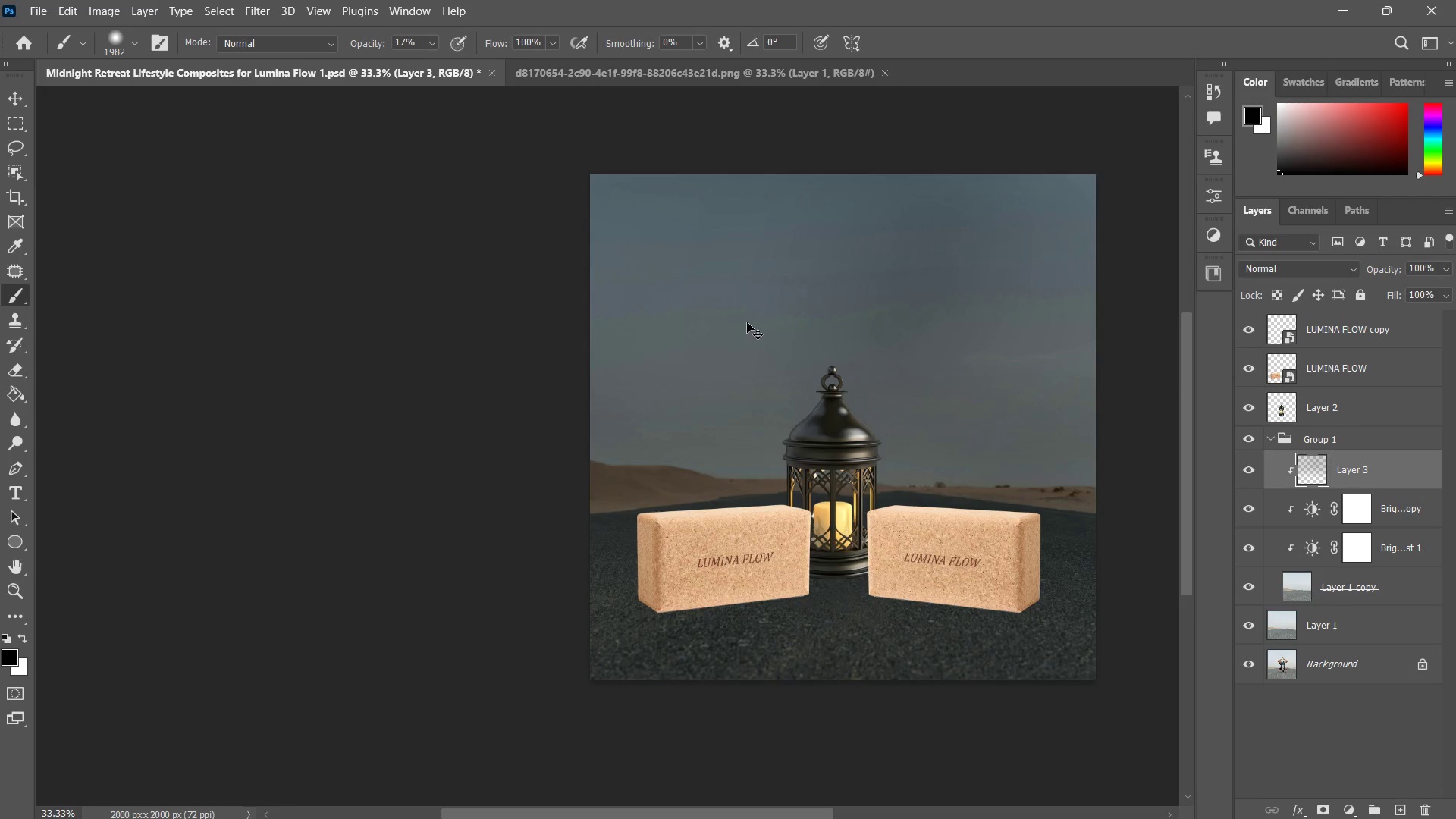 
key(Control+Z)
 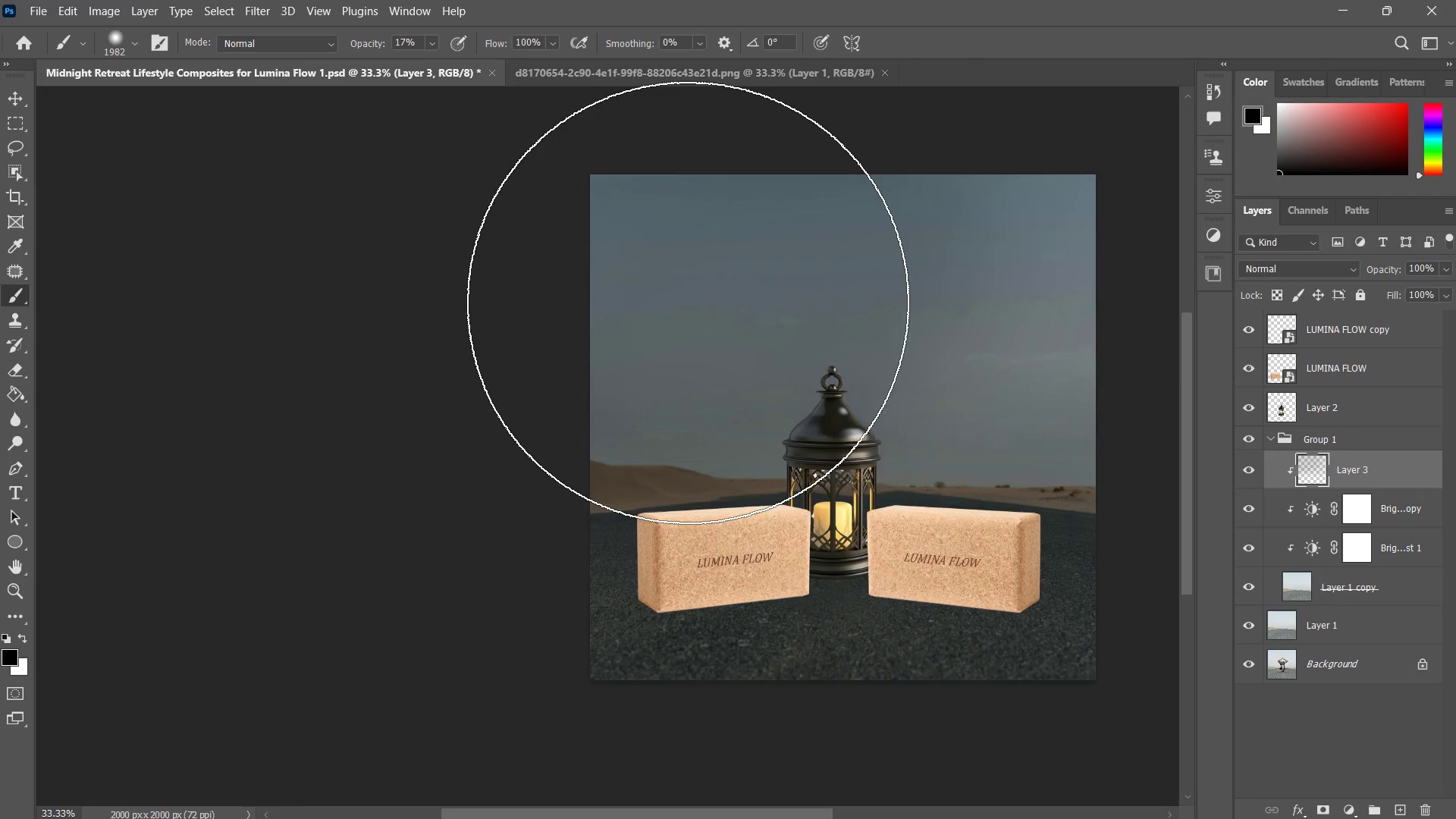 
left_click_drag(start_coordinate=[682, 303], to_coordinate=[491, 300])
 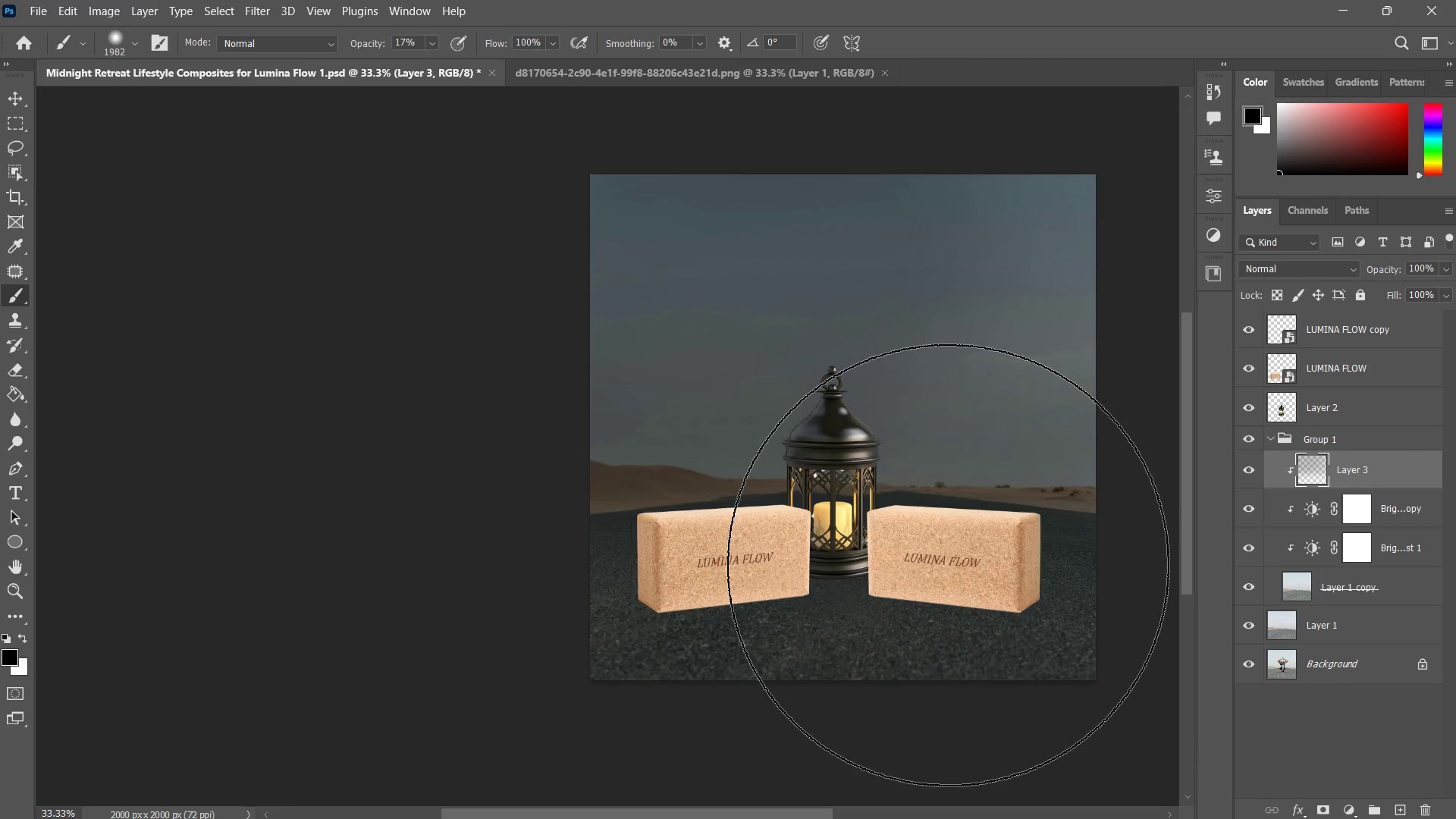 
type(zzz)
 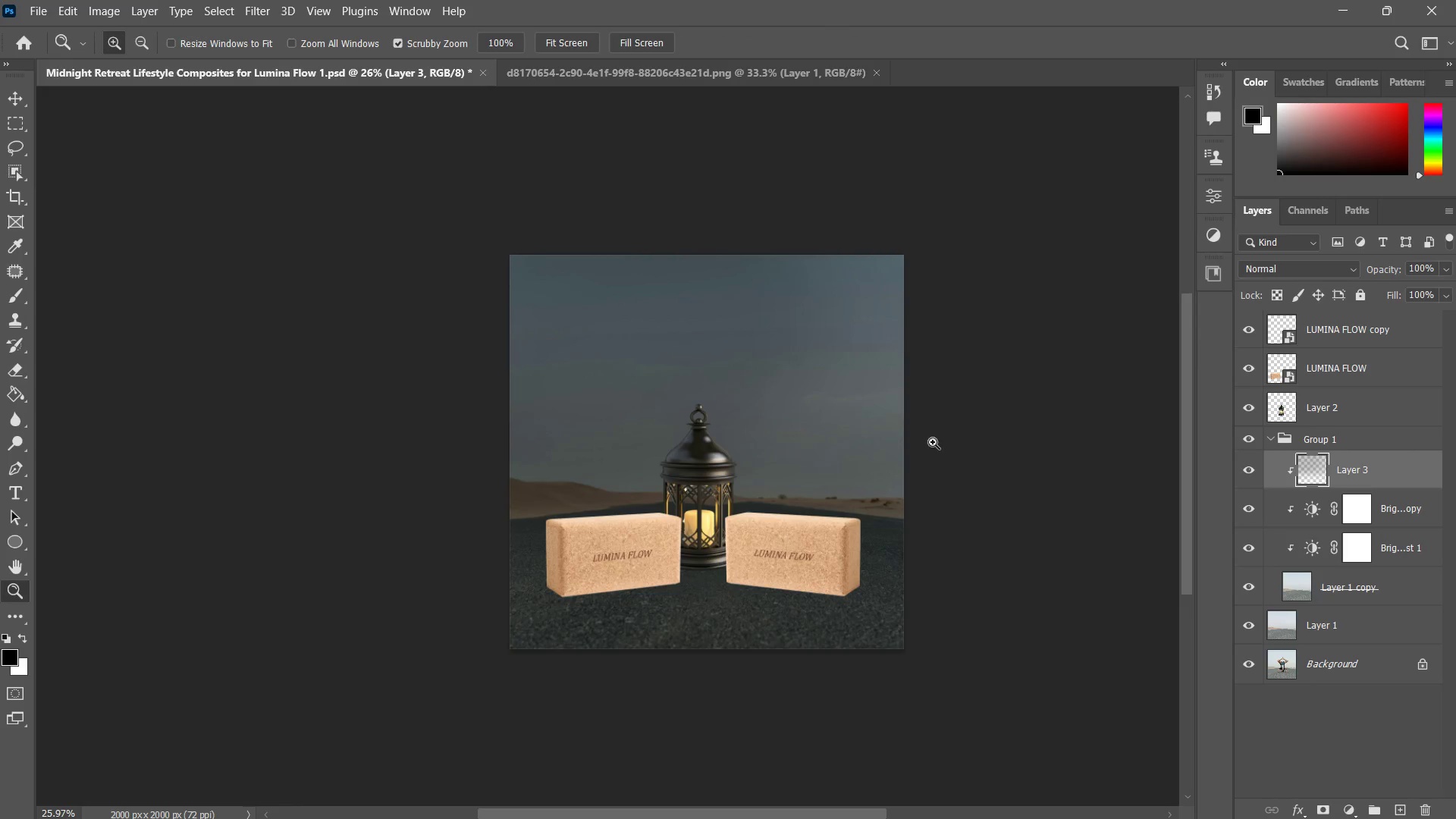 
left_click_drag(start_coordinate=[931, 414], to_coordinate=[907, 430])
 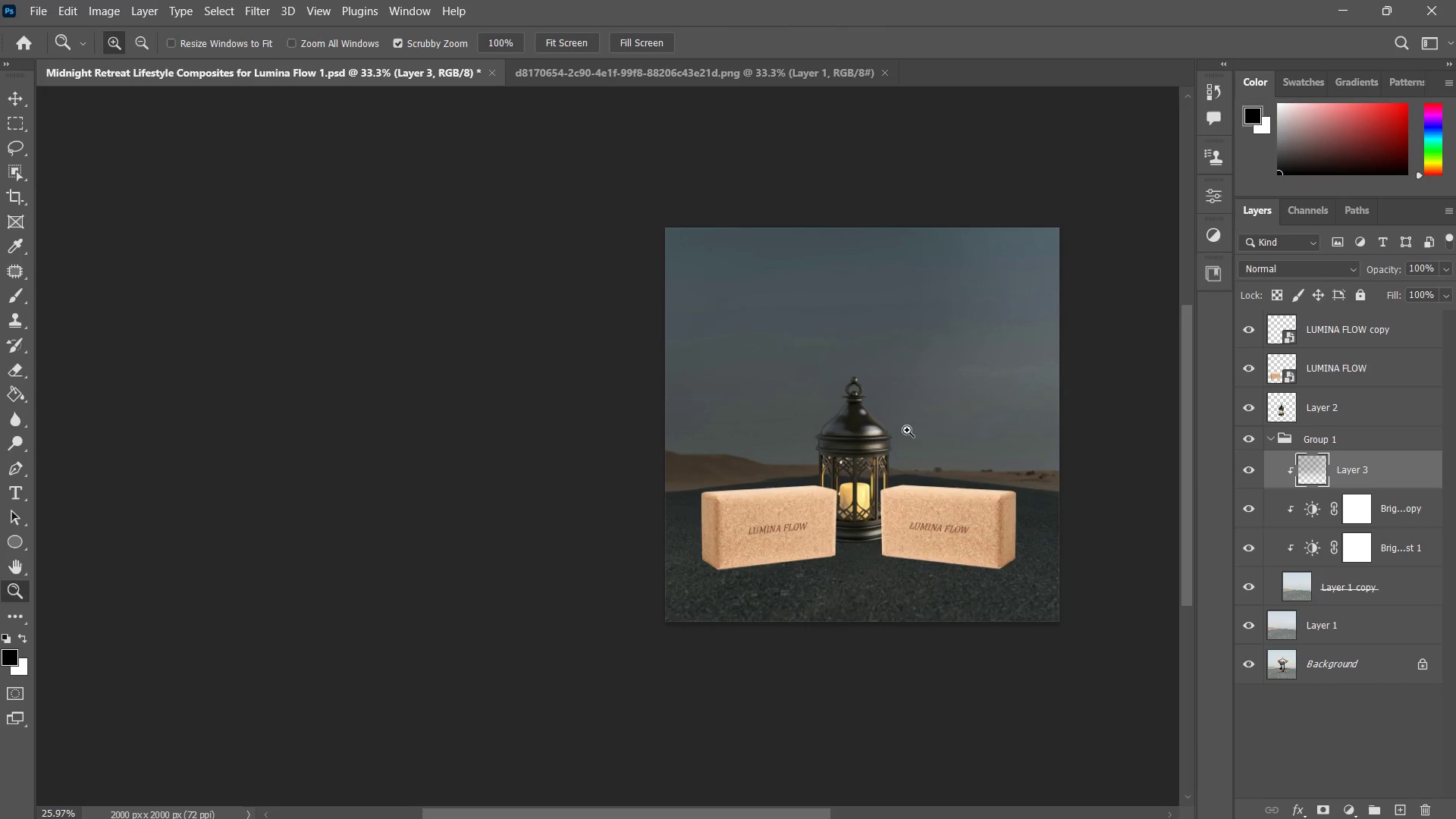 
hold_key(key=Space, duration=0.66)
 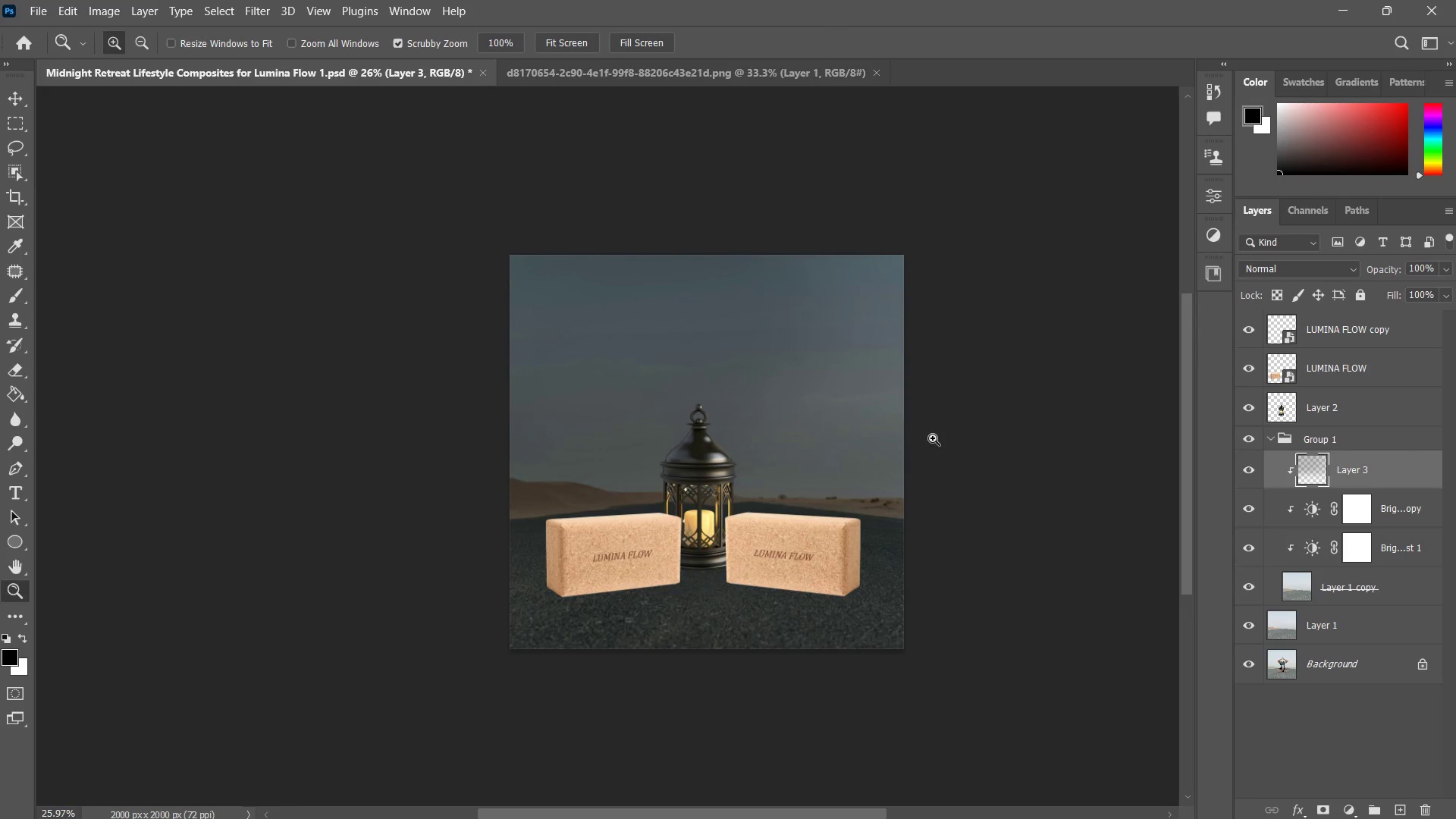 
left_click_drag(start_coordinate=[942, 418], to_coordinate=[786, 445])
 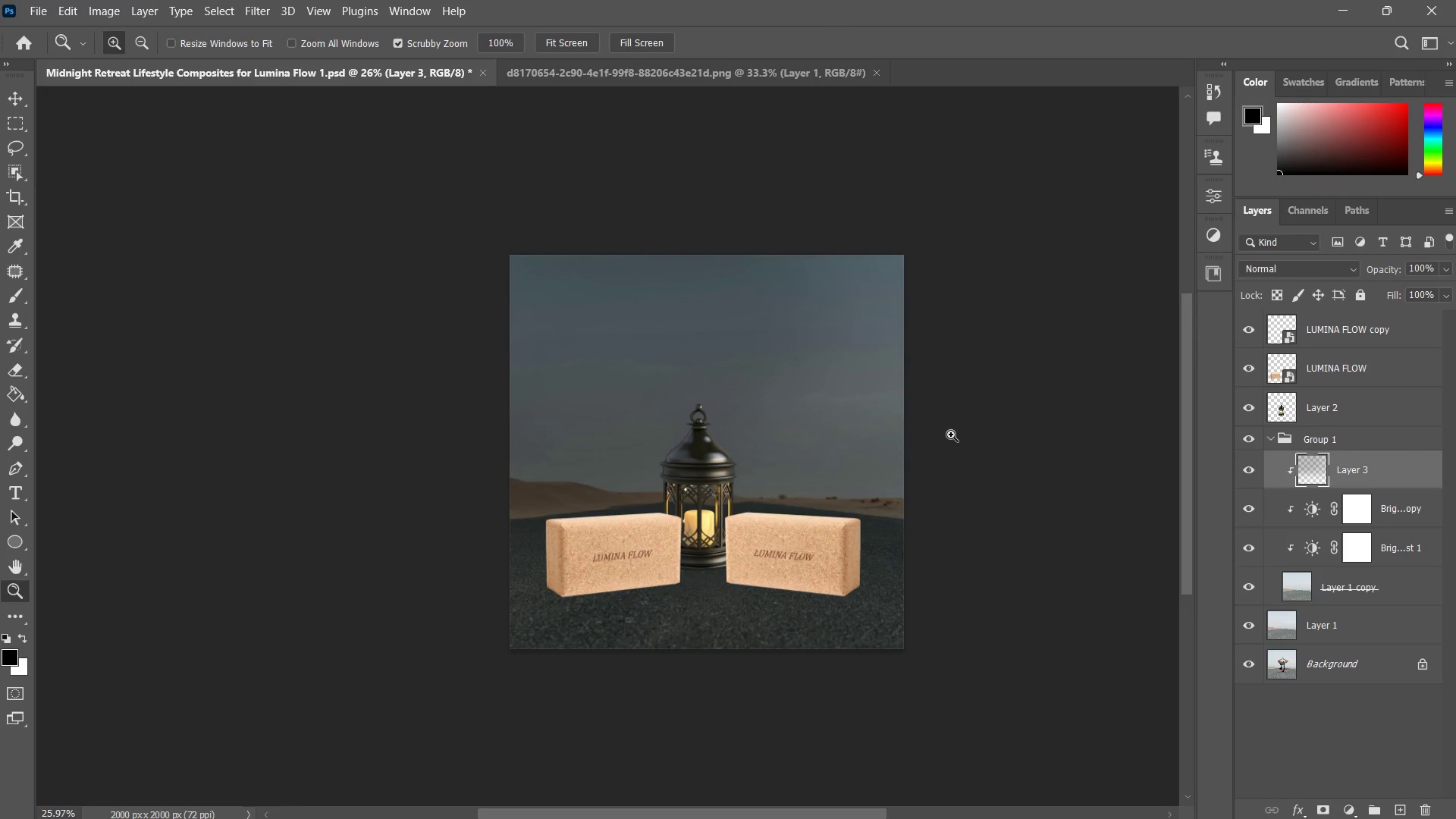 
key(Control+ControlLeft)
 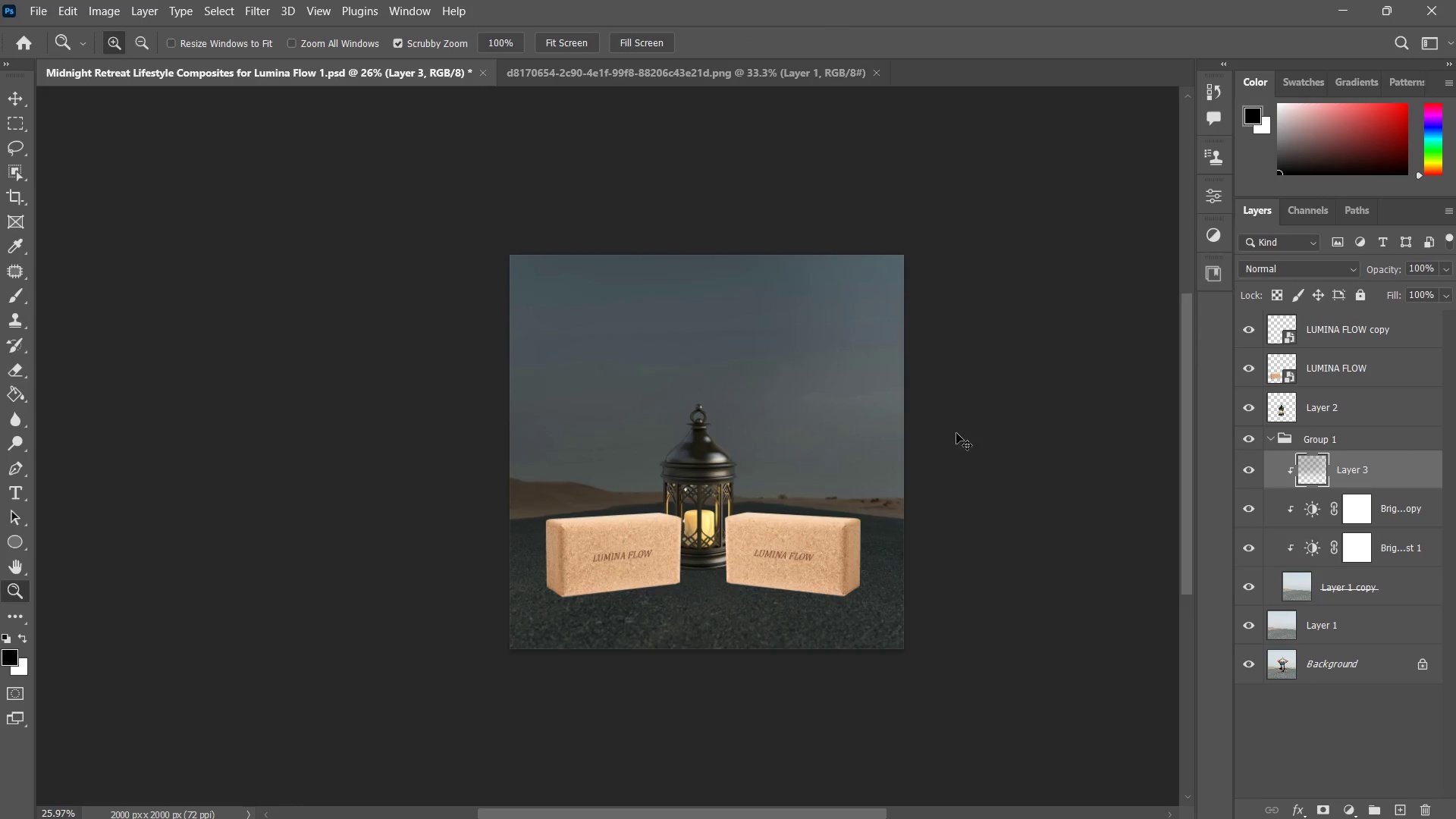 
key(Control+Z)
 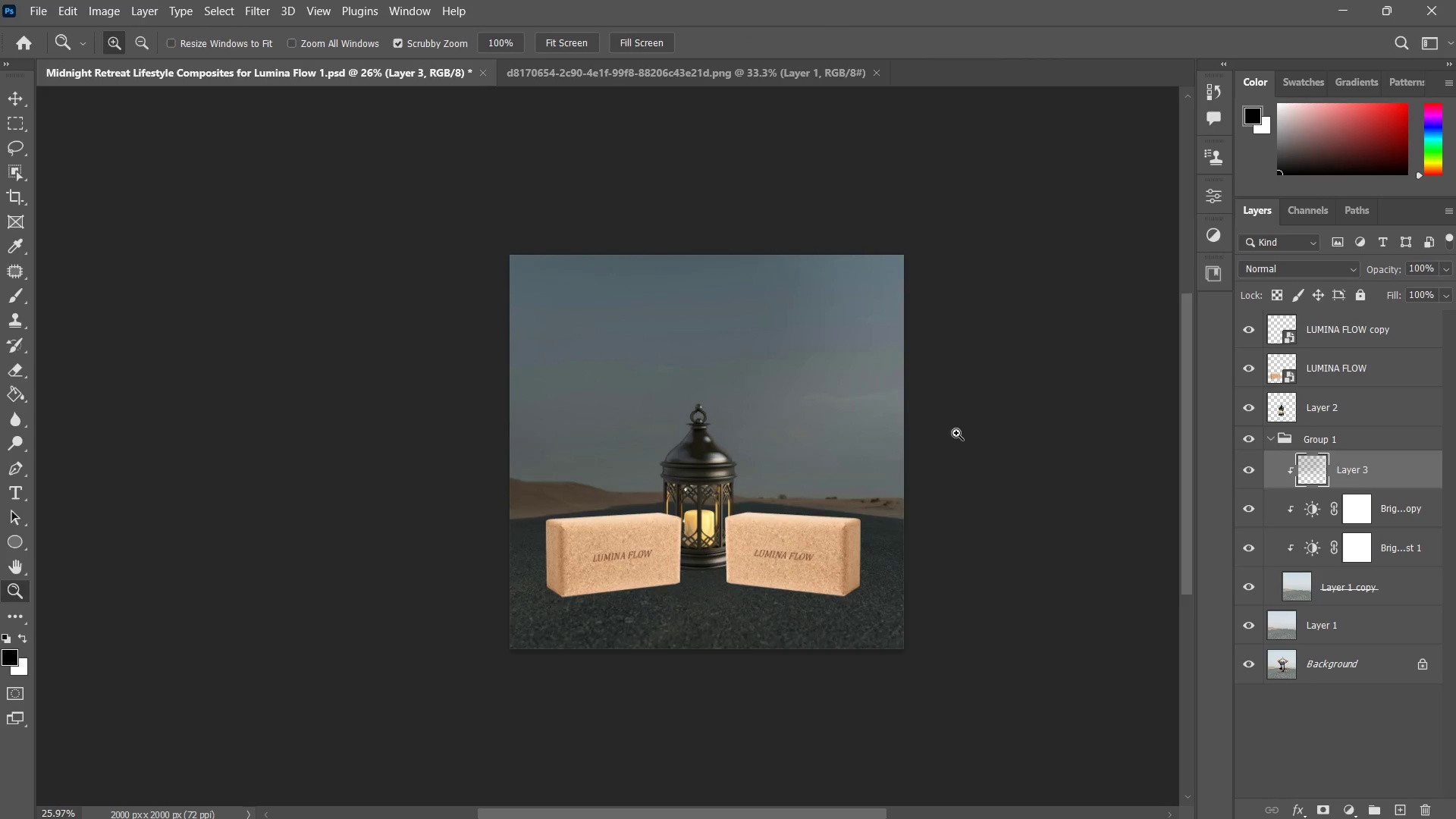 
type(vb)
 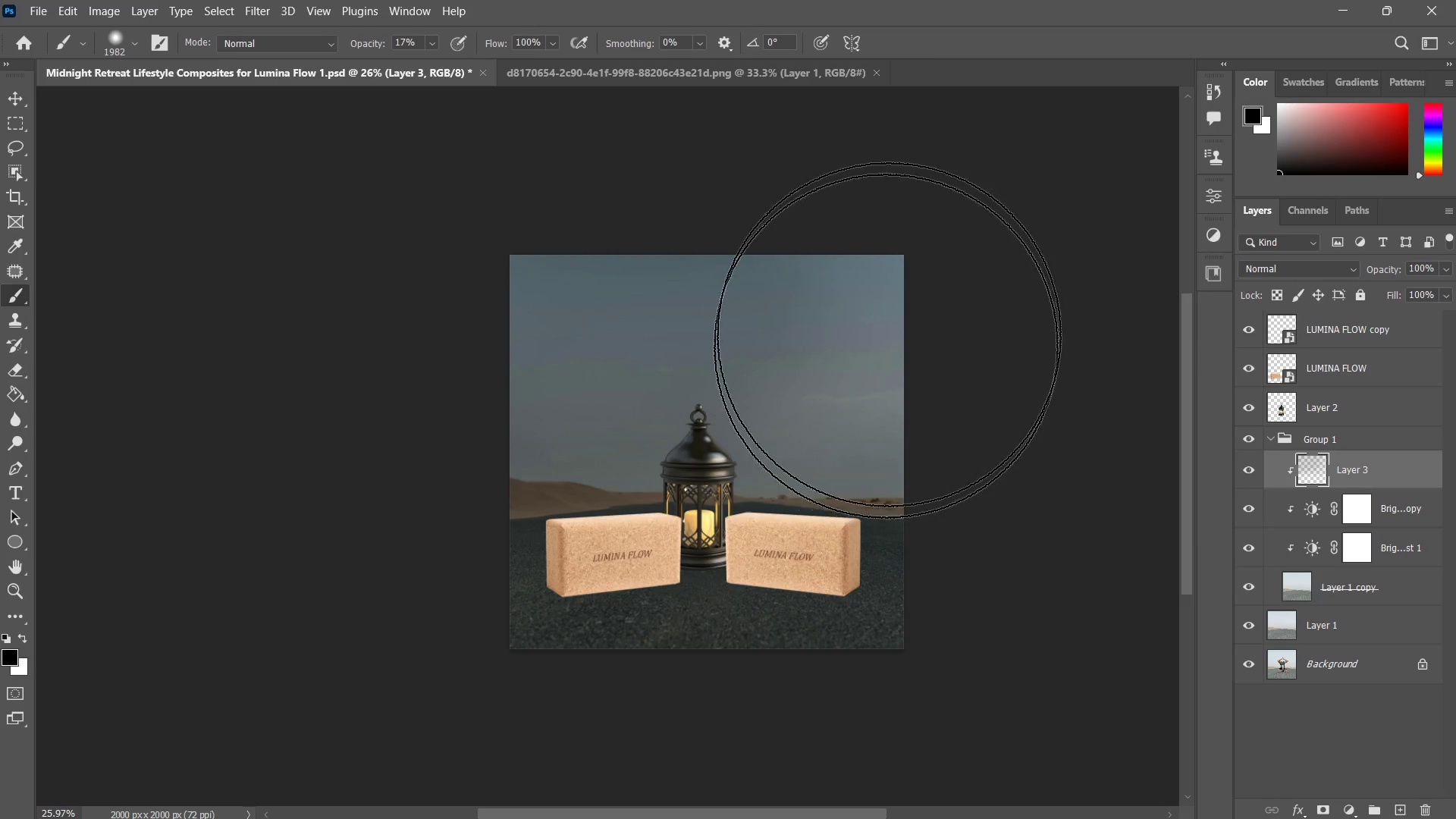 
left_click_drag(start_coordinate=[892, 327], to_coordinate=[1053, 372])
 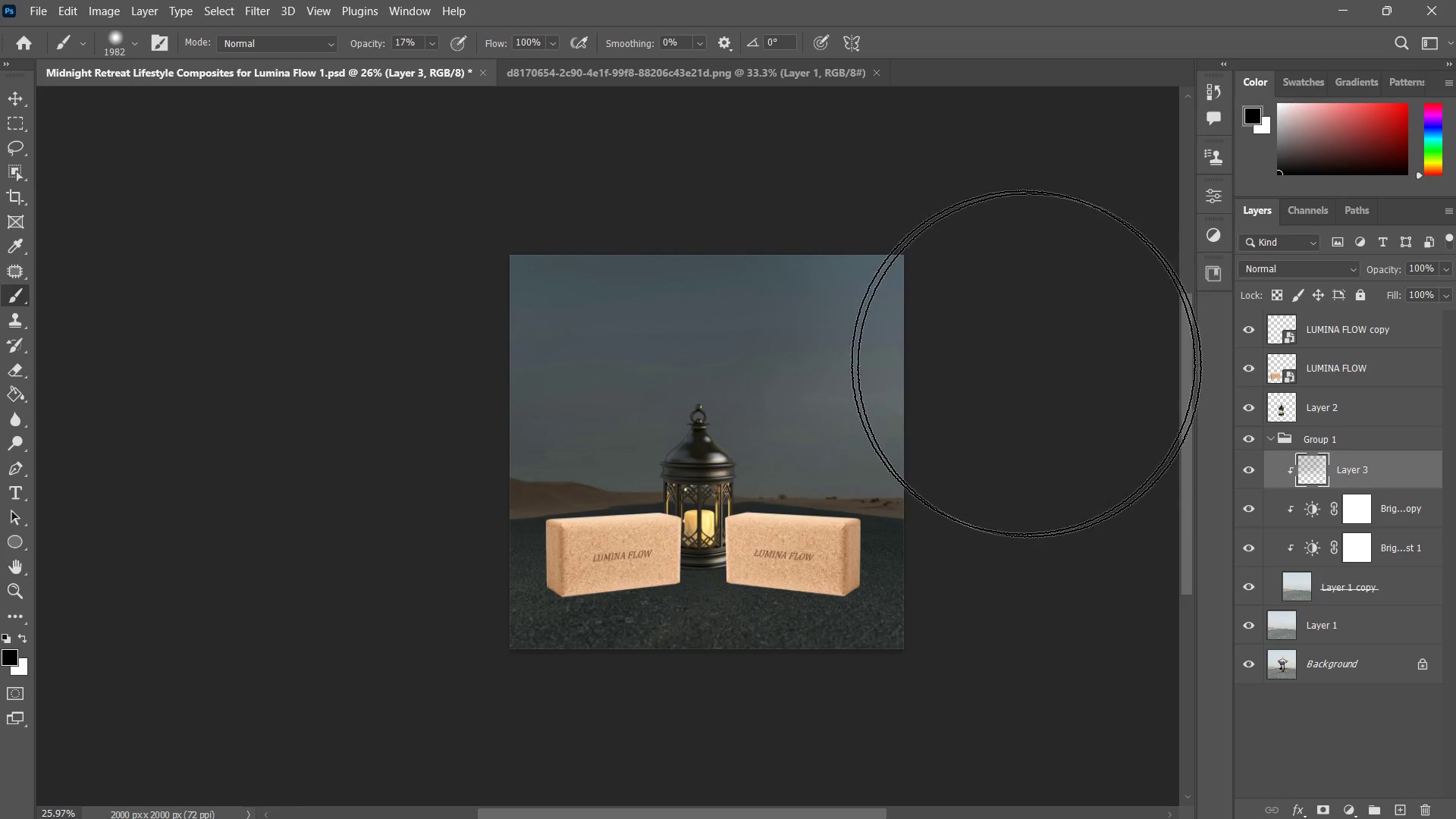 
left_click_drag(start_coordinate=[977, 350], to_coordinate=[532, 340])
 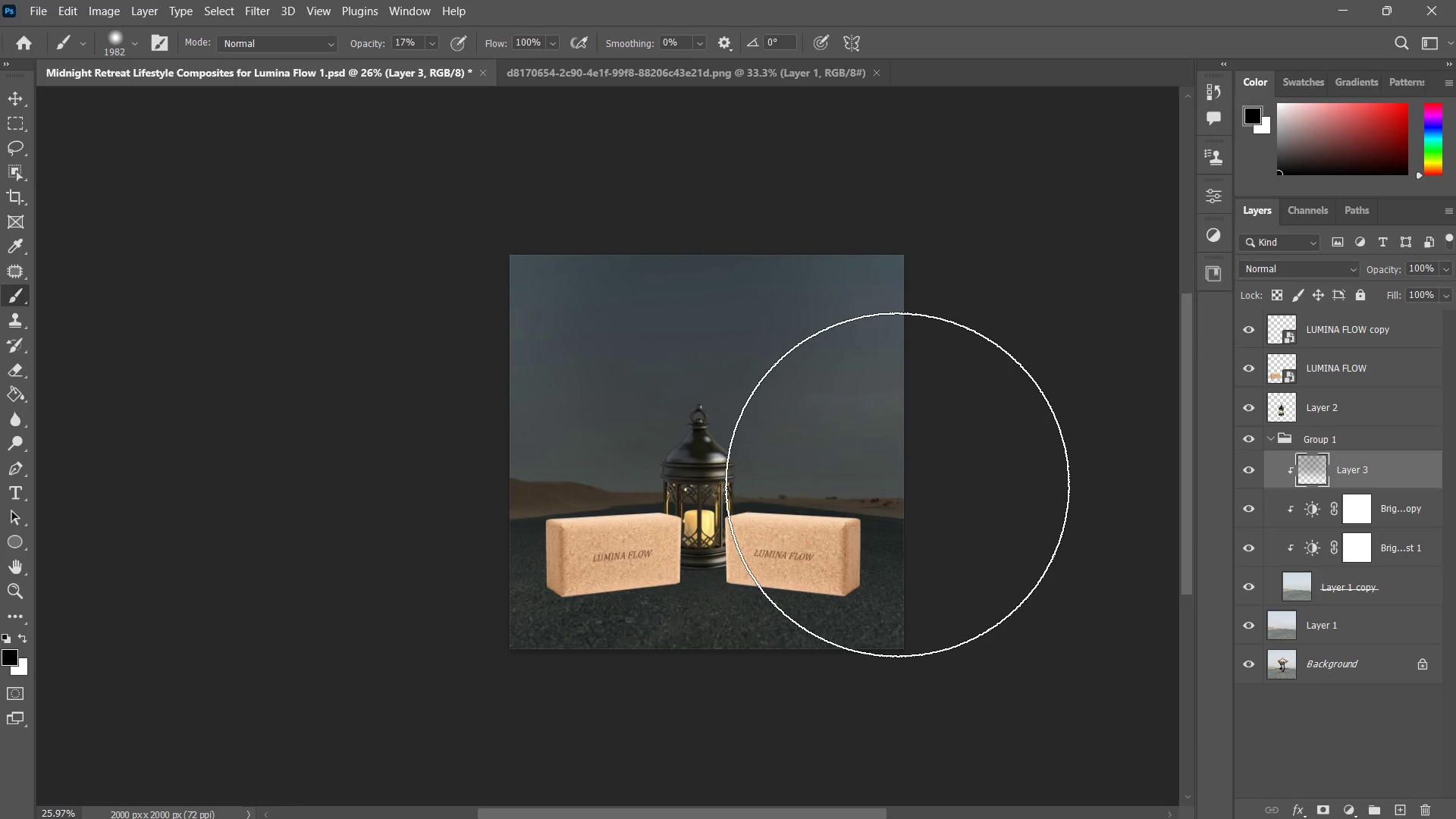 
hold_key(key=ControlLeft, duration=0.92)
 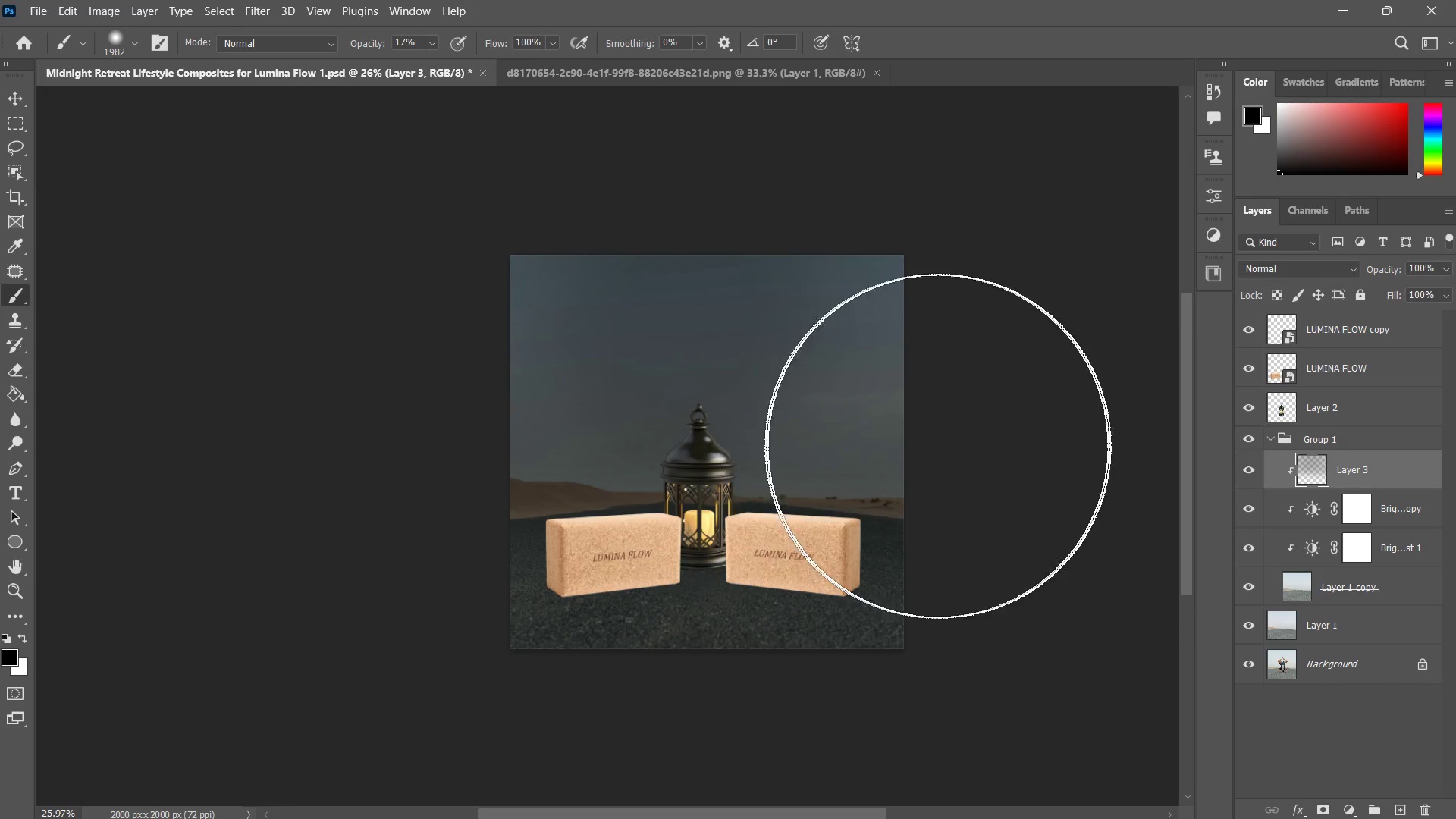 
type(zz)
 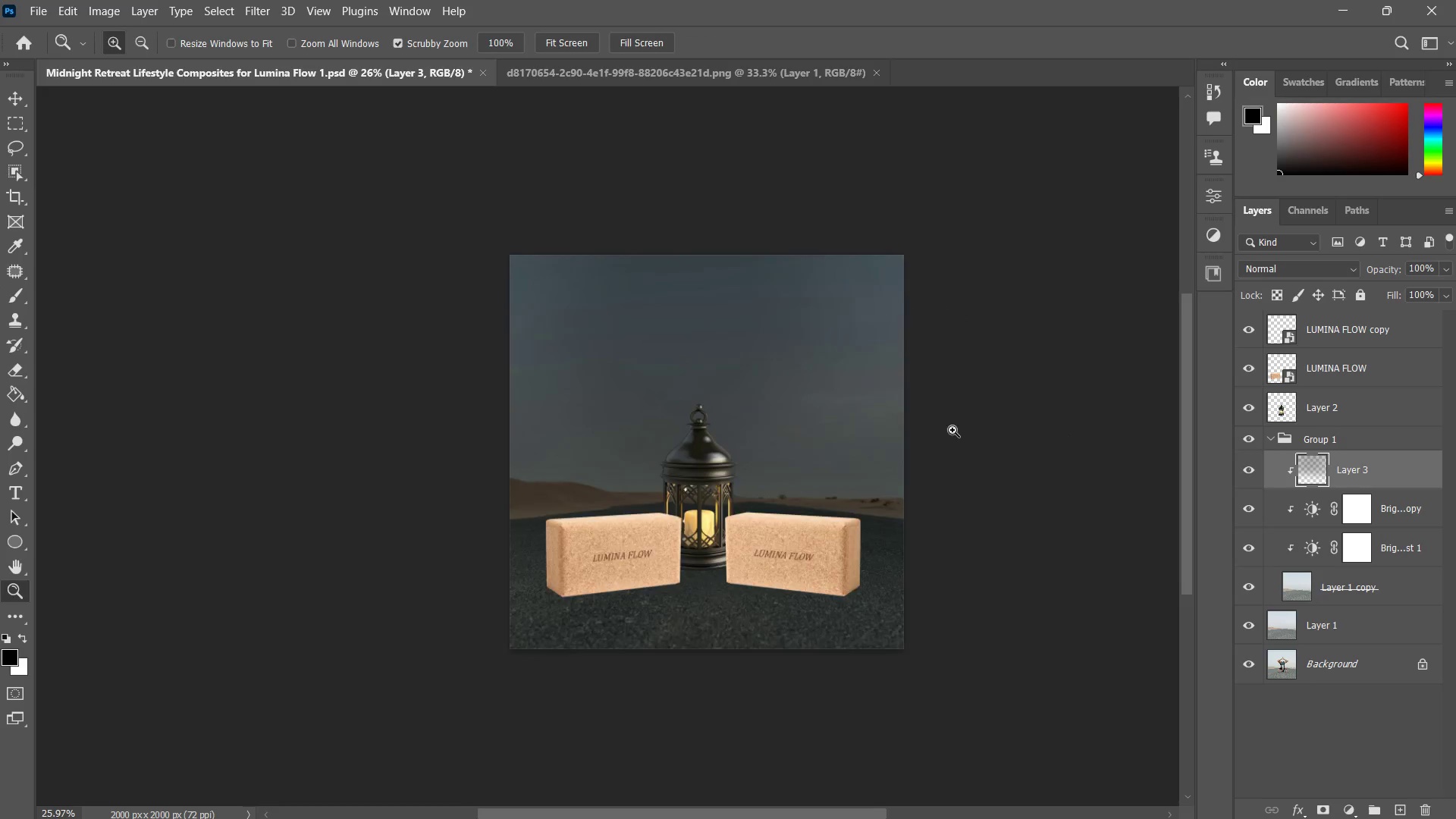 
left_click_drag(start_coordinate=[959, 428], to_coordinate=[947, 440])
 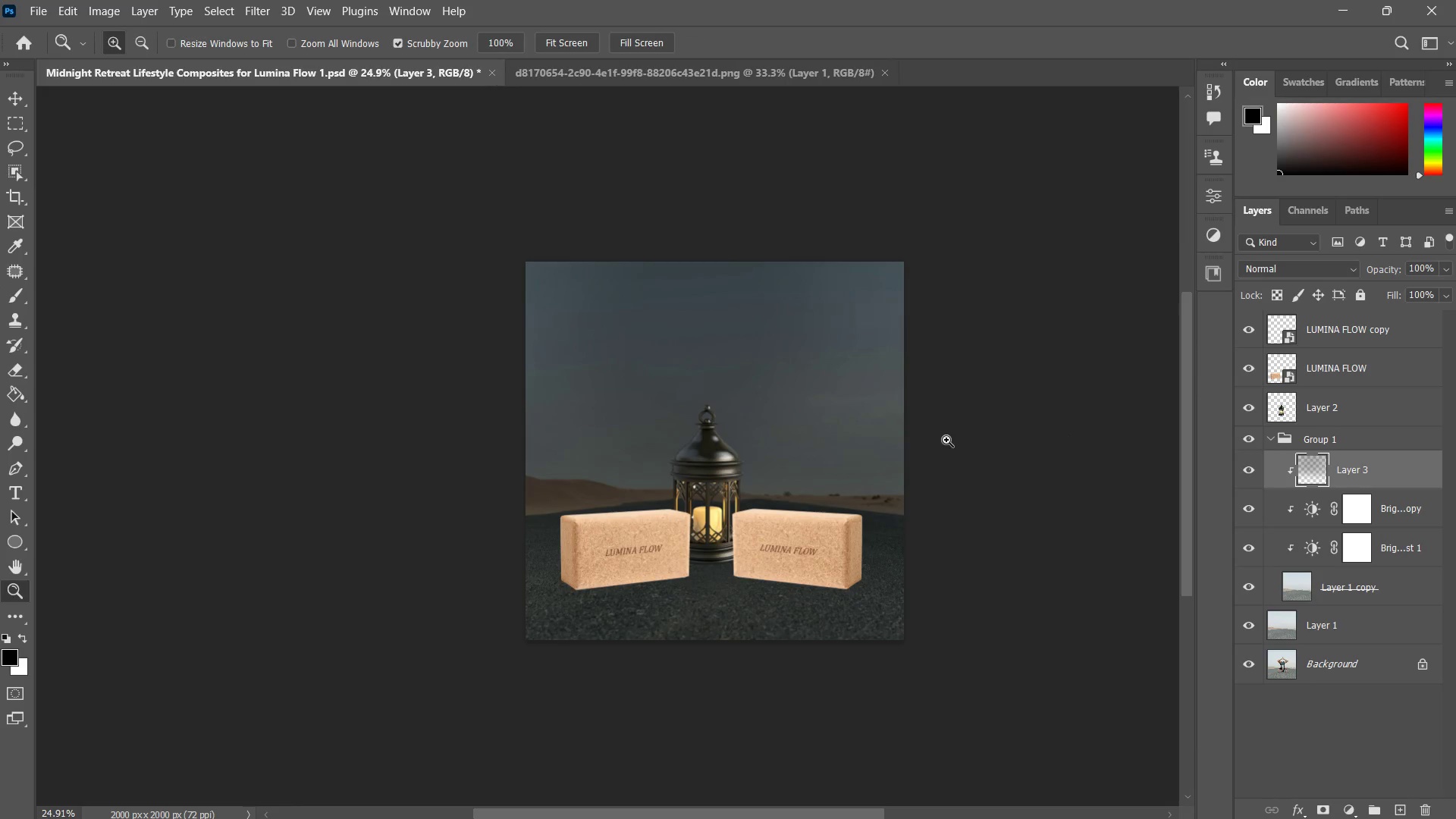 
key(Control+ControlLeft)
 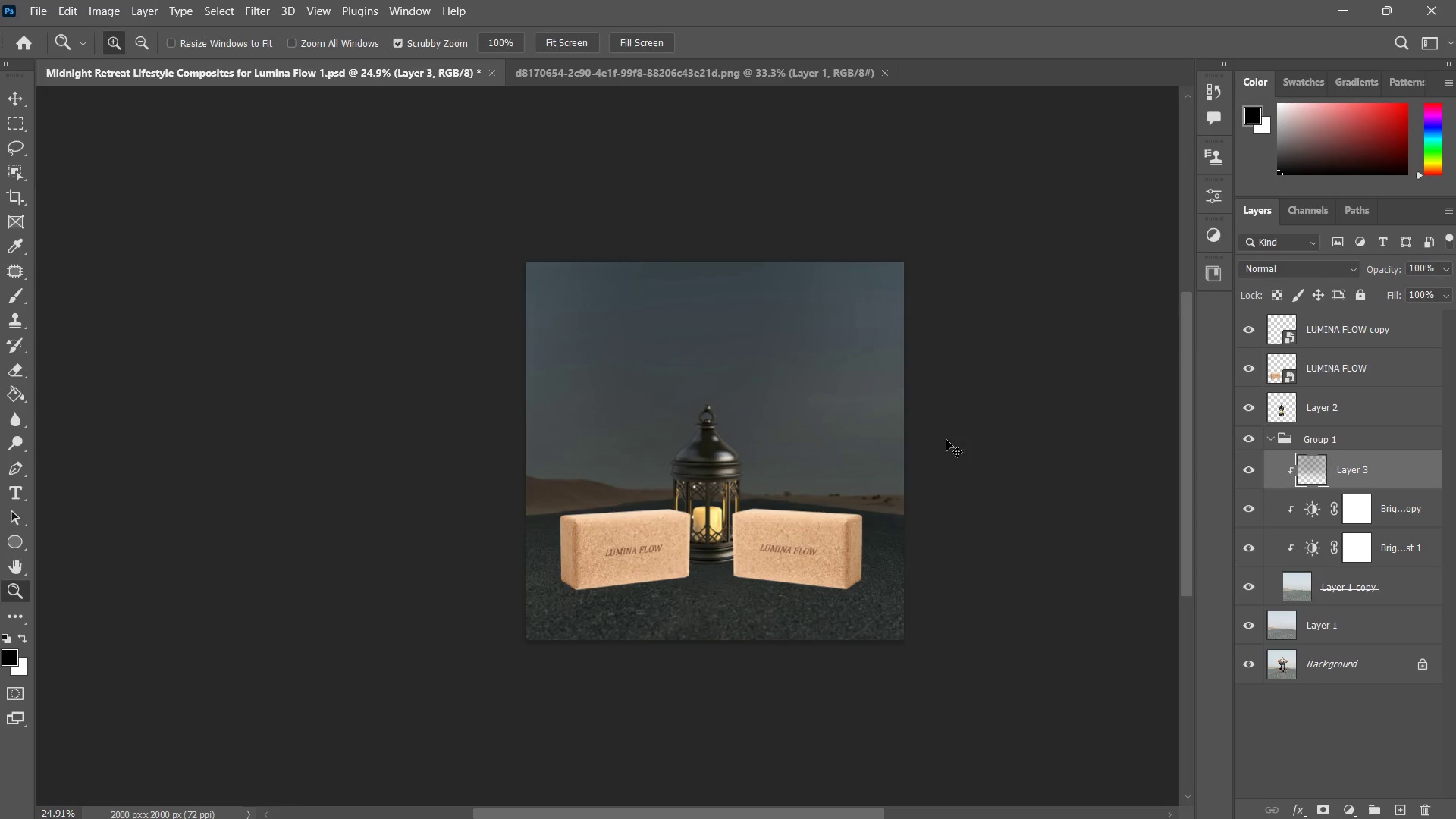 
key(Control+Z)
 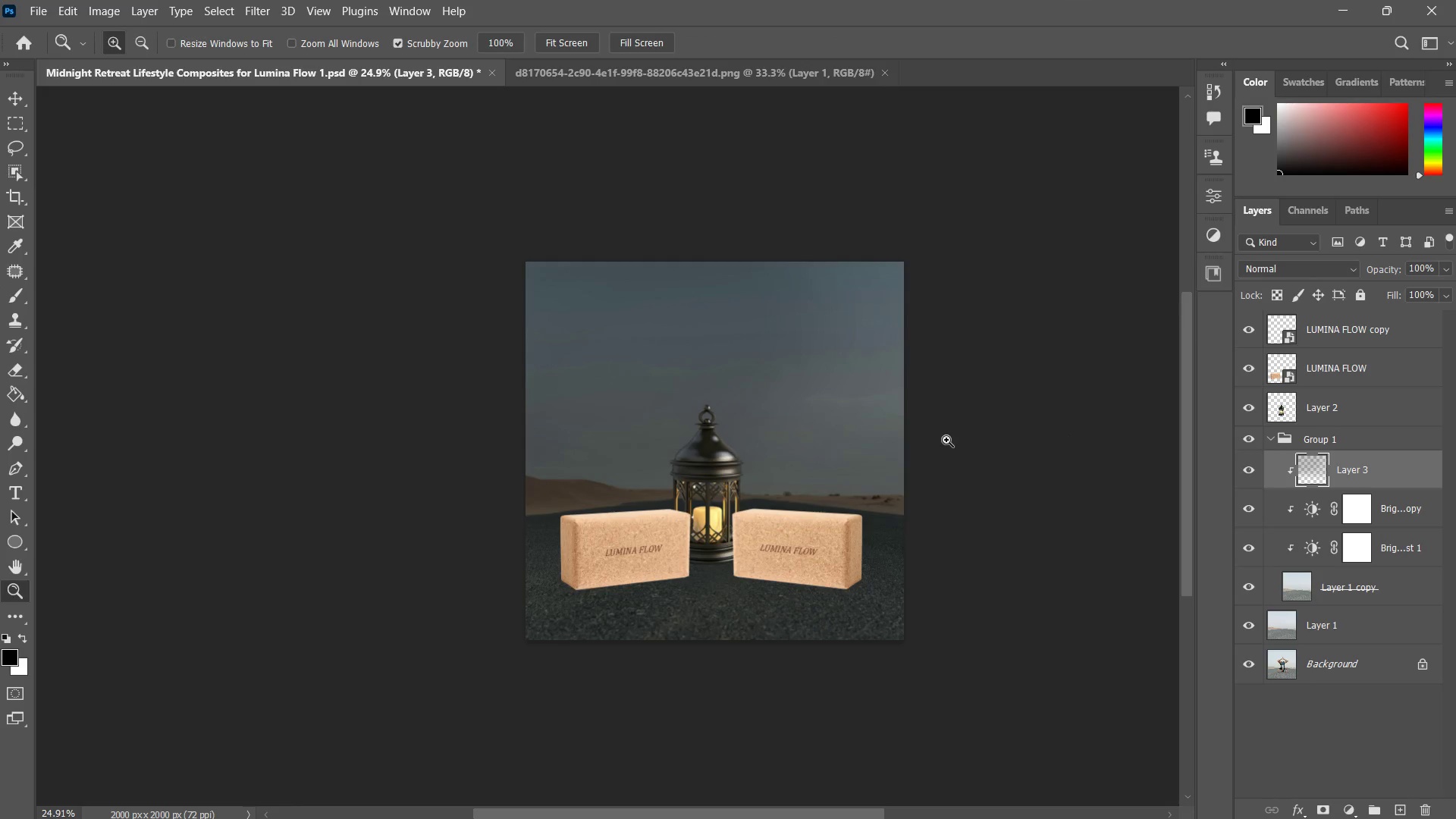 
type(zz)
 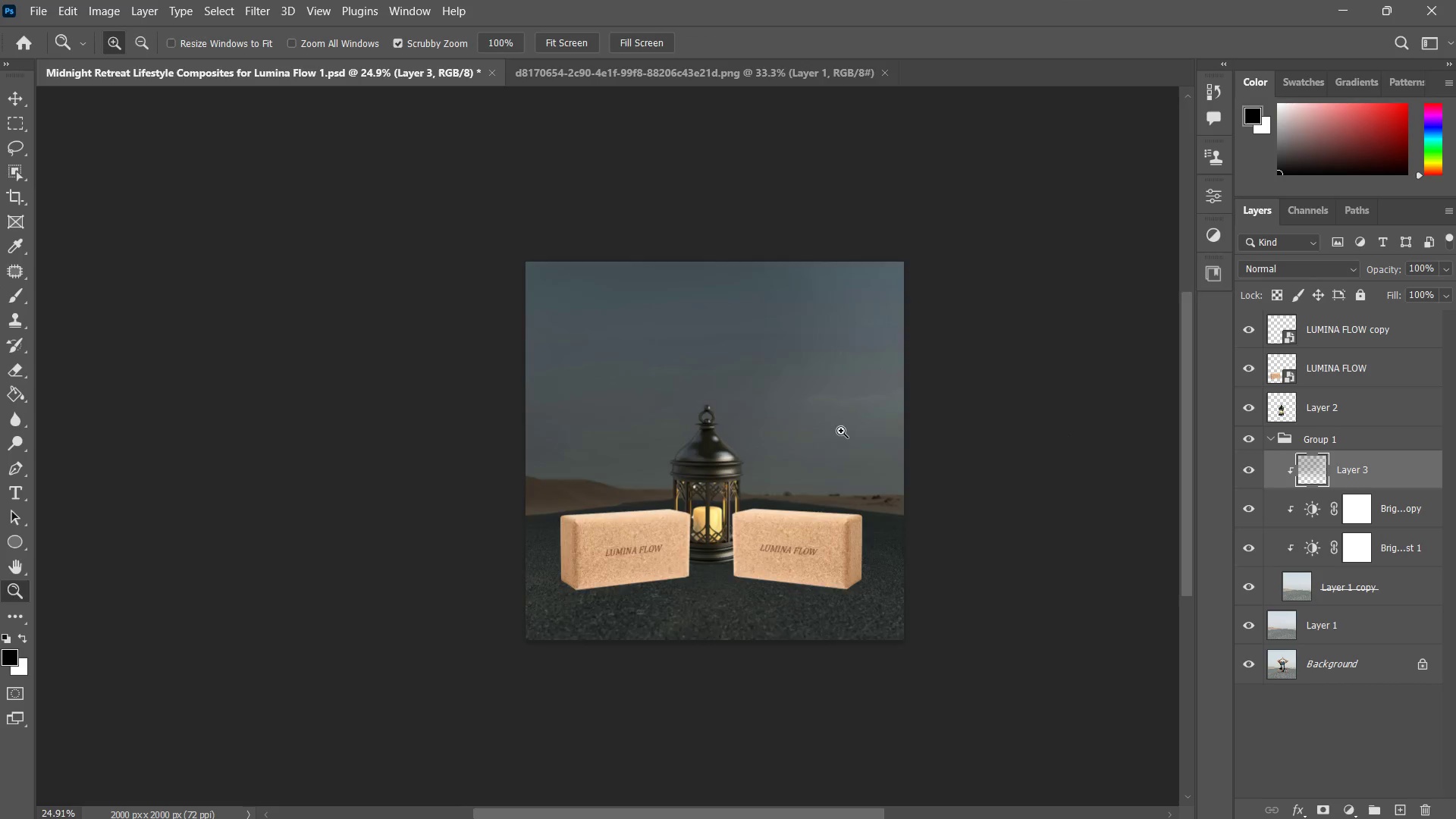 
left_click_drag(start_coordinate=[826, 435], to_coordinate=[842, 435])
 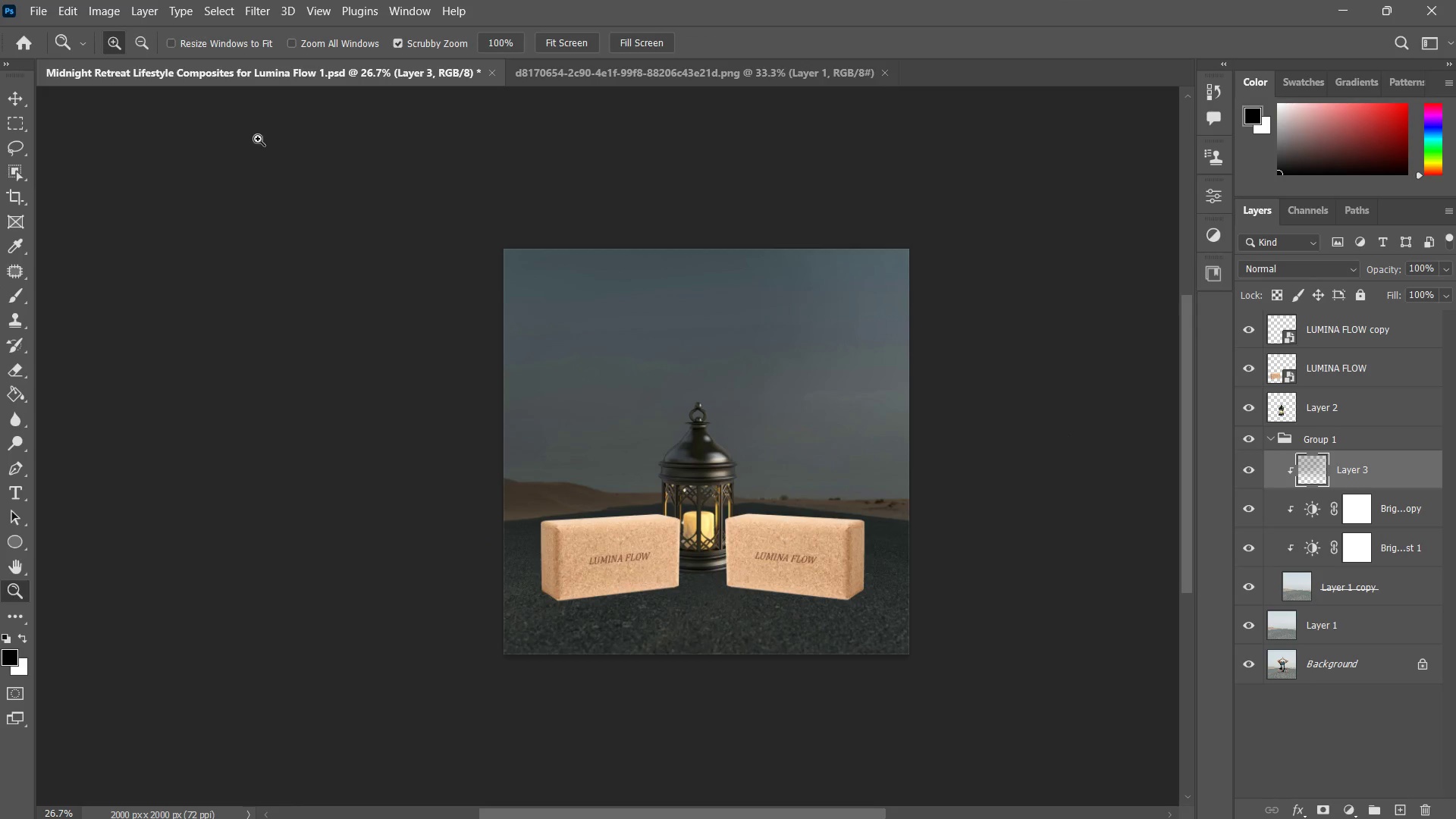 
left_click([101, 17])
 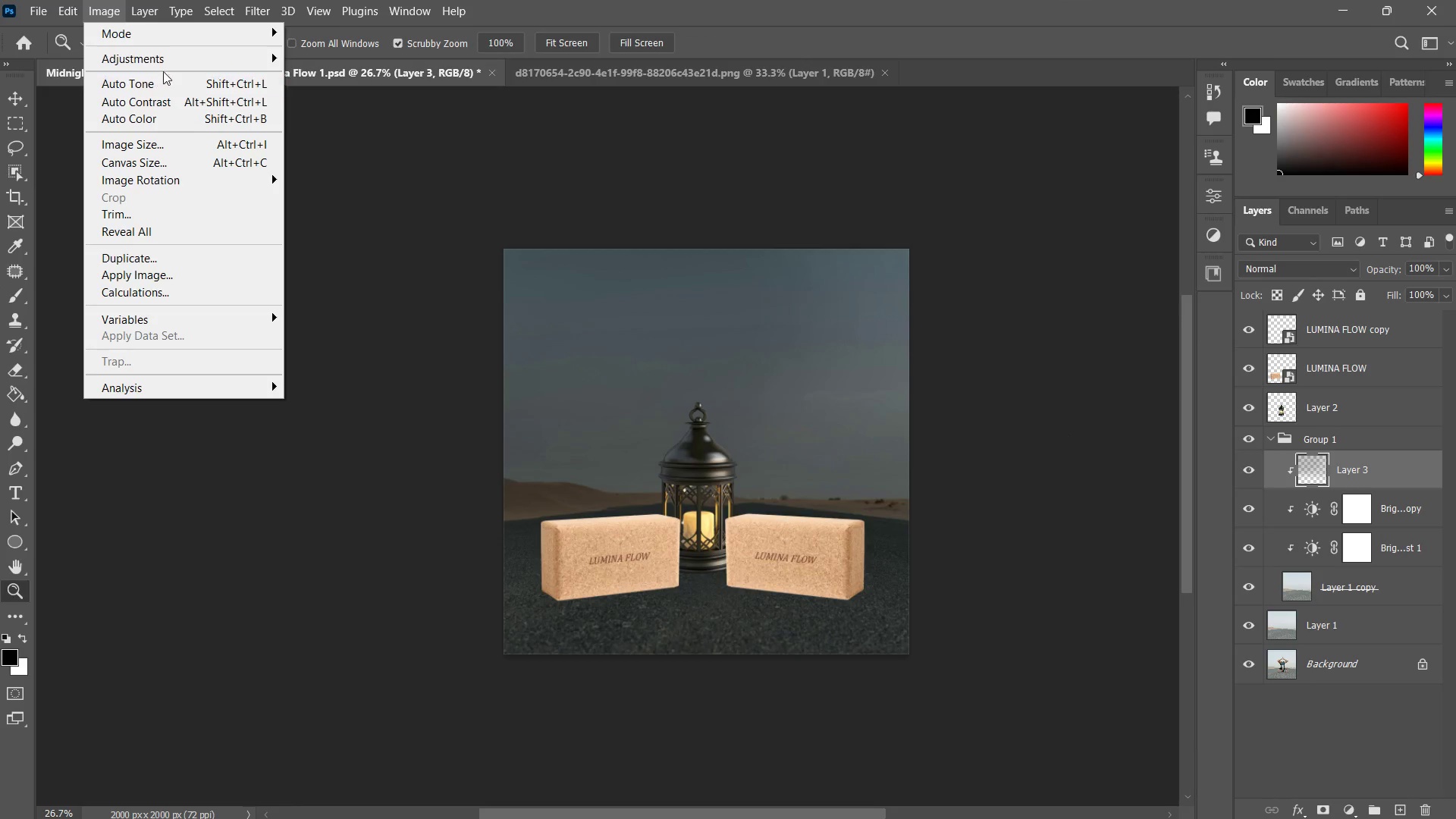 
left_click([158, 56])
 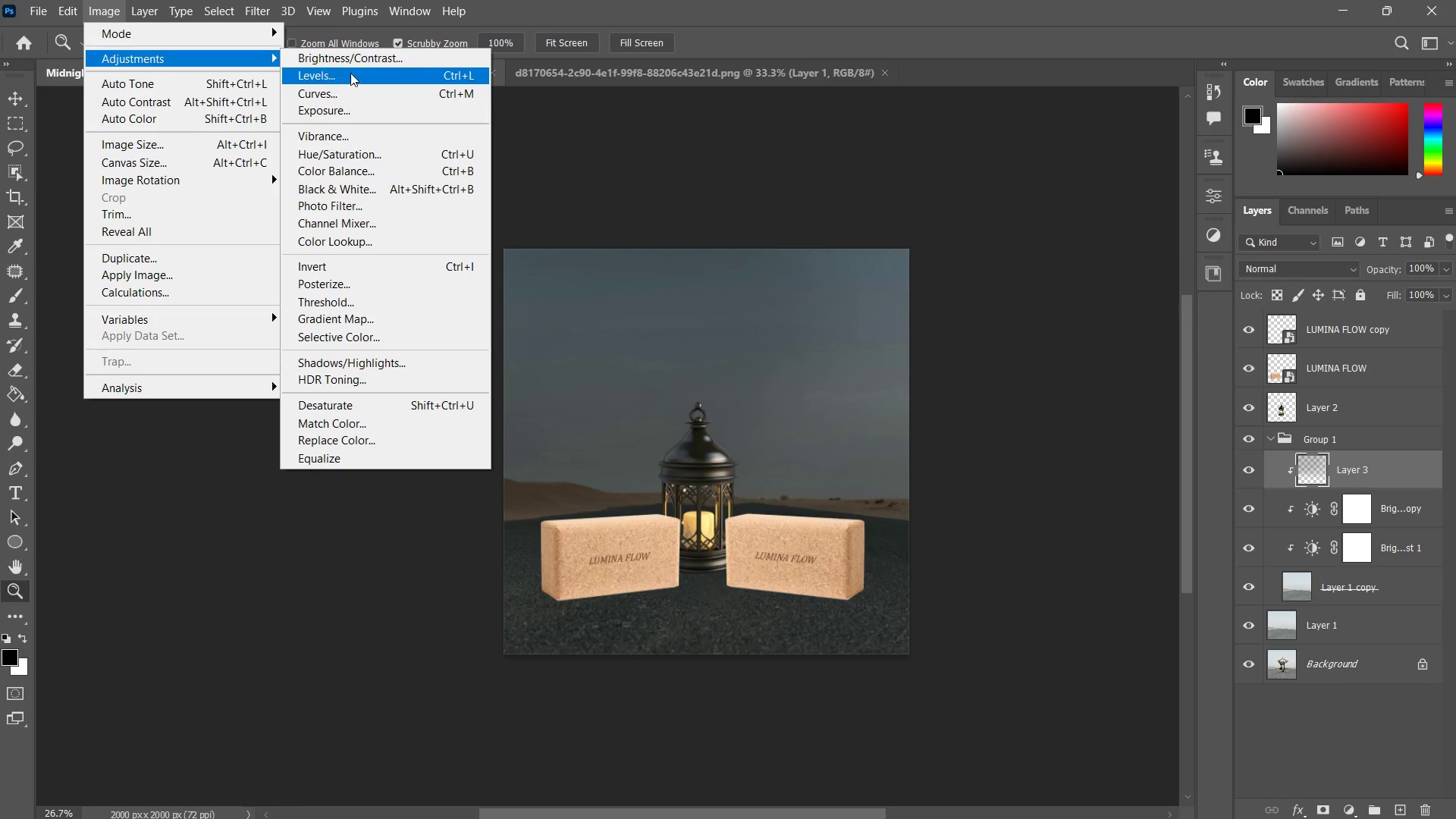 
left_click([353, 57])
 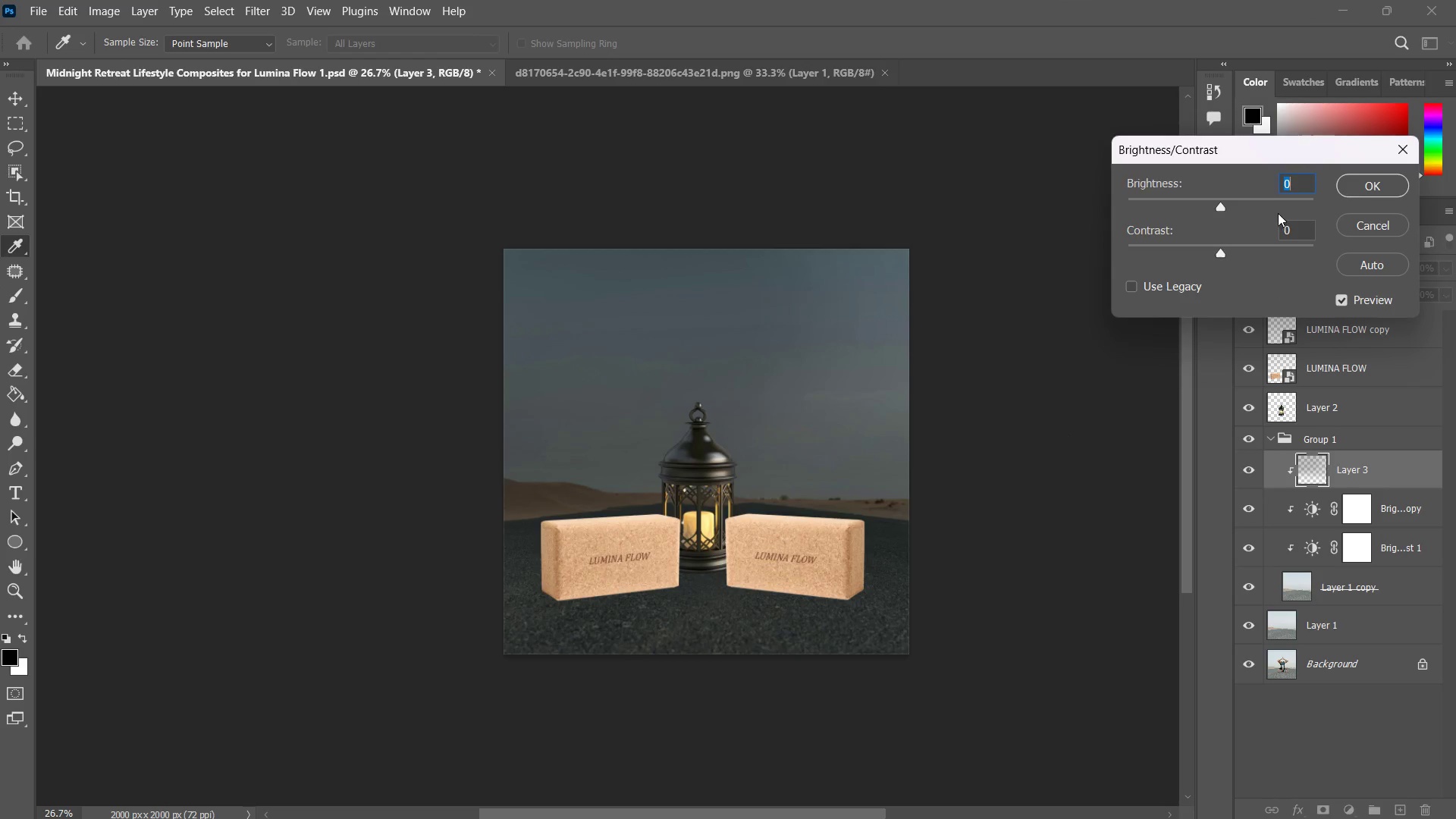 
left_click_drag(start_coordinate=[1232, 208], to_coordinate=[1152, 218])
 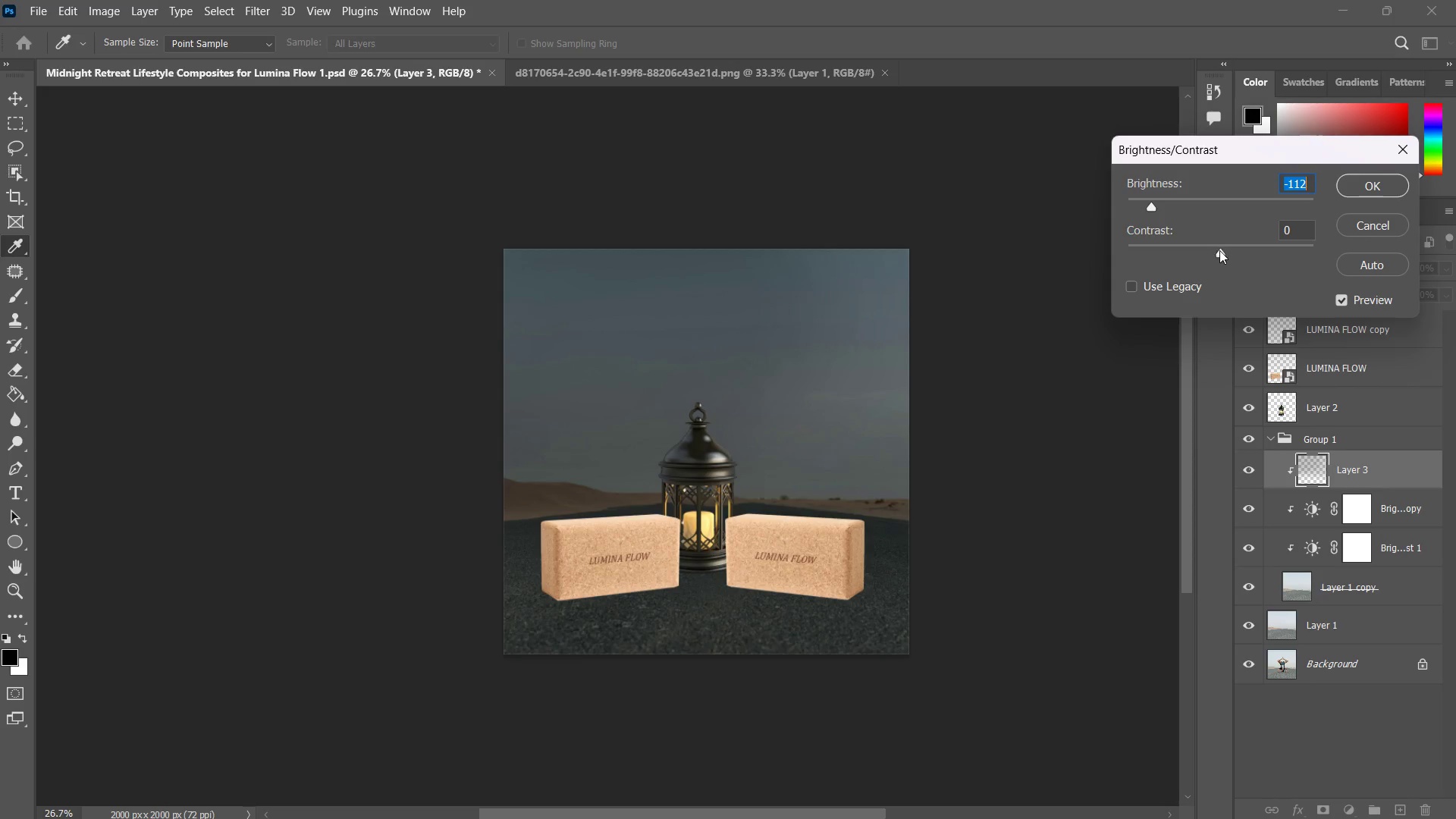 
left_click_drag(start_coordinate=[1219, 250], to_coordinate=[1452, 269])
 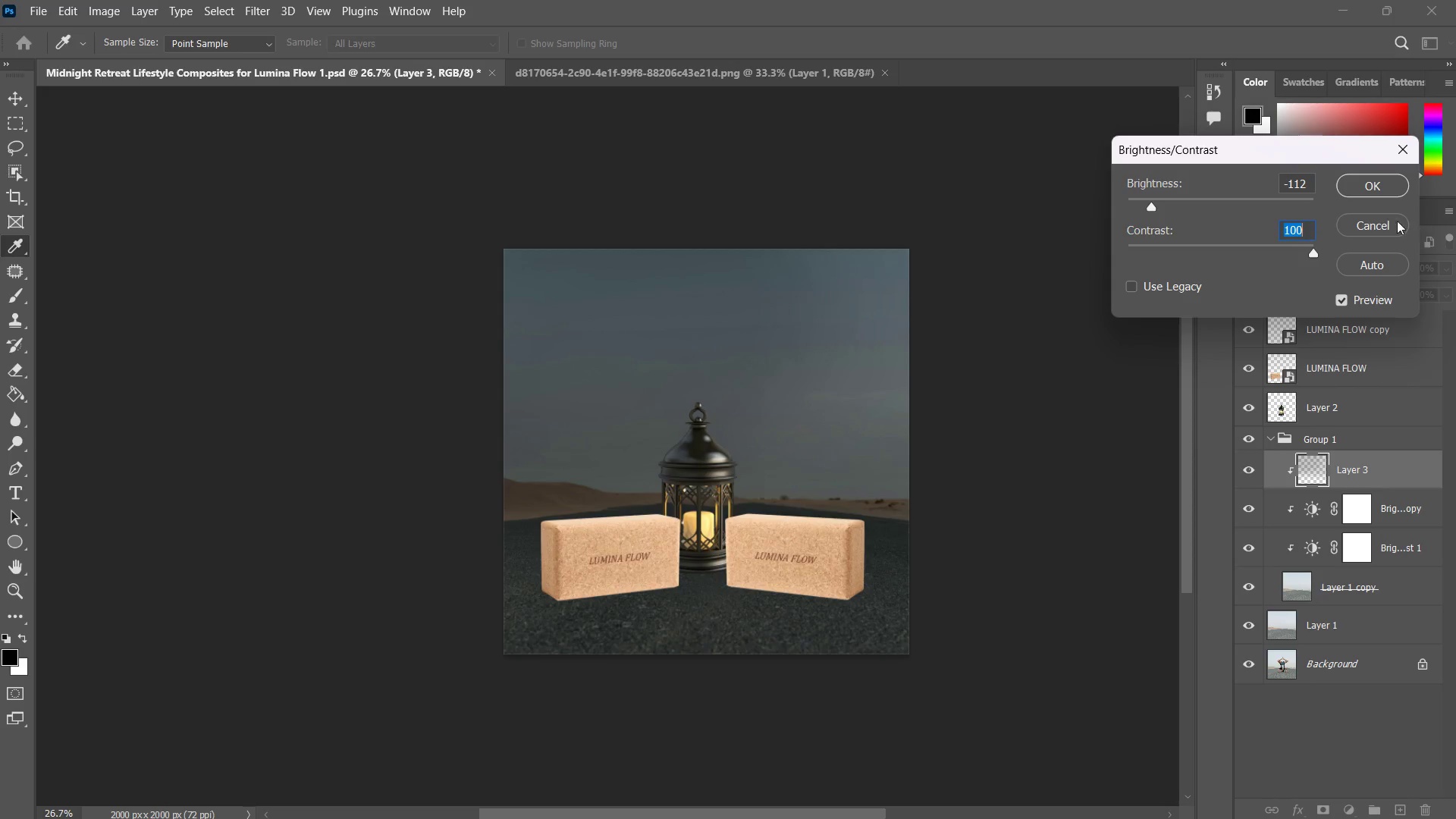 
left_click([1385, 234])
 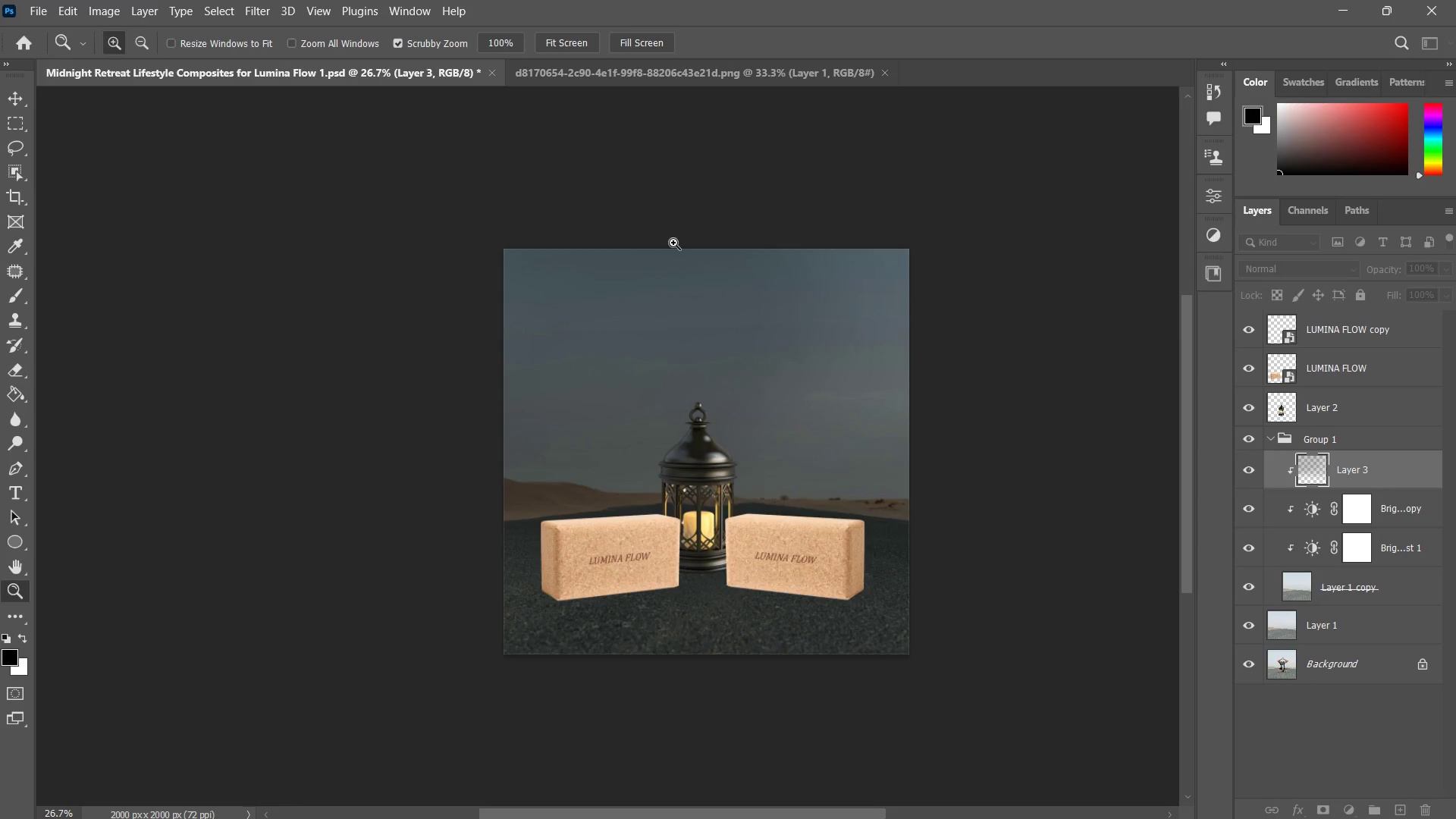 
type(zz)
 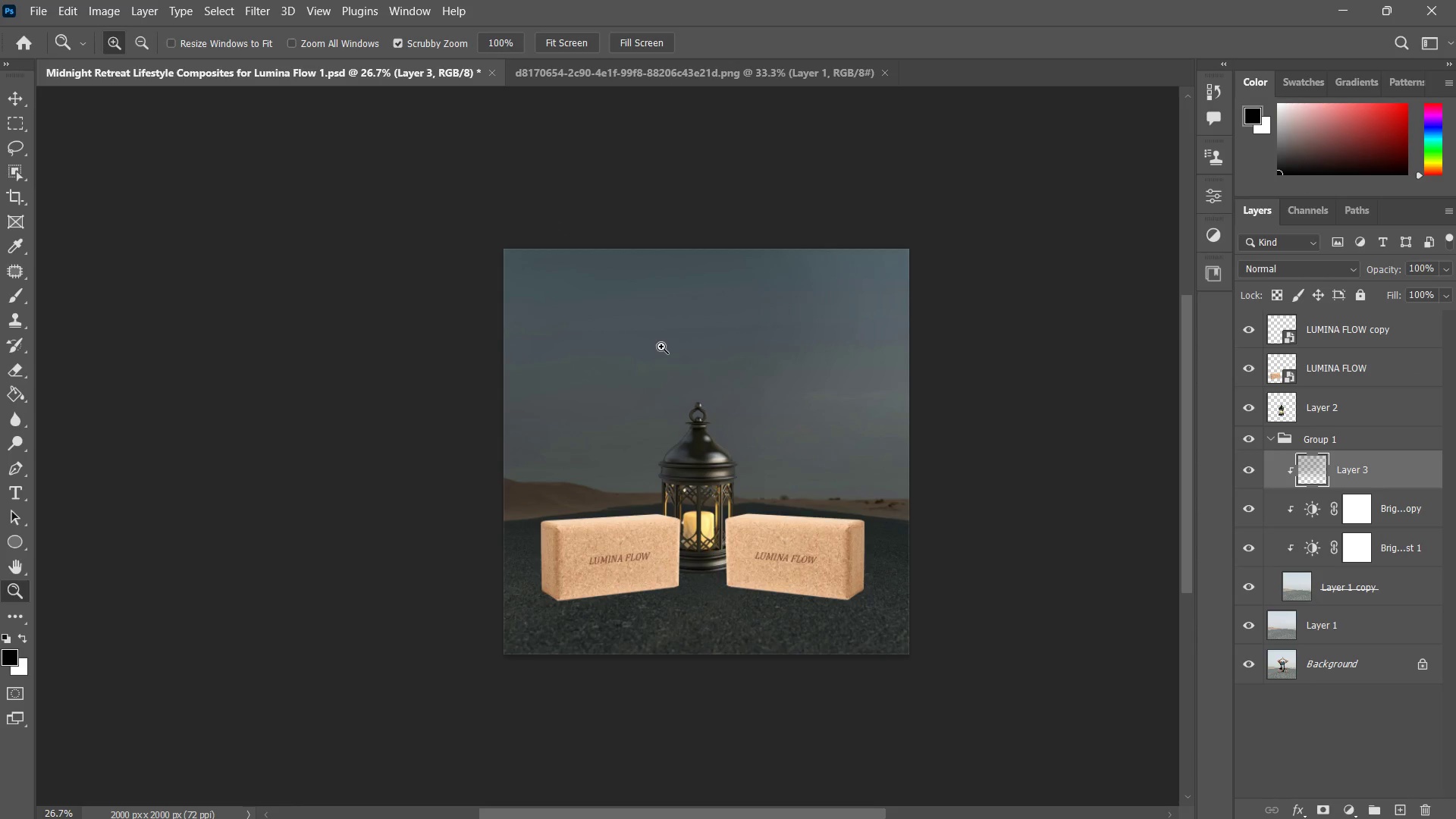 
left_click_drag(start_coordinate=[780, 434], to_coordinate=[797, 437])
 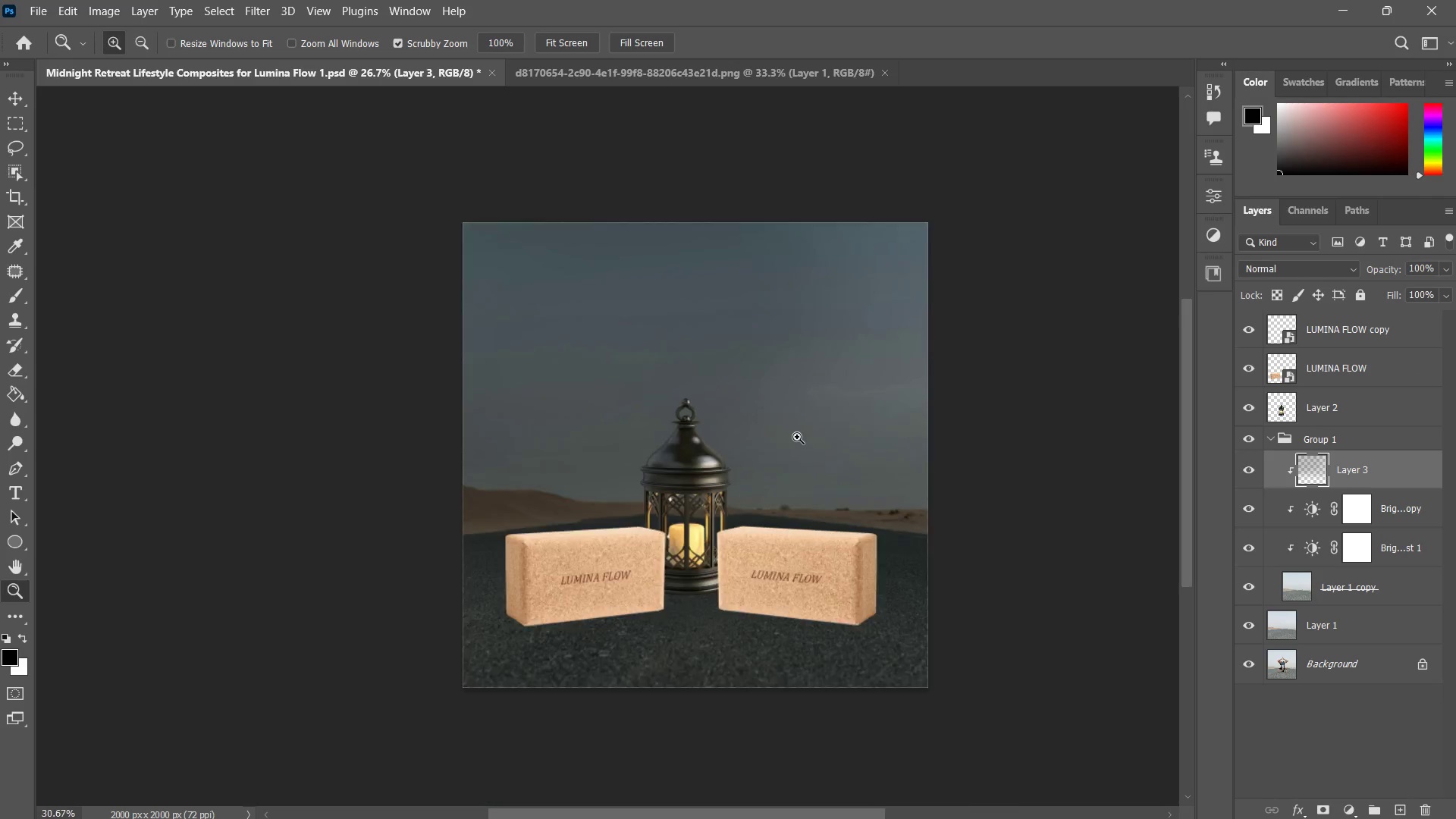 
left_click([797, 437])
 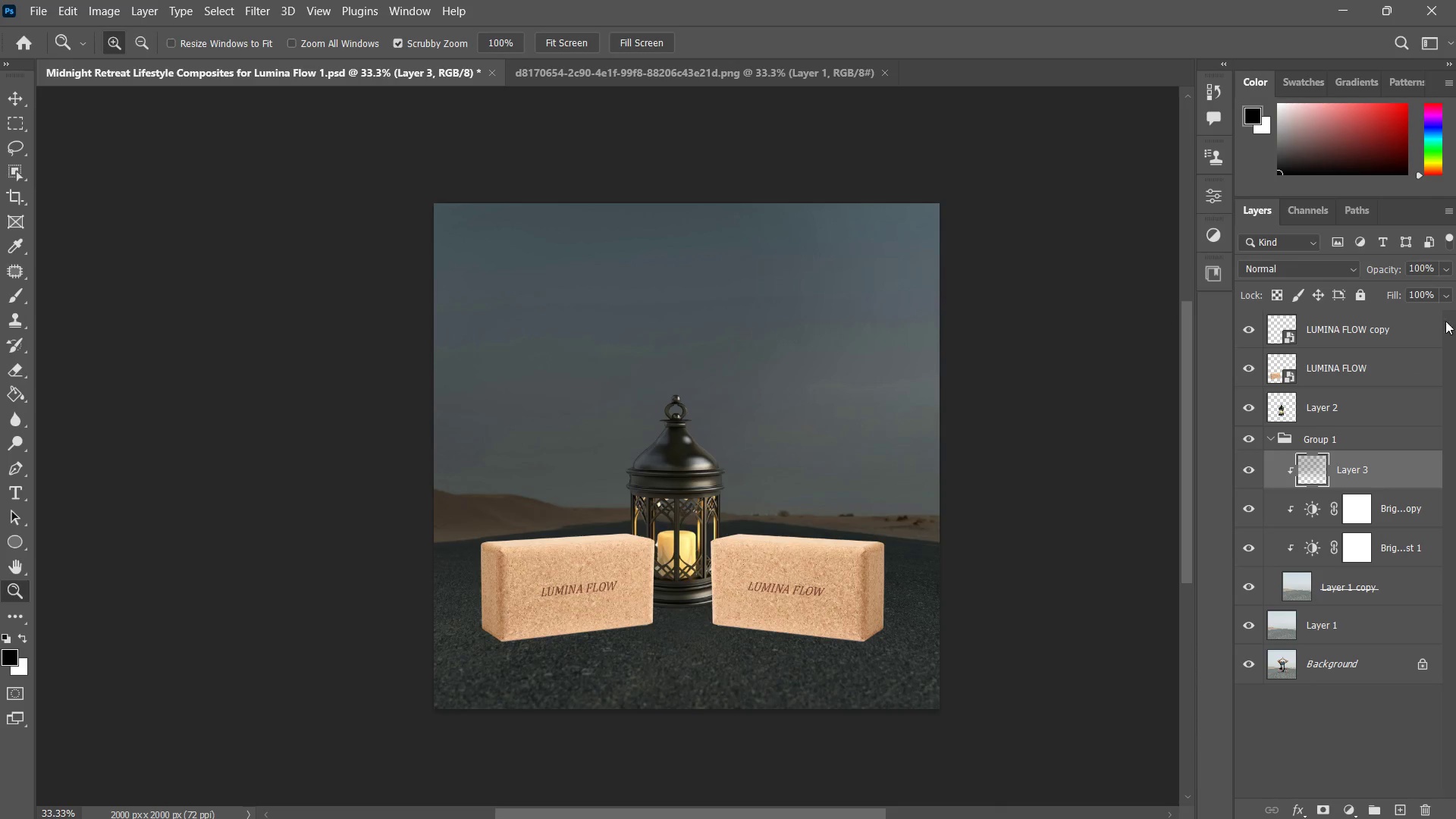 
left_click([1447, 301])
 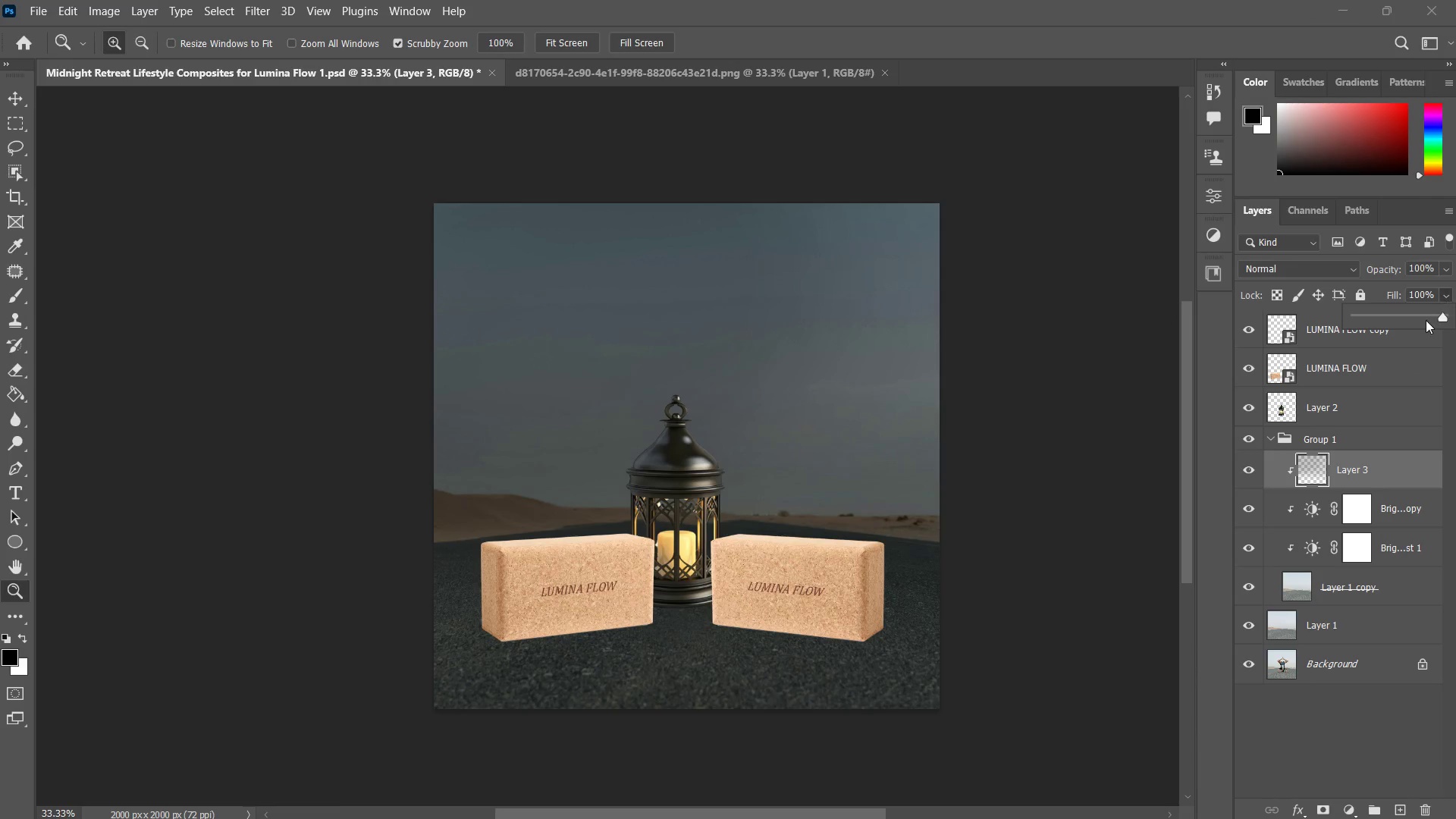 
left_click_drag(start_coordinate=[1425, 320], to_coordinate=[1420, 320])
 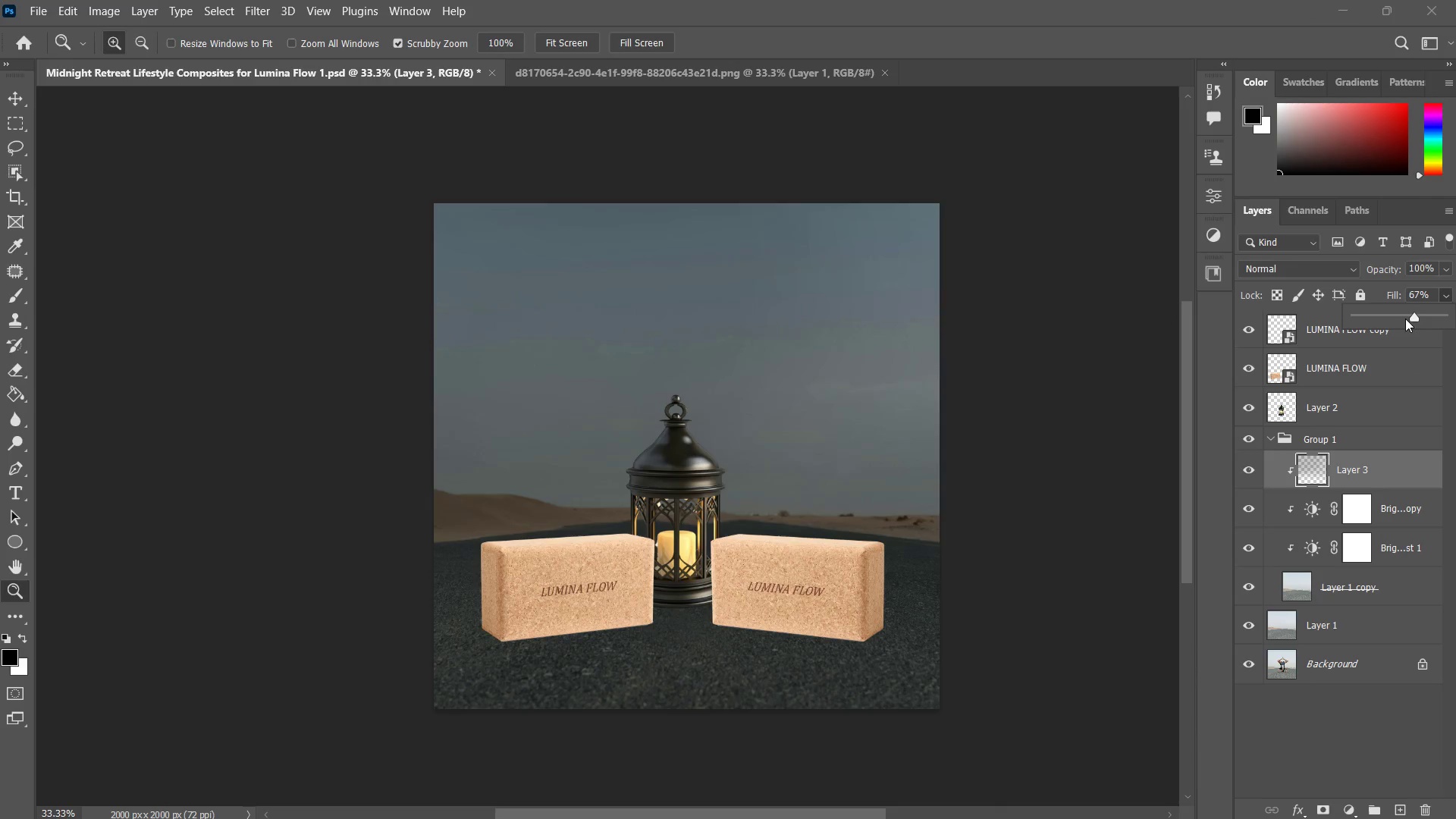 
triple_click([1405, 318])
 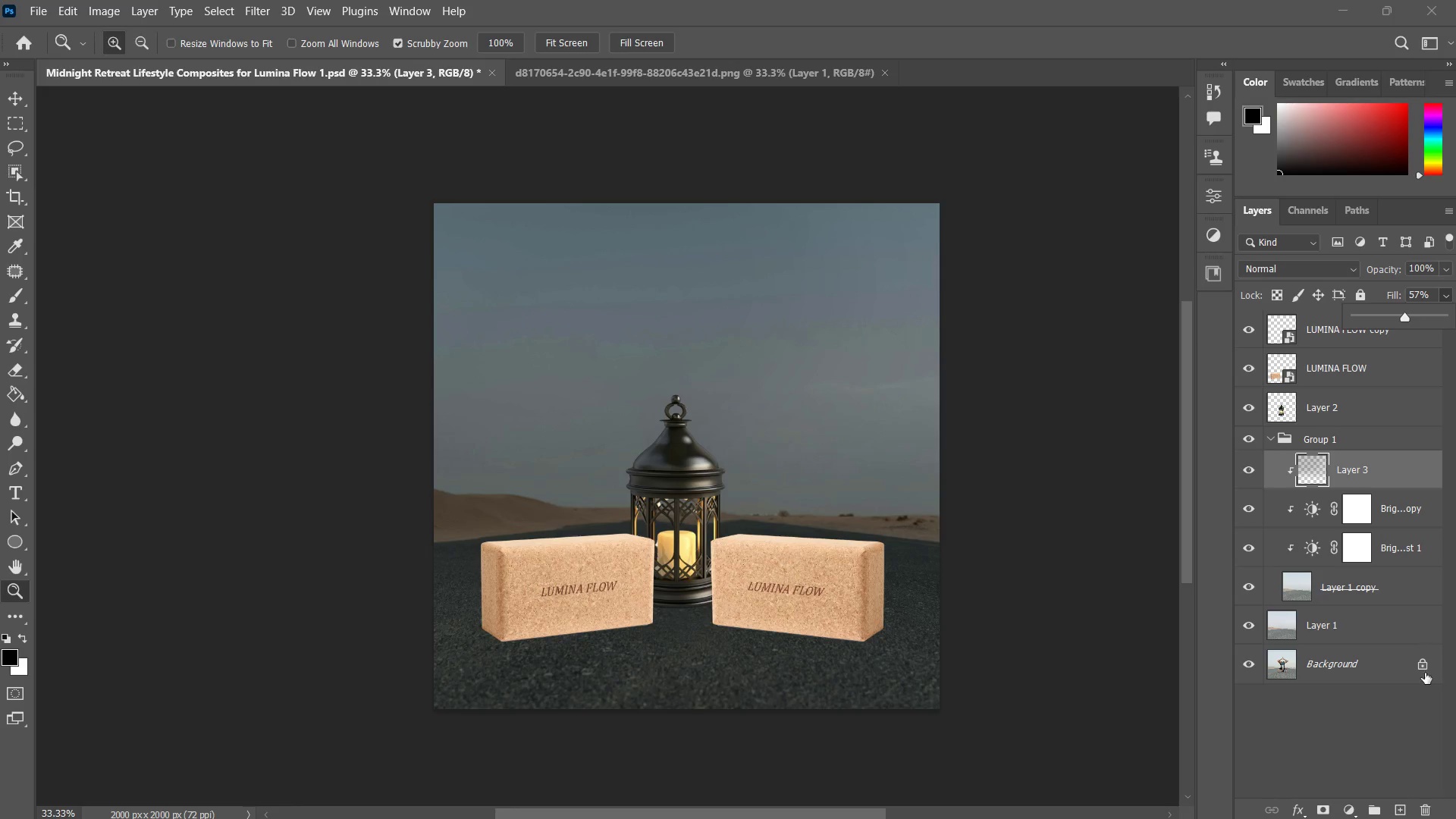 
left_click([1346, 809])
 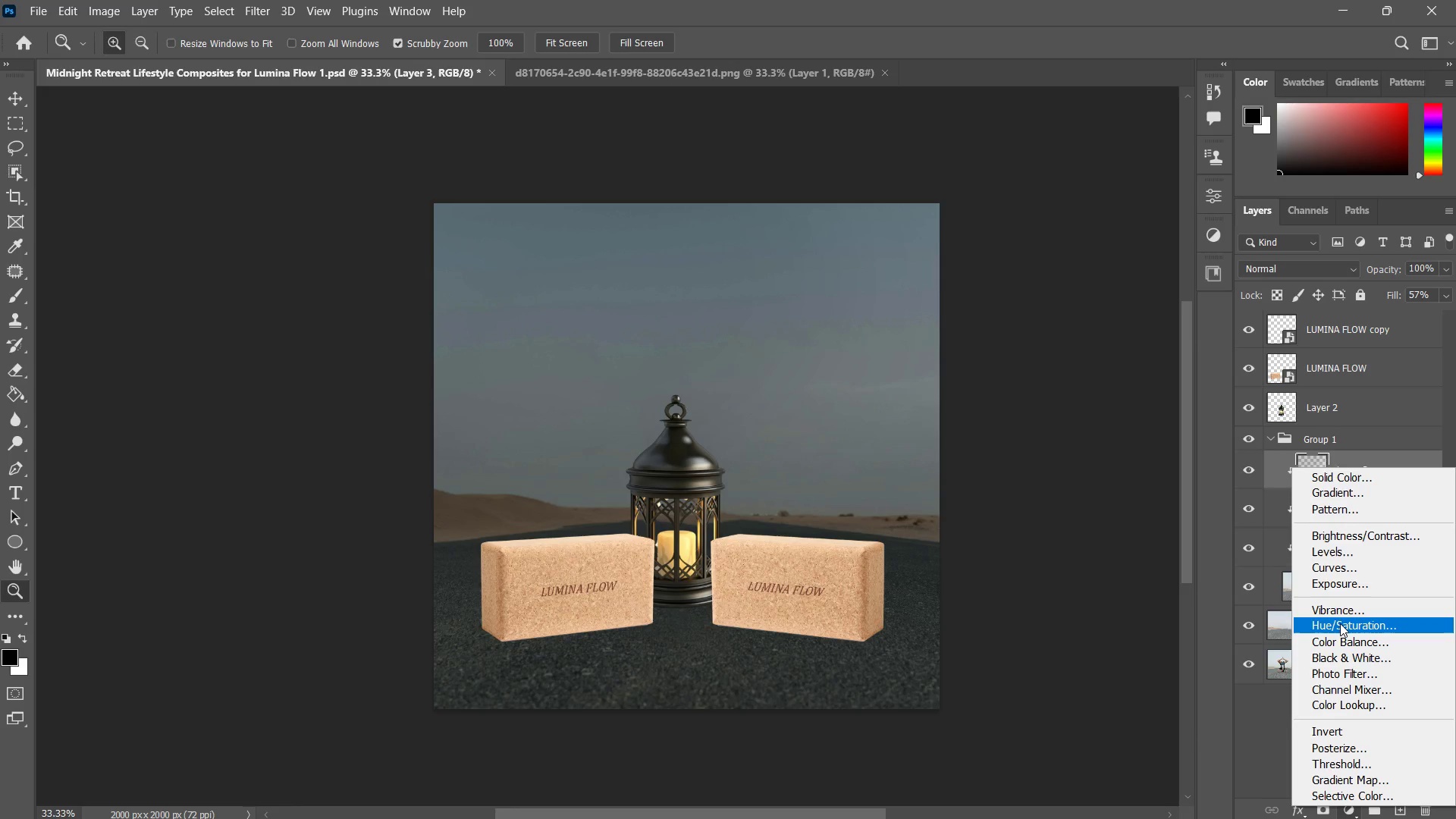 
left_click([1340, 623])
 